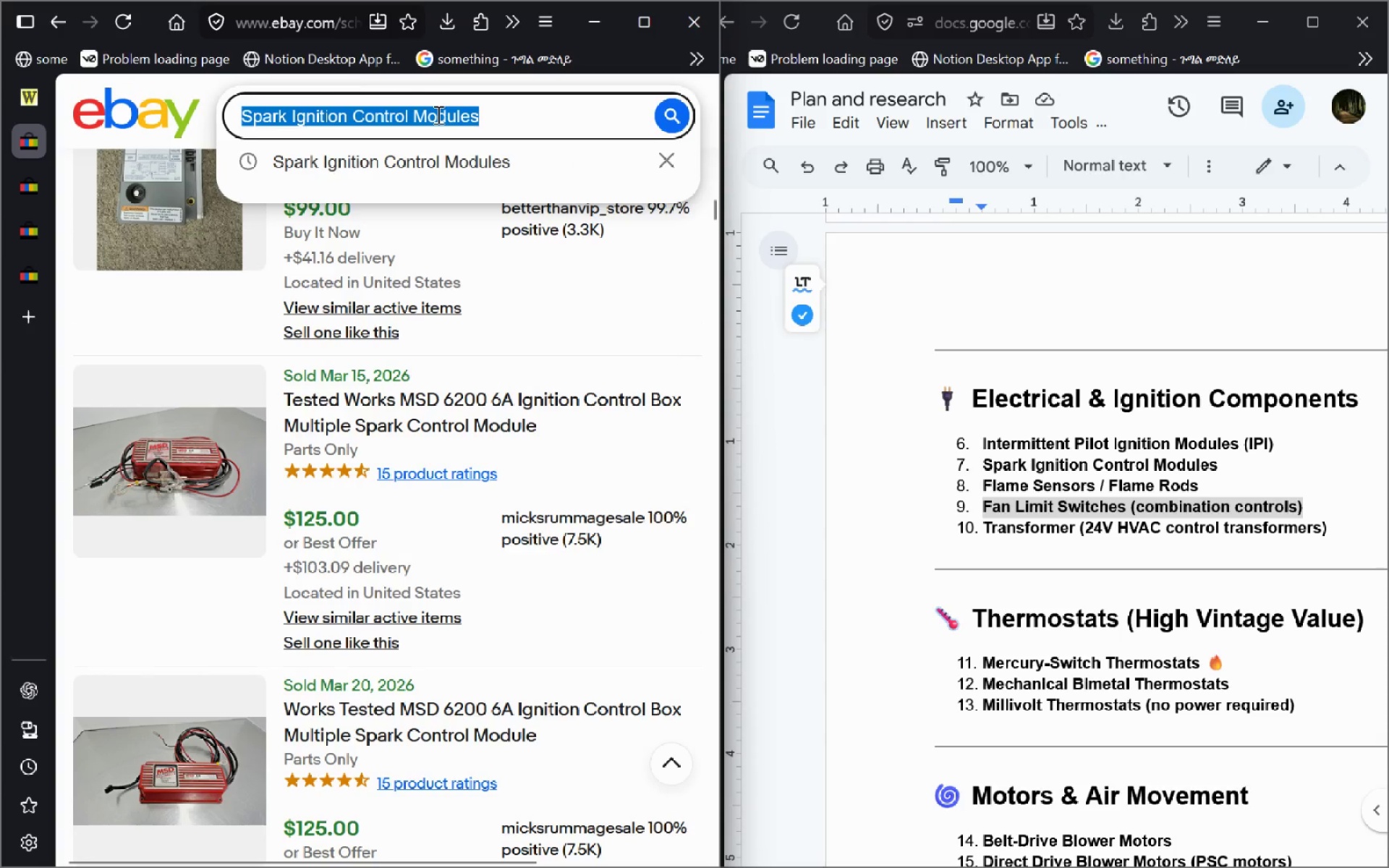 
key(Control+V)
 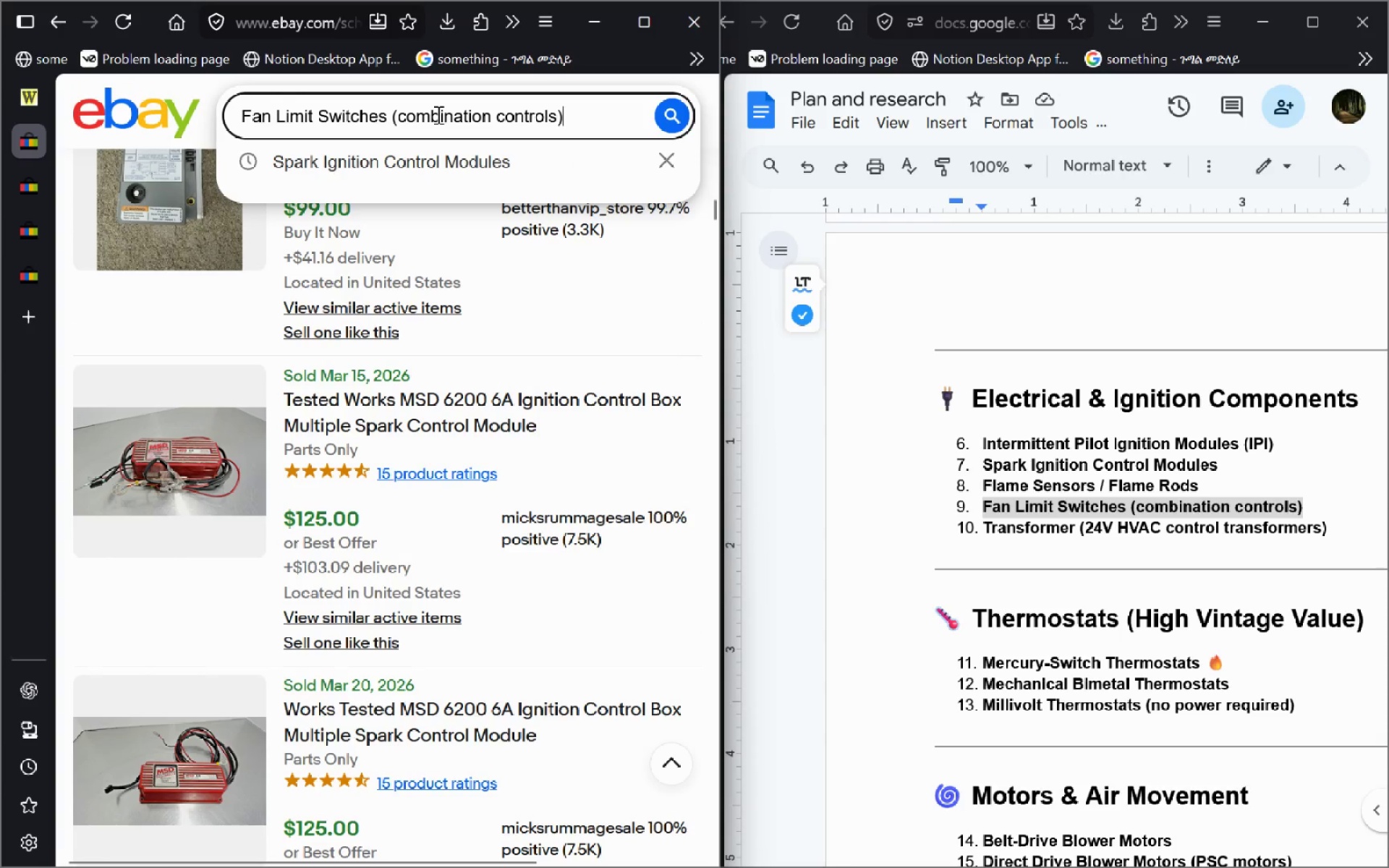 
key(Enter)
 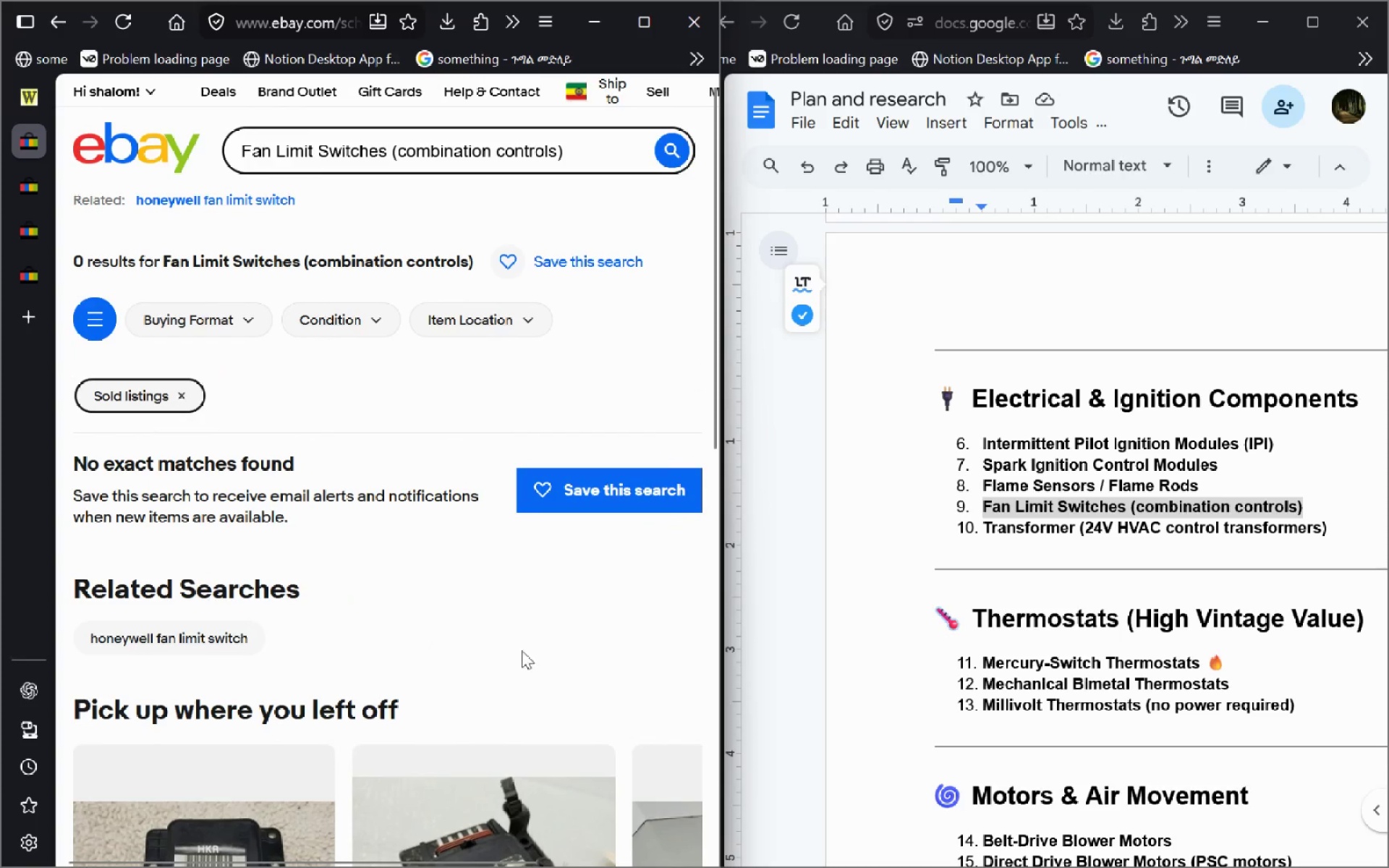 
wait(13.49)
 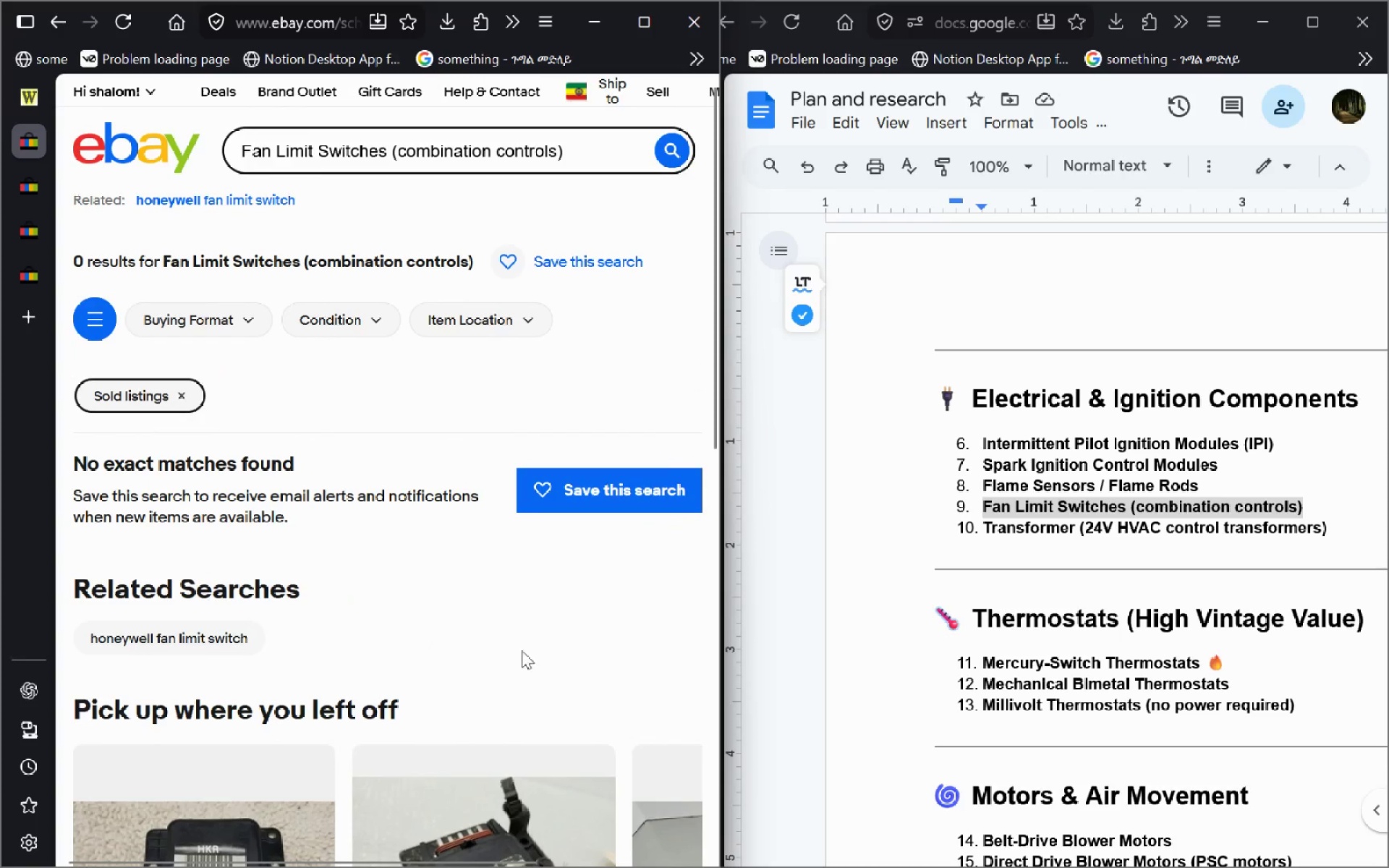 
left_click_drag(start_coordinate=[1330, 524], to_coordinate=[983, 535])
 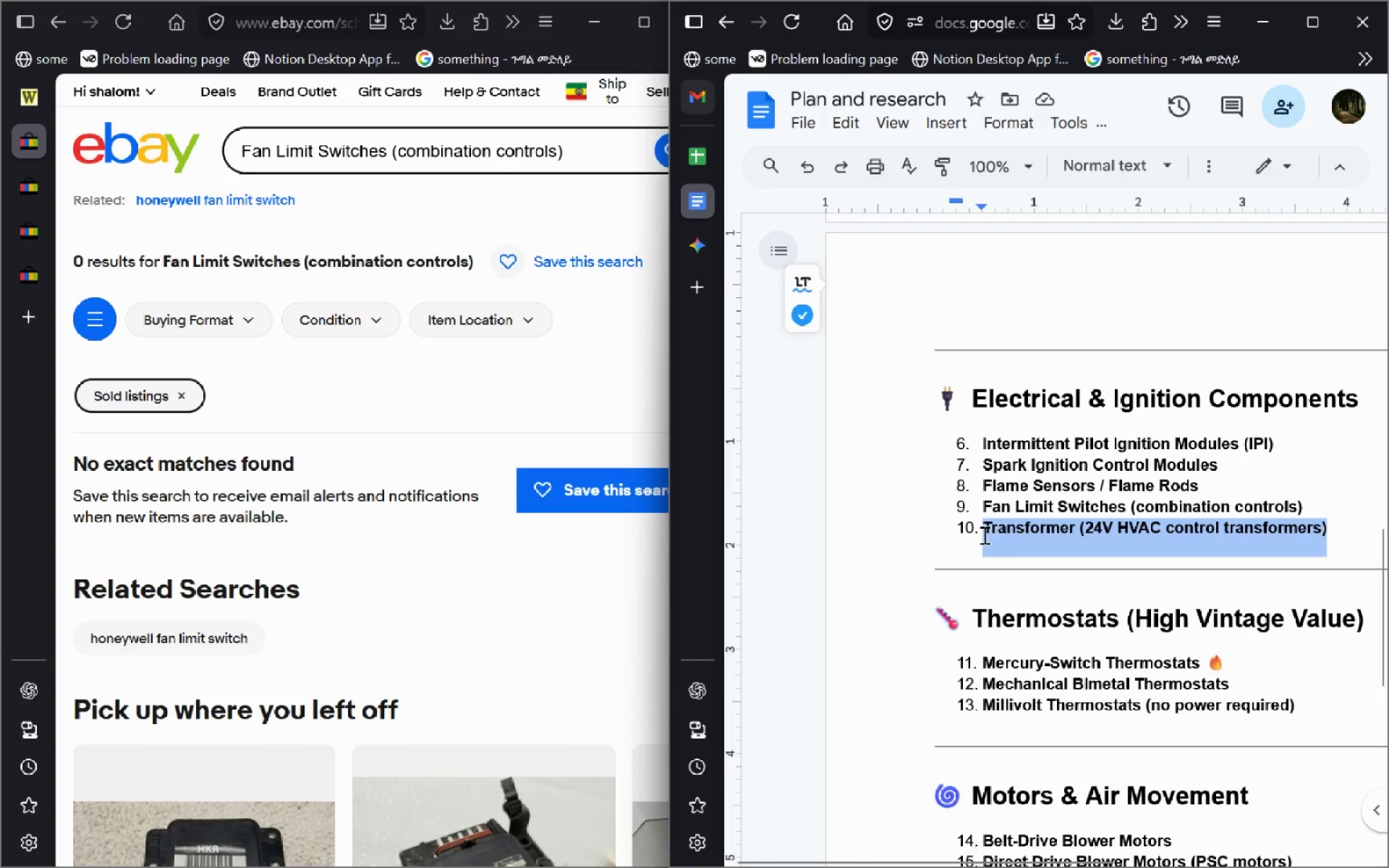 
key(Control+C)
 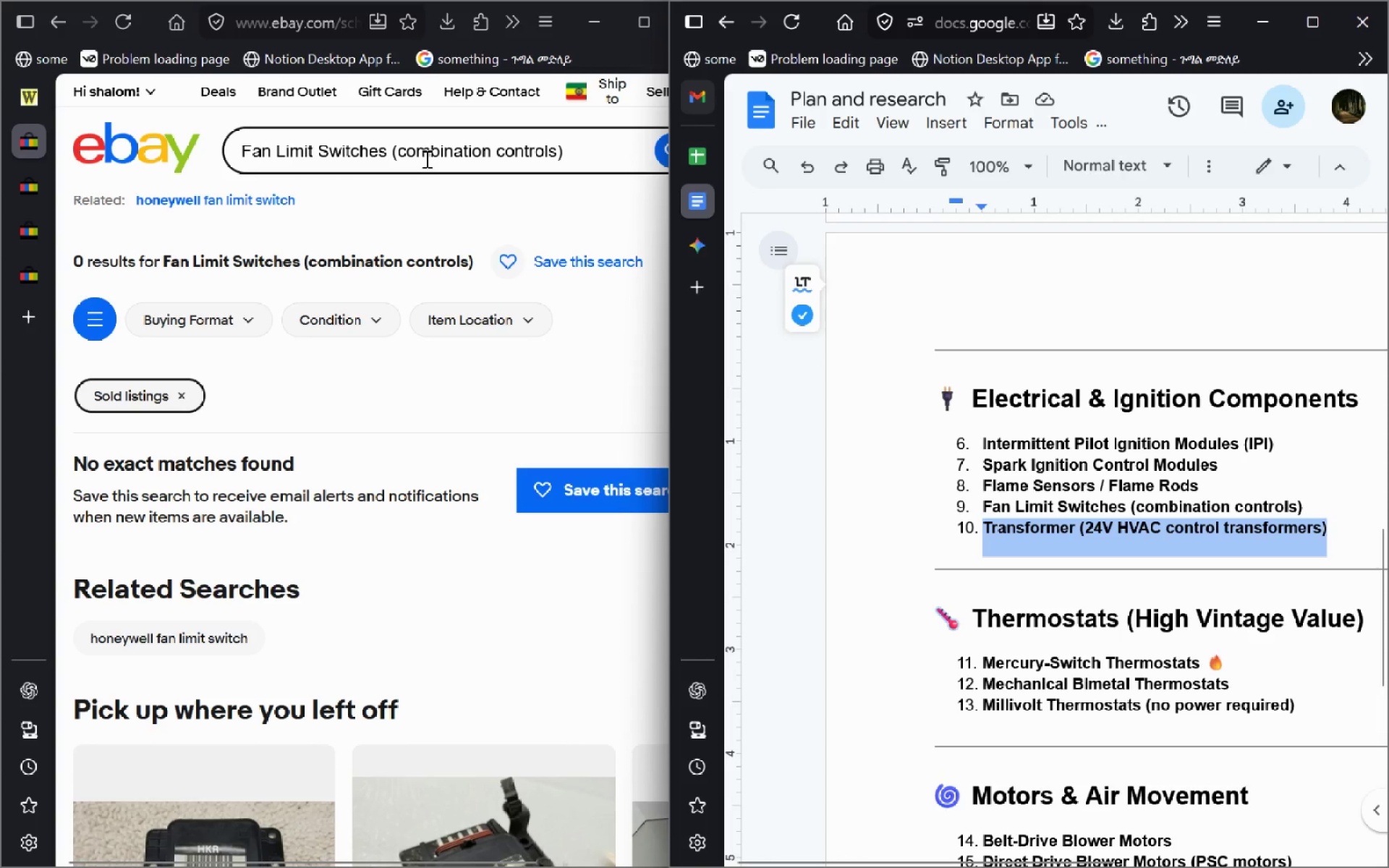 
left_click([425, 158])
 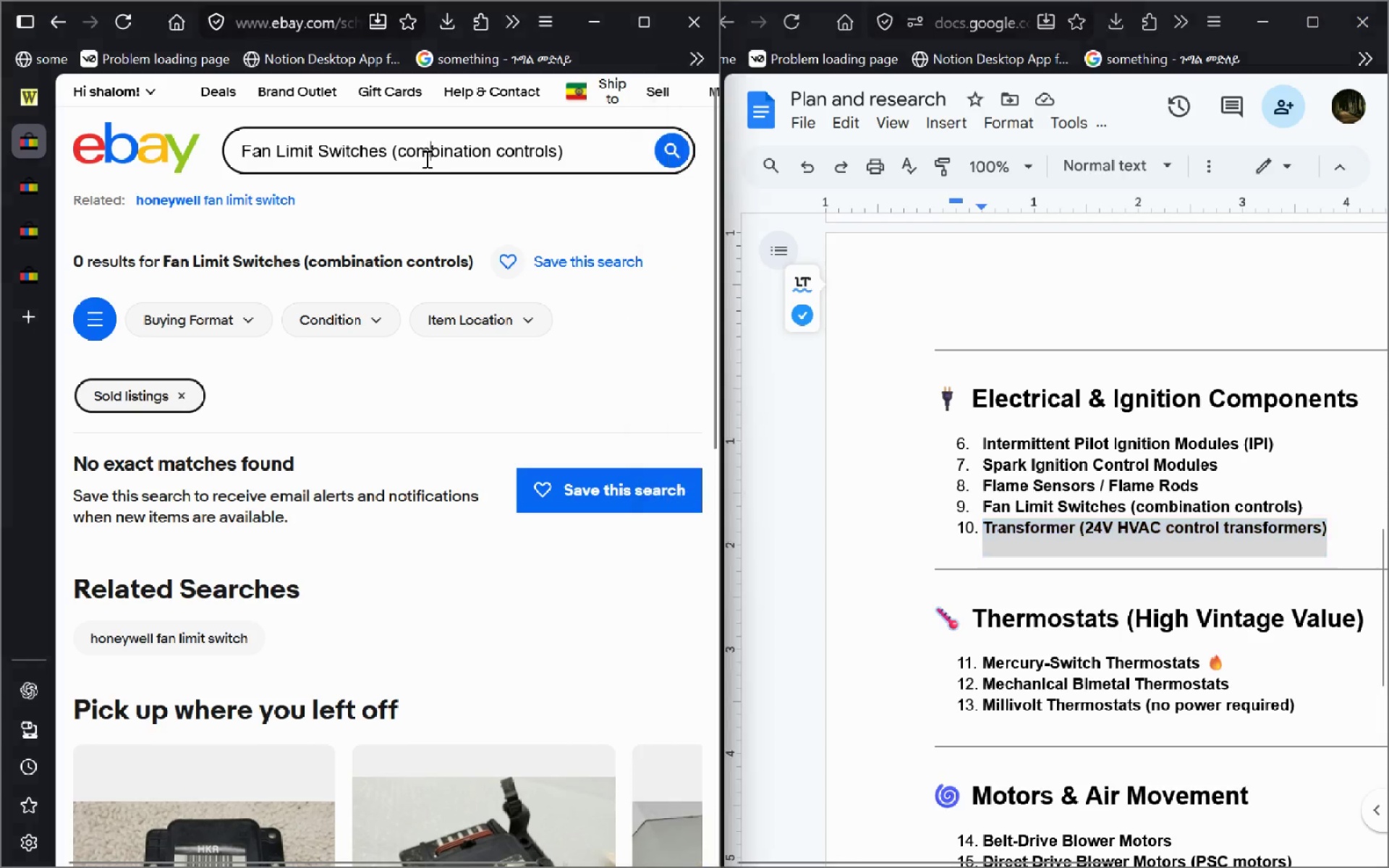 
key(Control+A)
 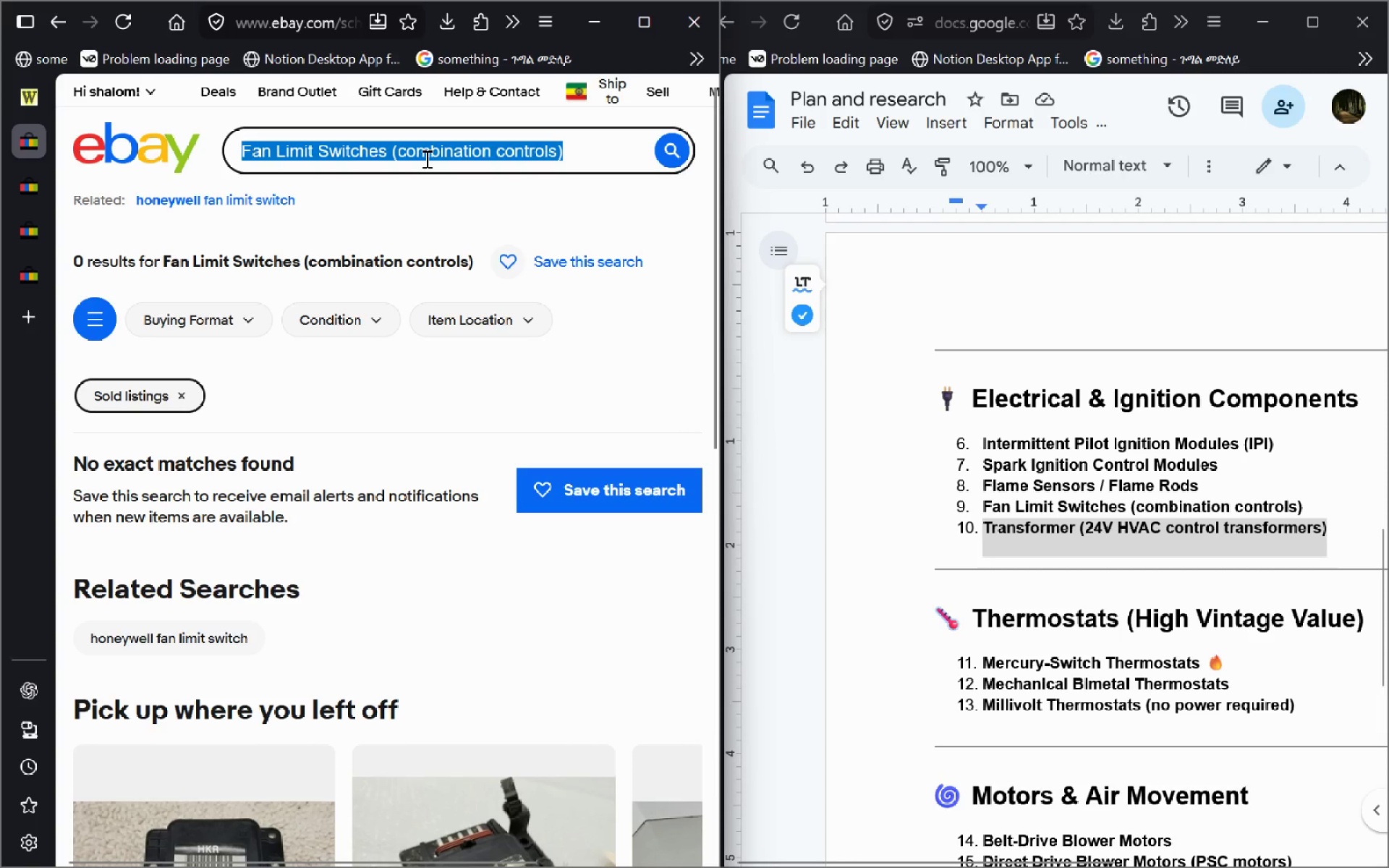 
key(Control+V)
 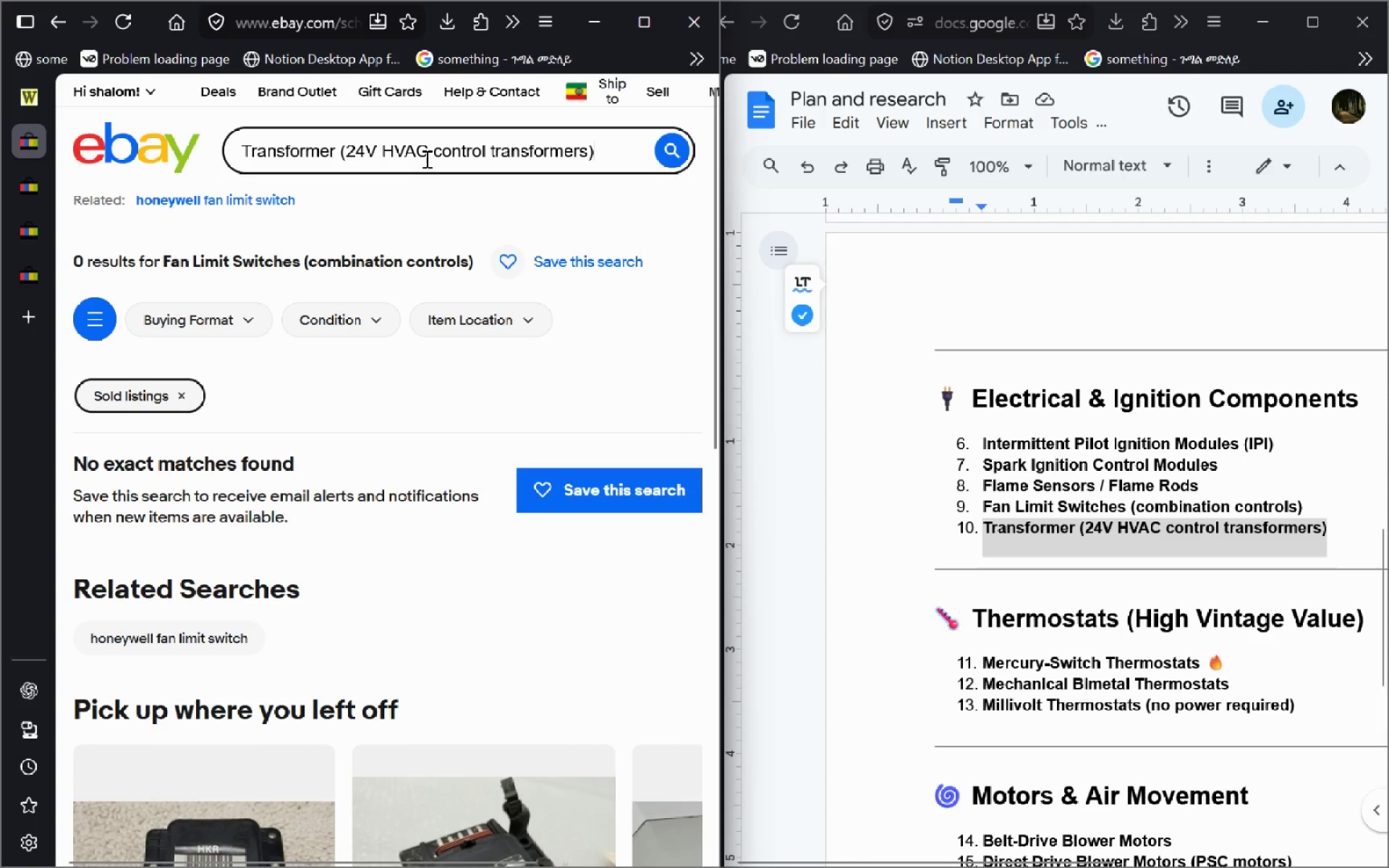 
key(Enter)
 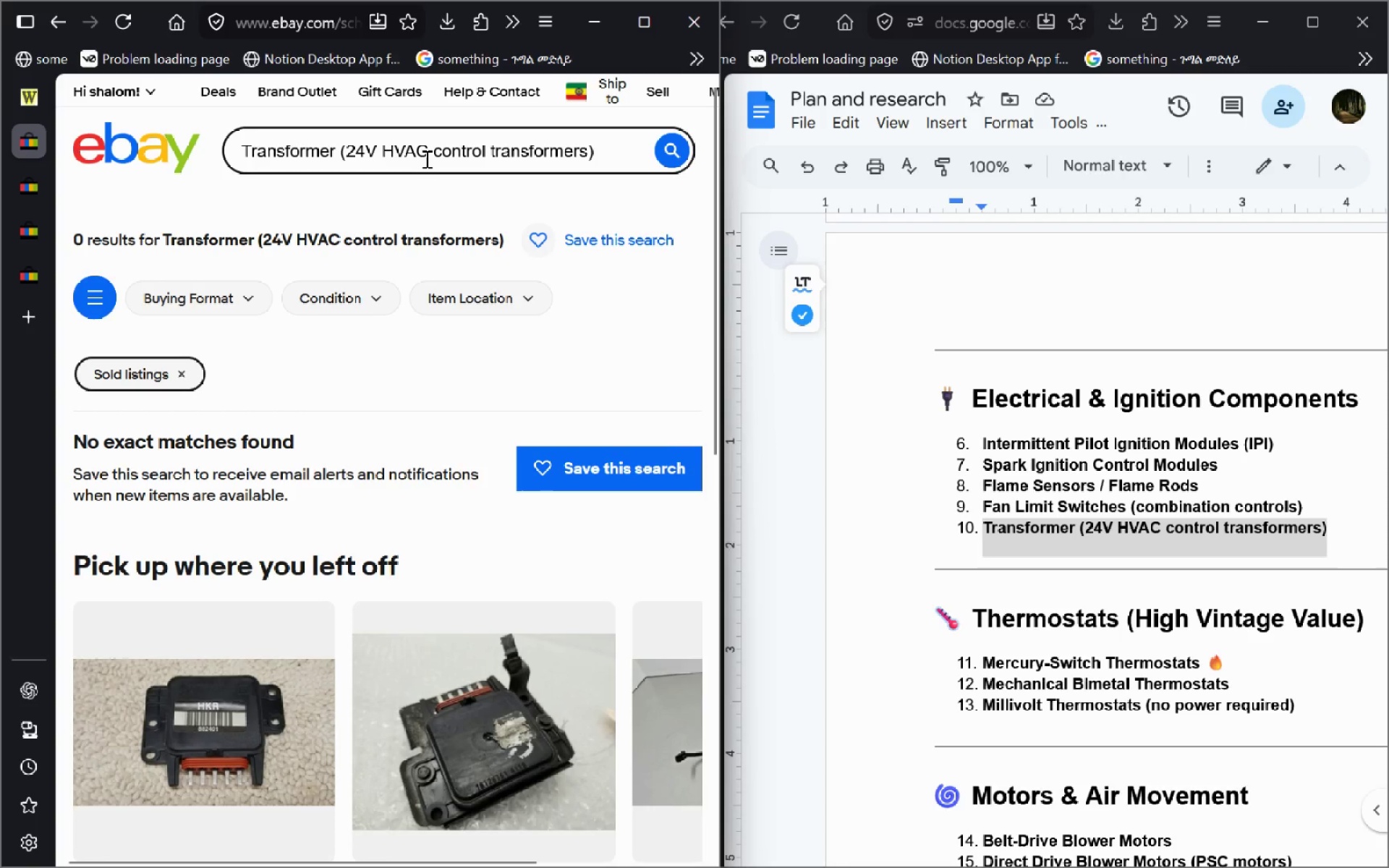 
left_click([899, 535])
 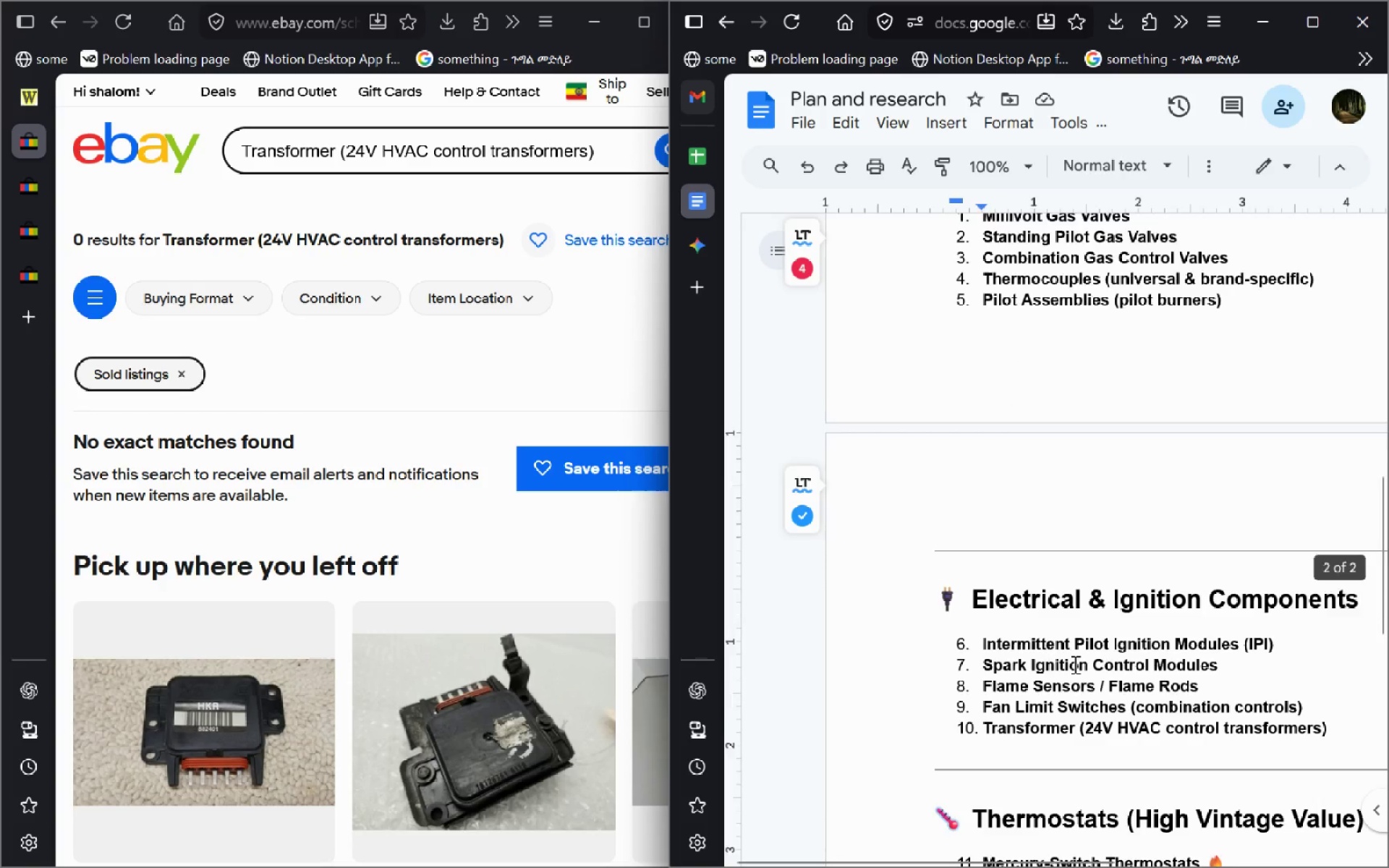 
wait(12.23)
 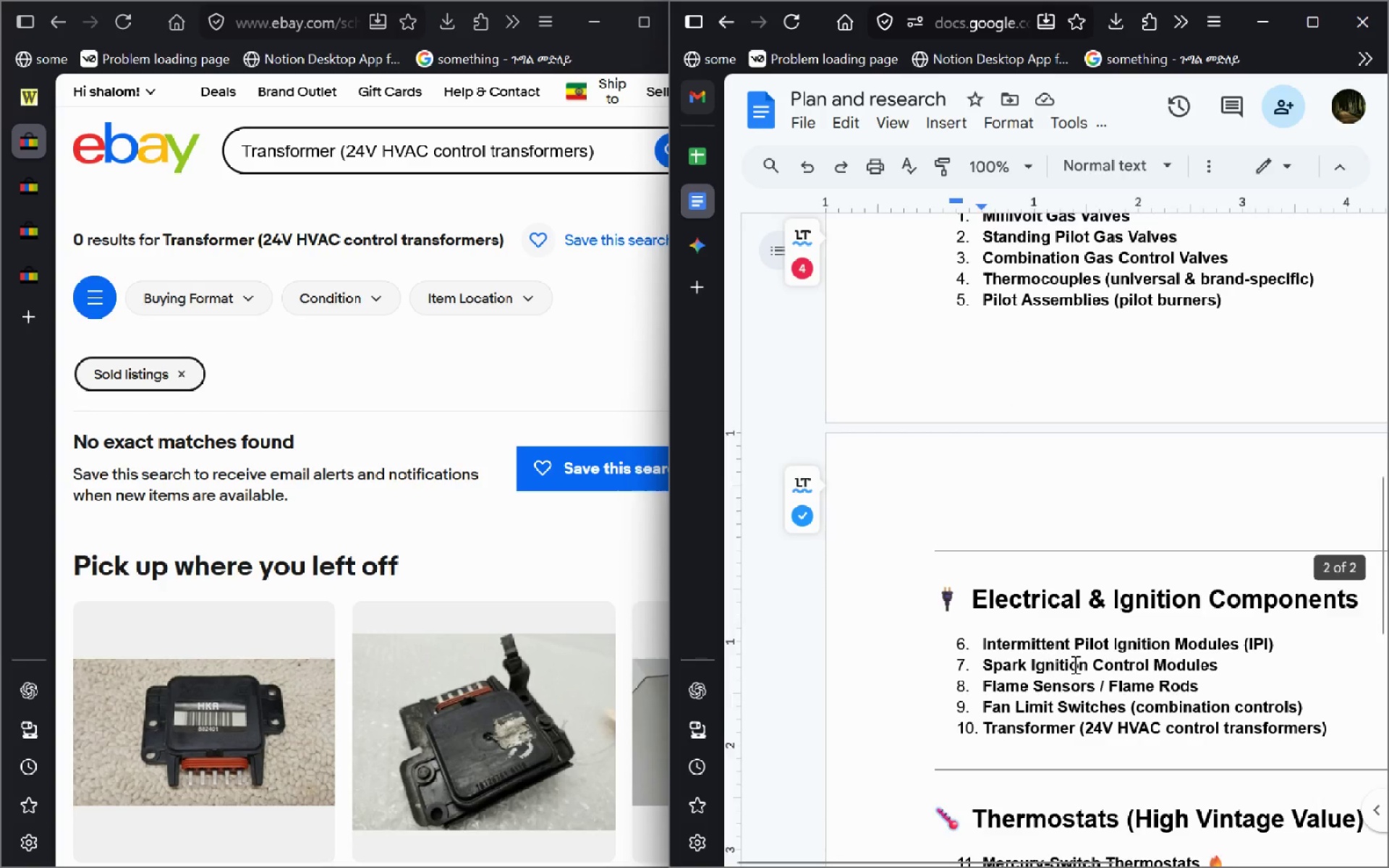 
left_click_drag(start_coordinate=[1201, 598], to_coordinate=[957, 609])
 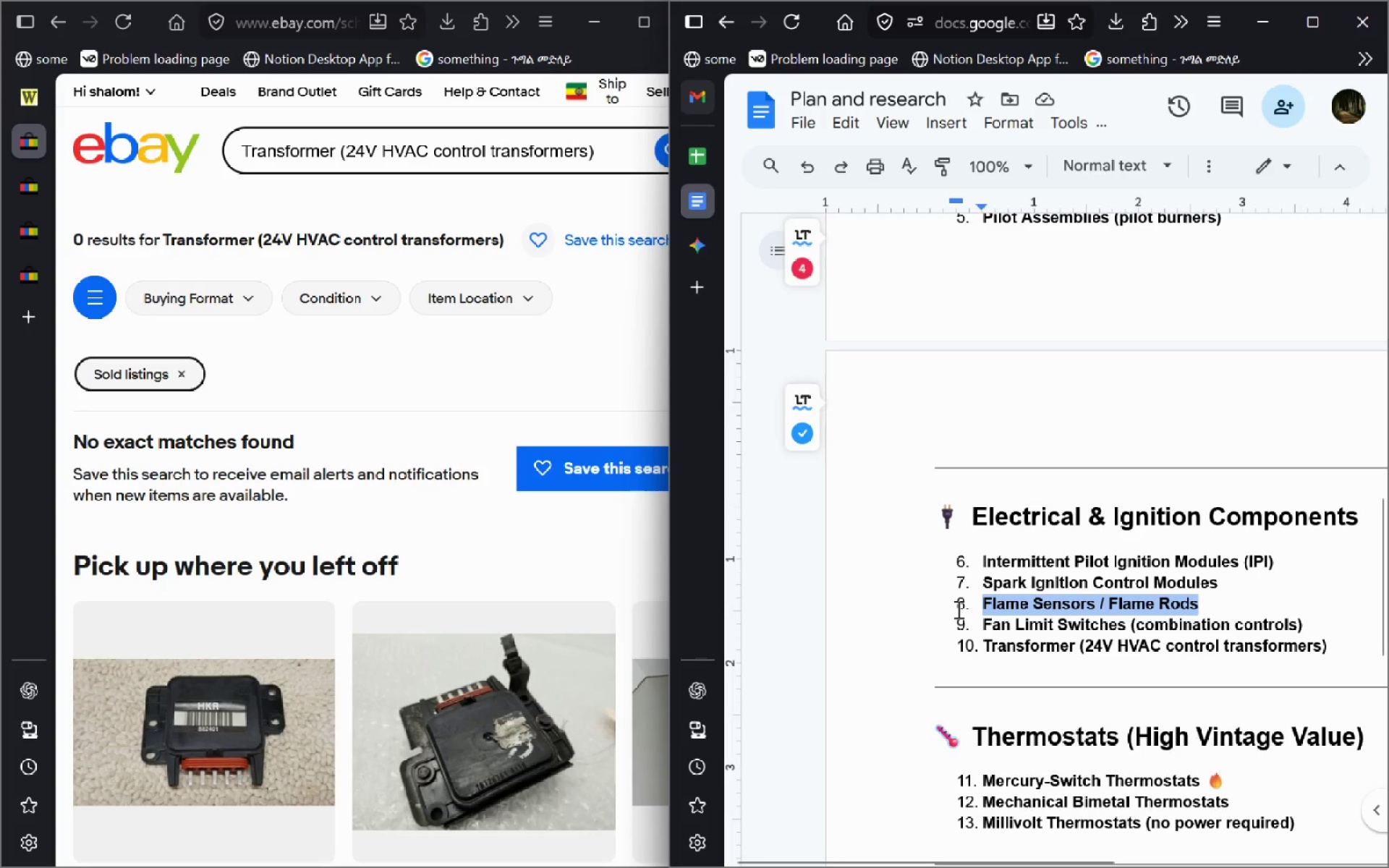 
key(Control+C)
 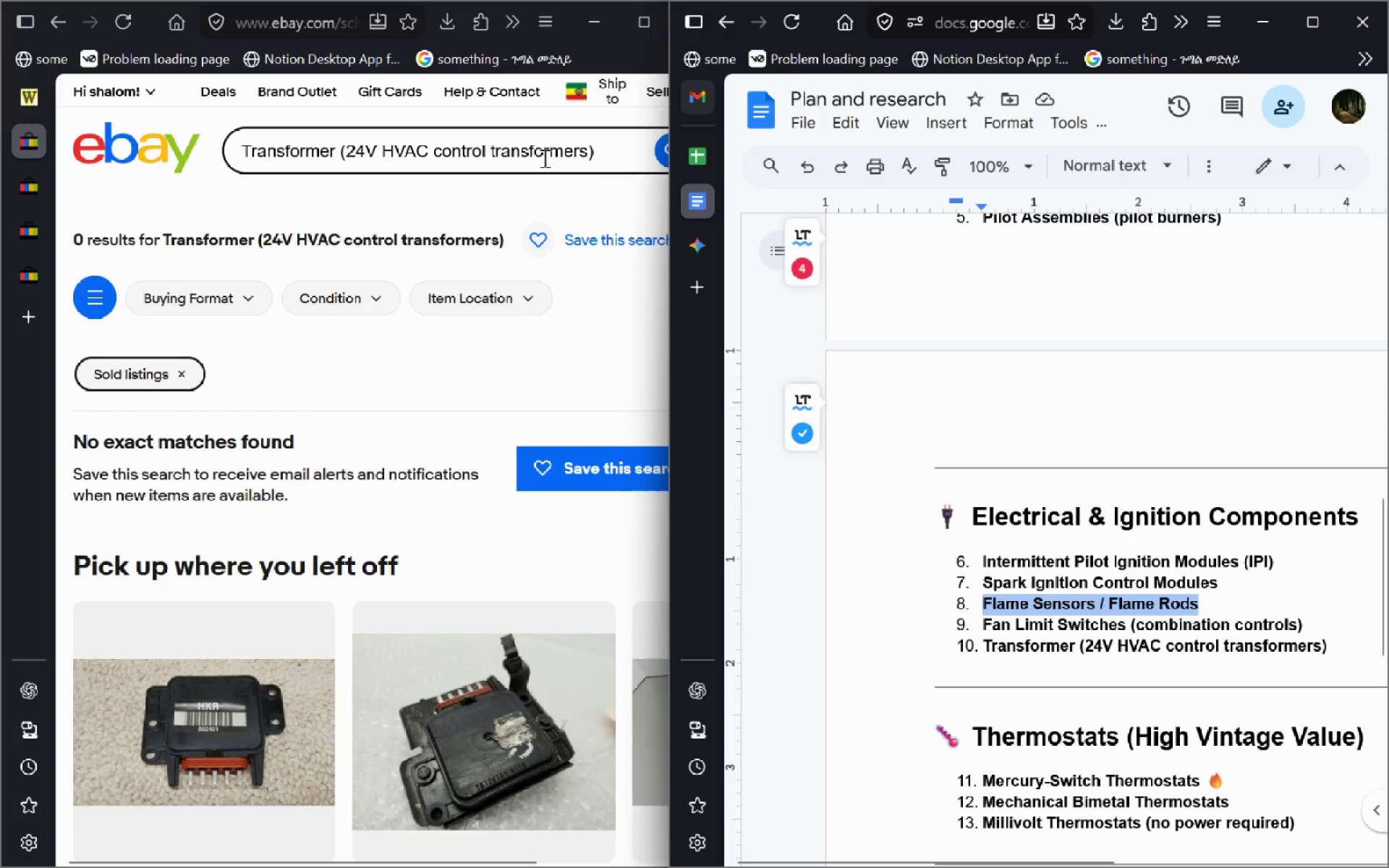 
left_click([543, 158])
 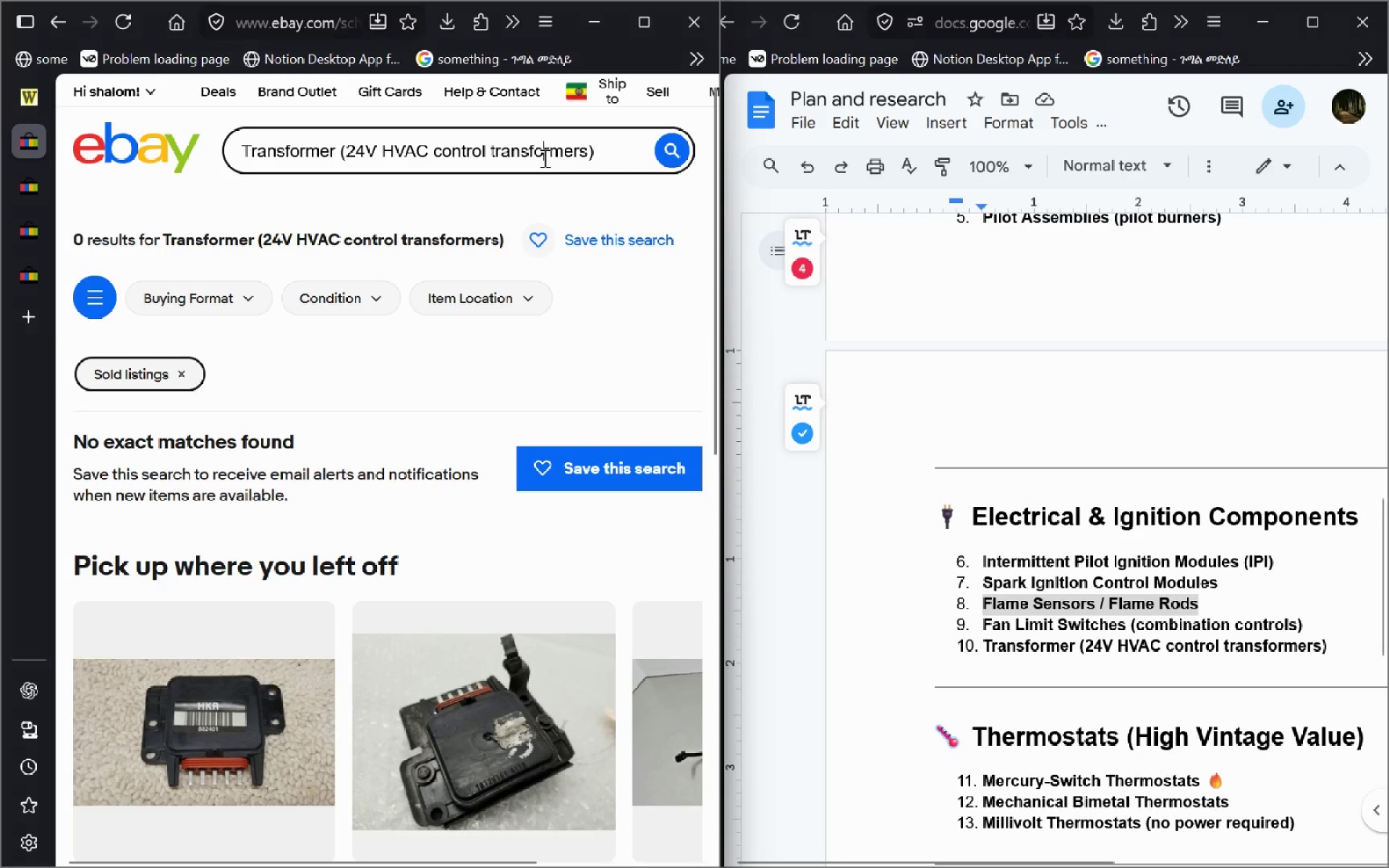 
key(Control+A)
 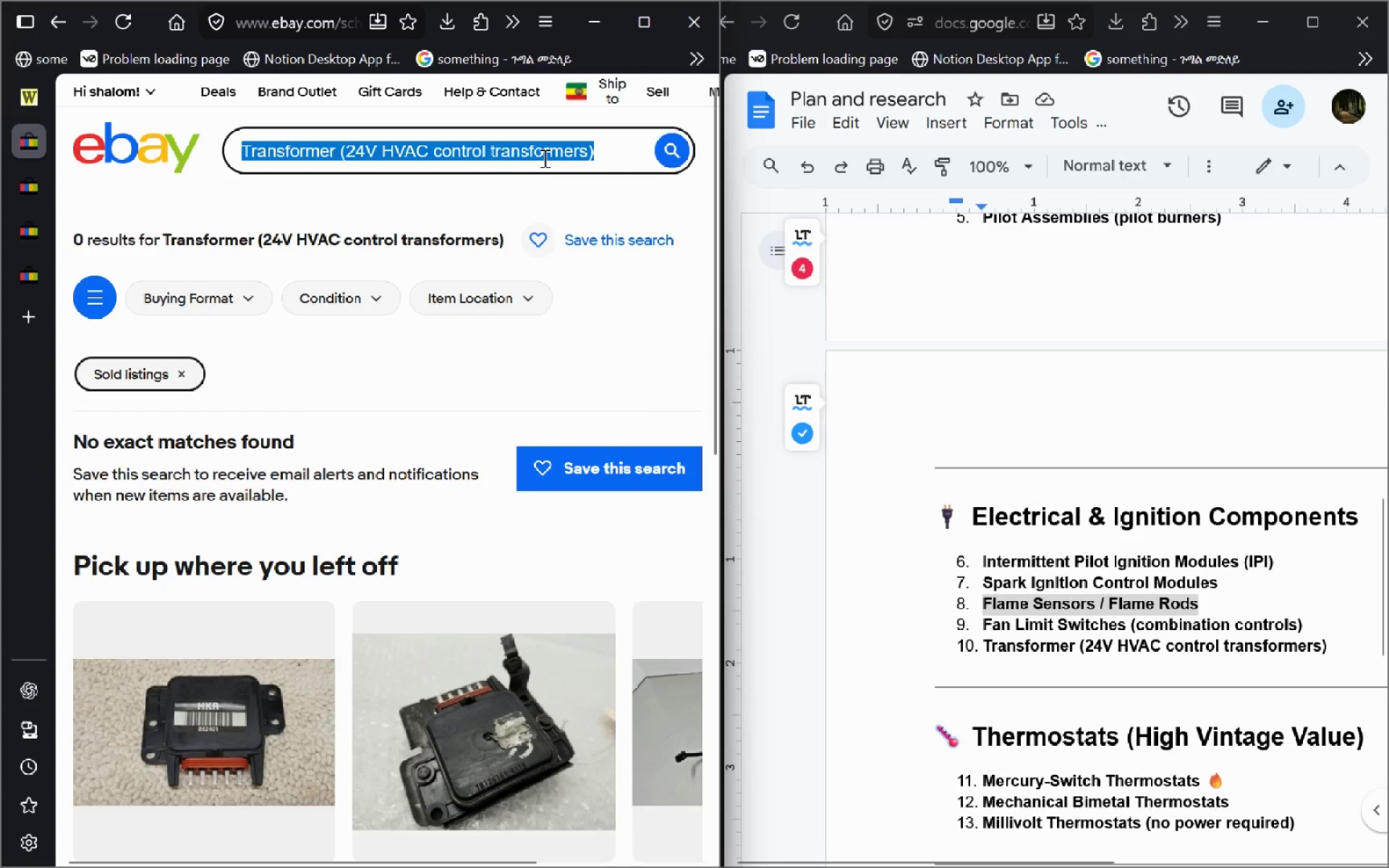 
key(Control+V)
 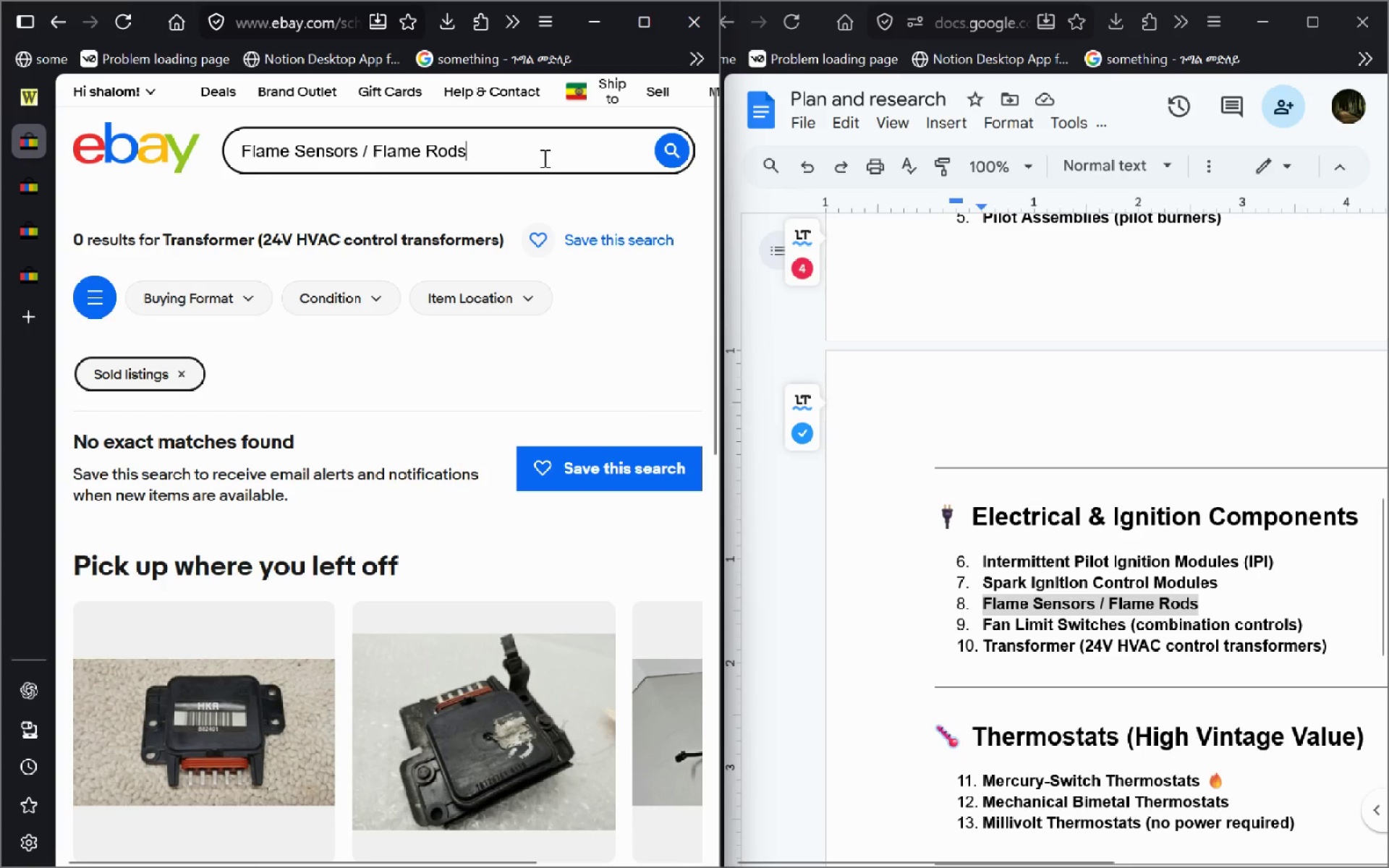 
key(Enter)
 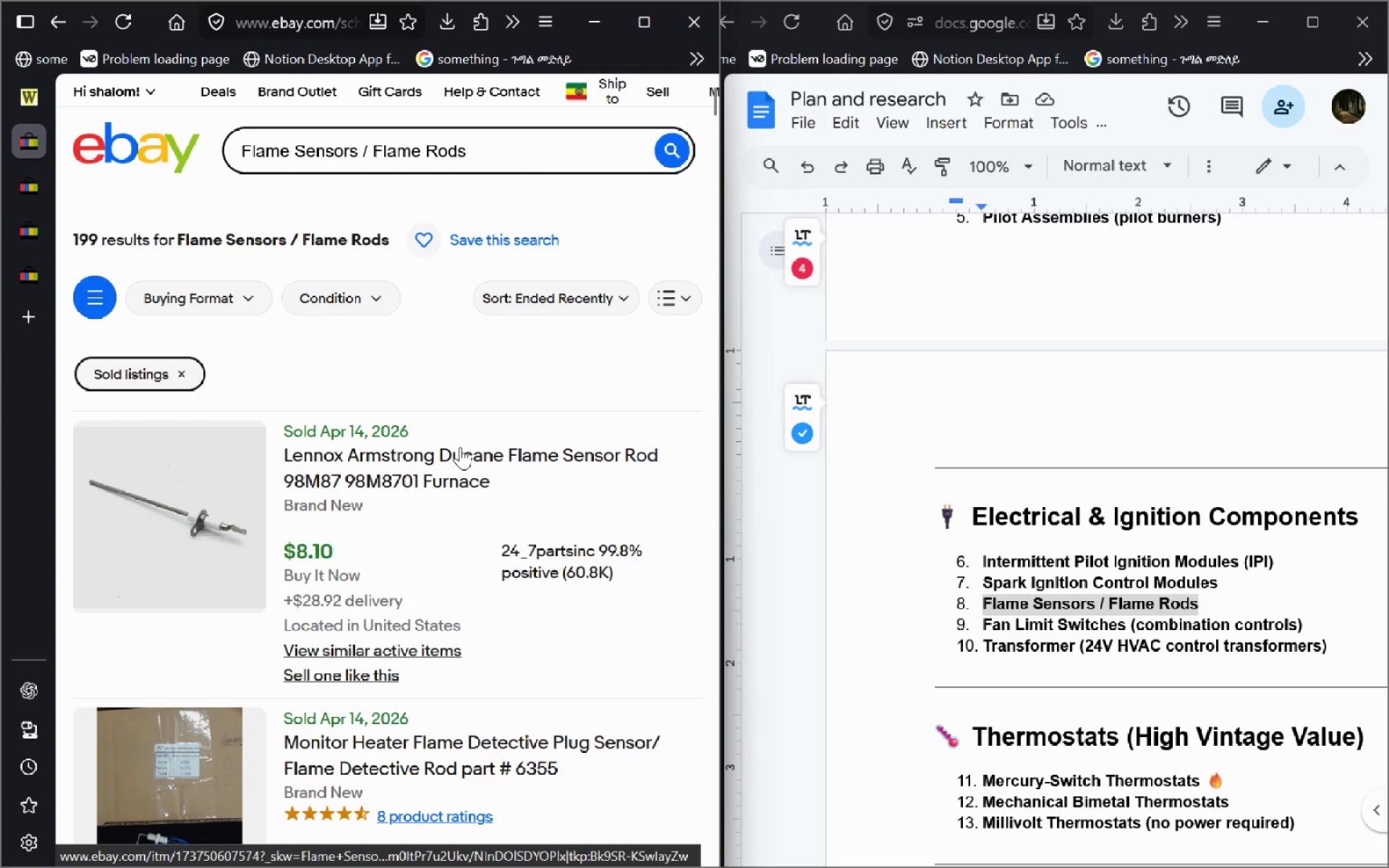 
wait(5.56)
 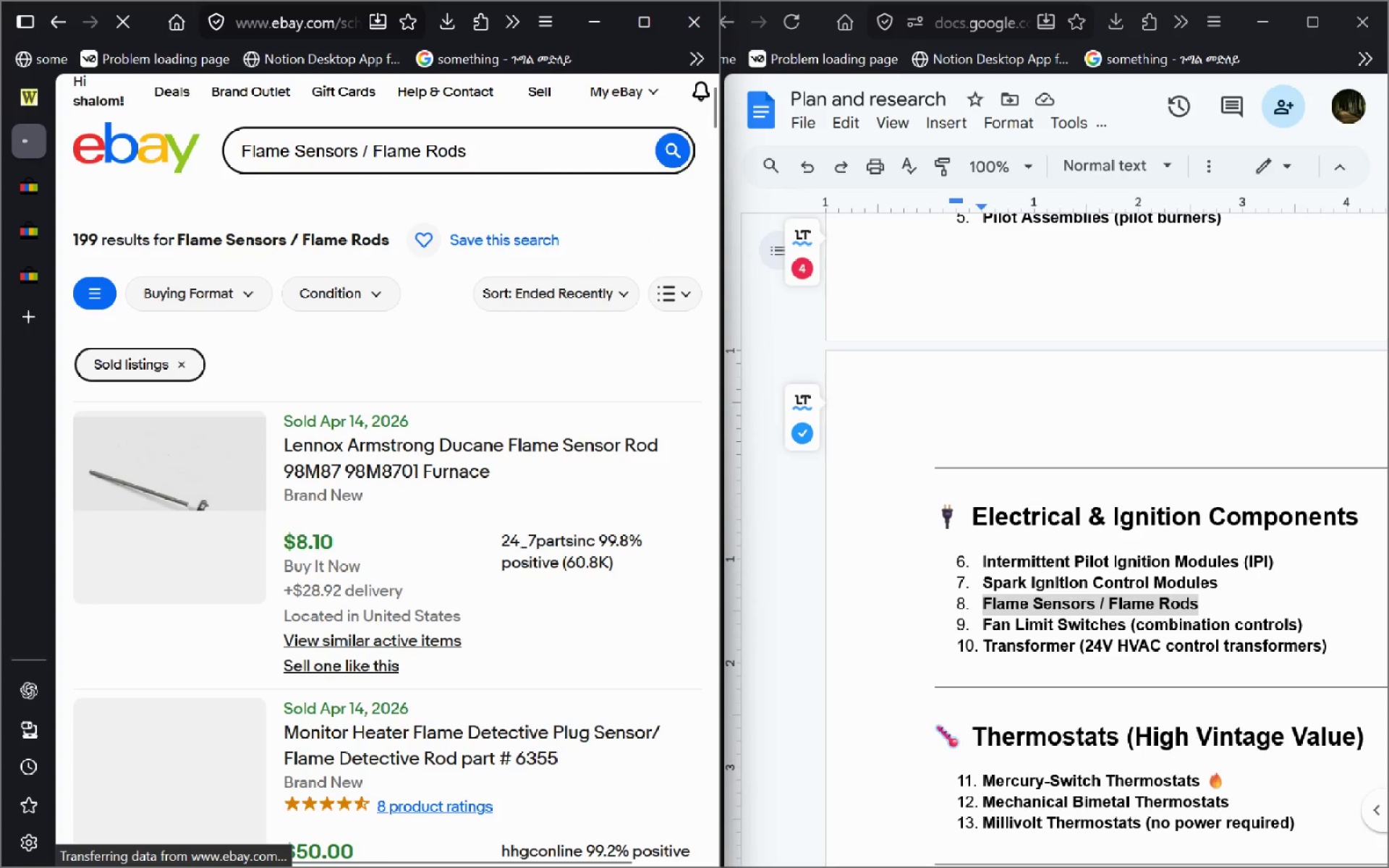 
left_click([460, 447])
 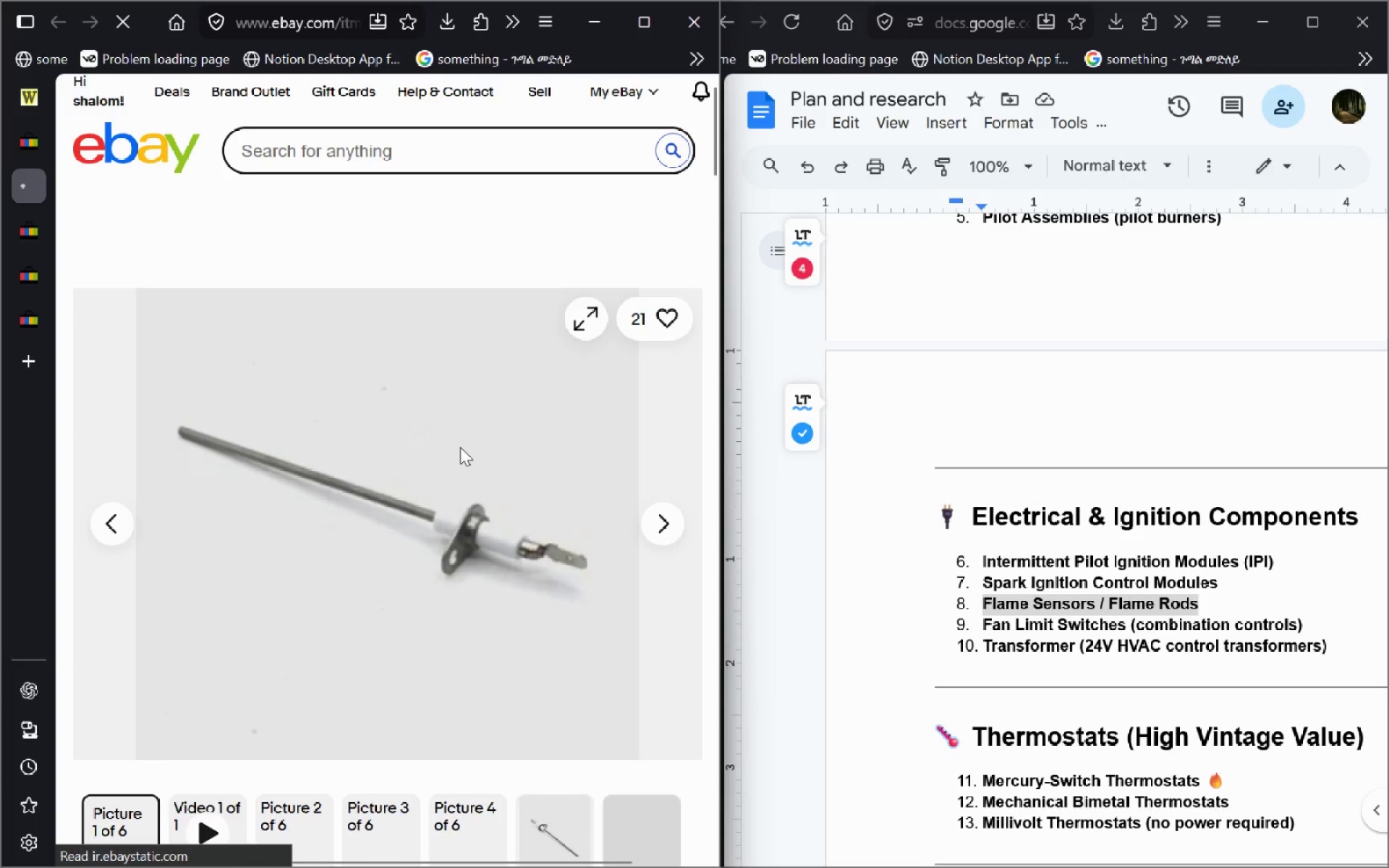 
mouse_move([469, 270])
 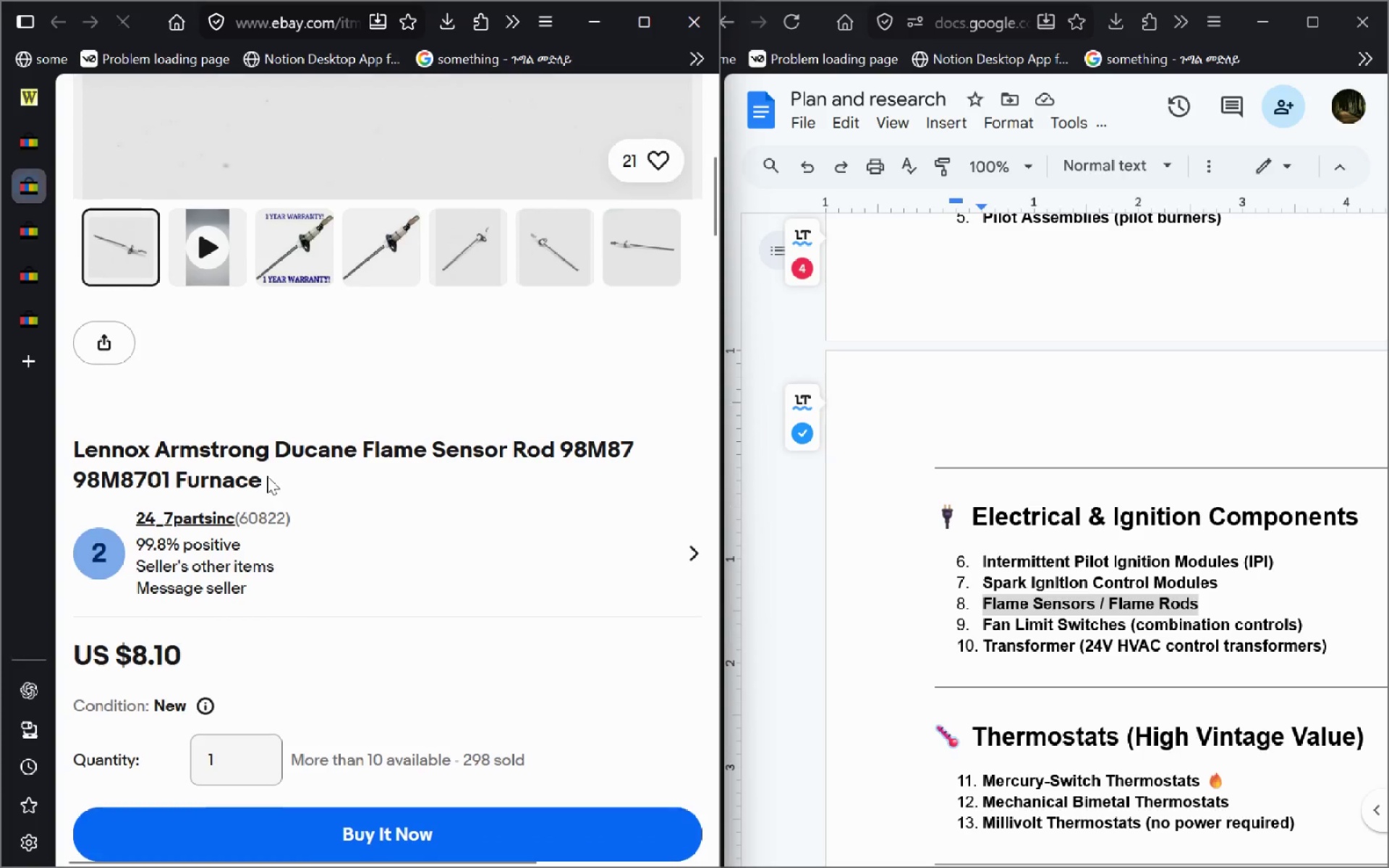 
left_click_drag(start_coordinate=[263, 480], to_coordinate=[37, 458])
 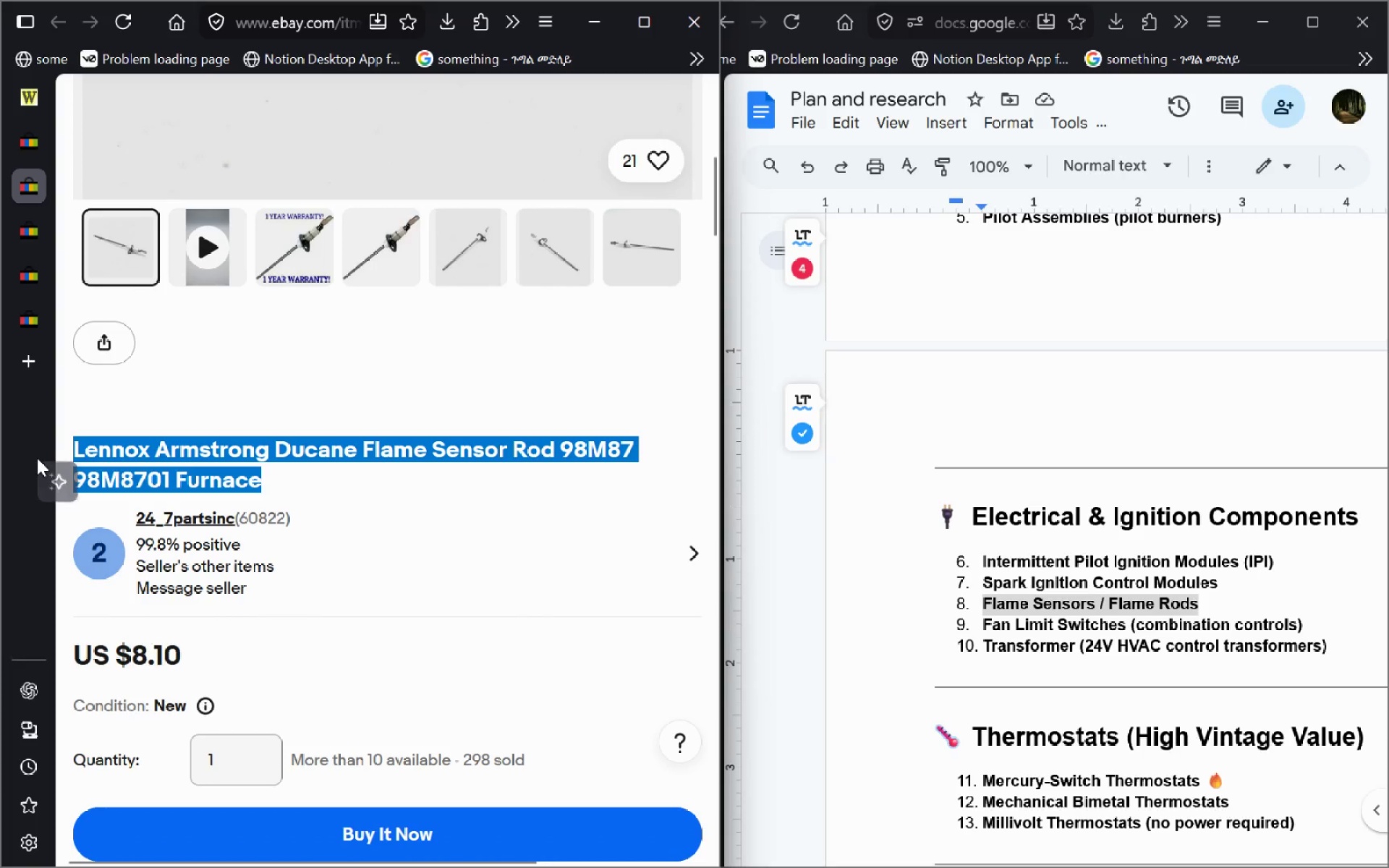 
key(Control+C)
 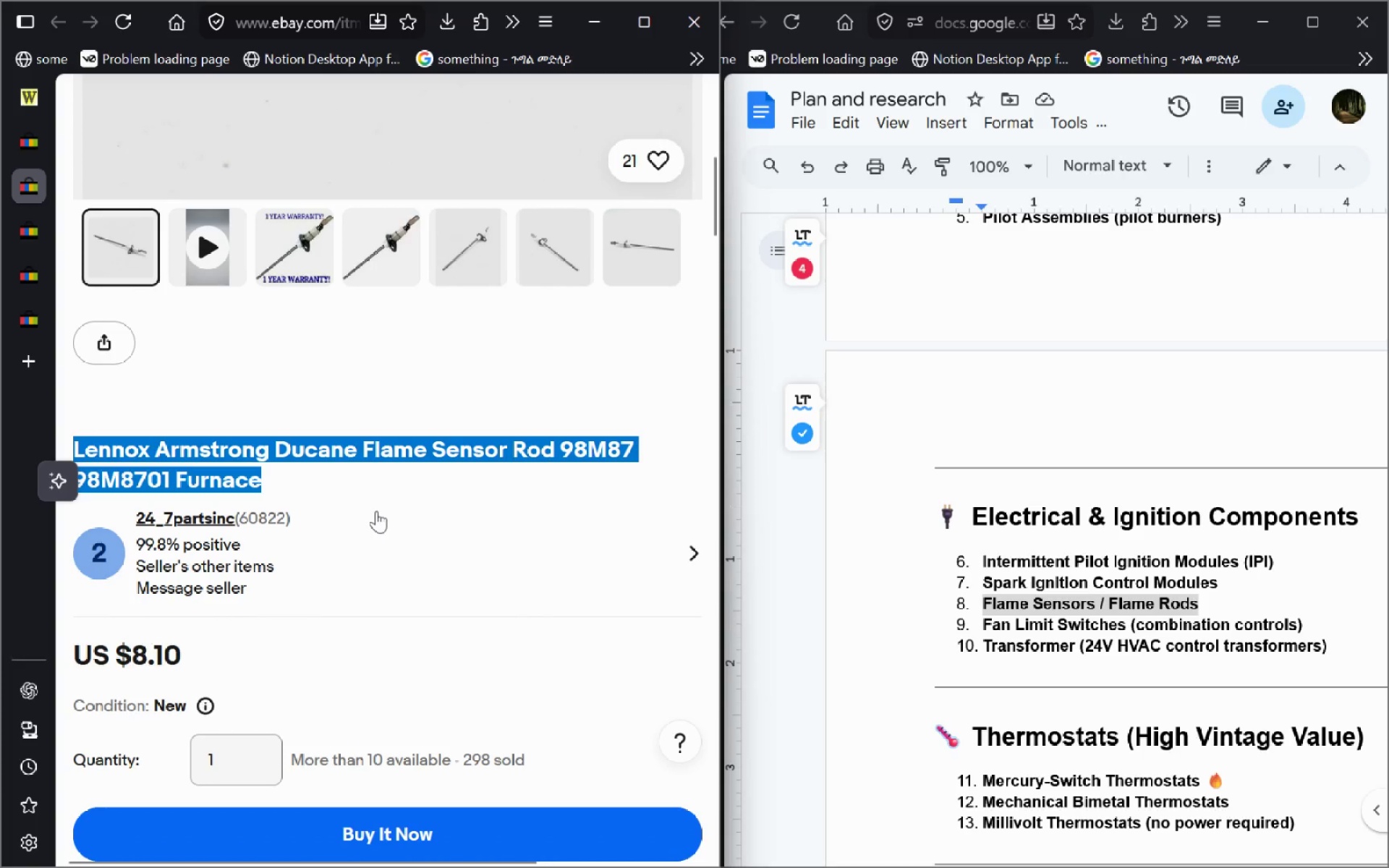 
left_click([376, 511])
 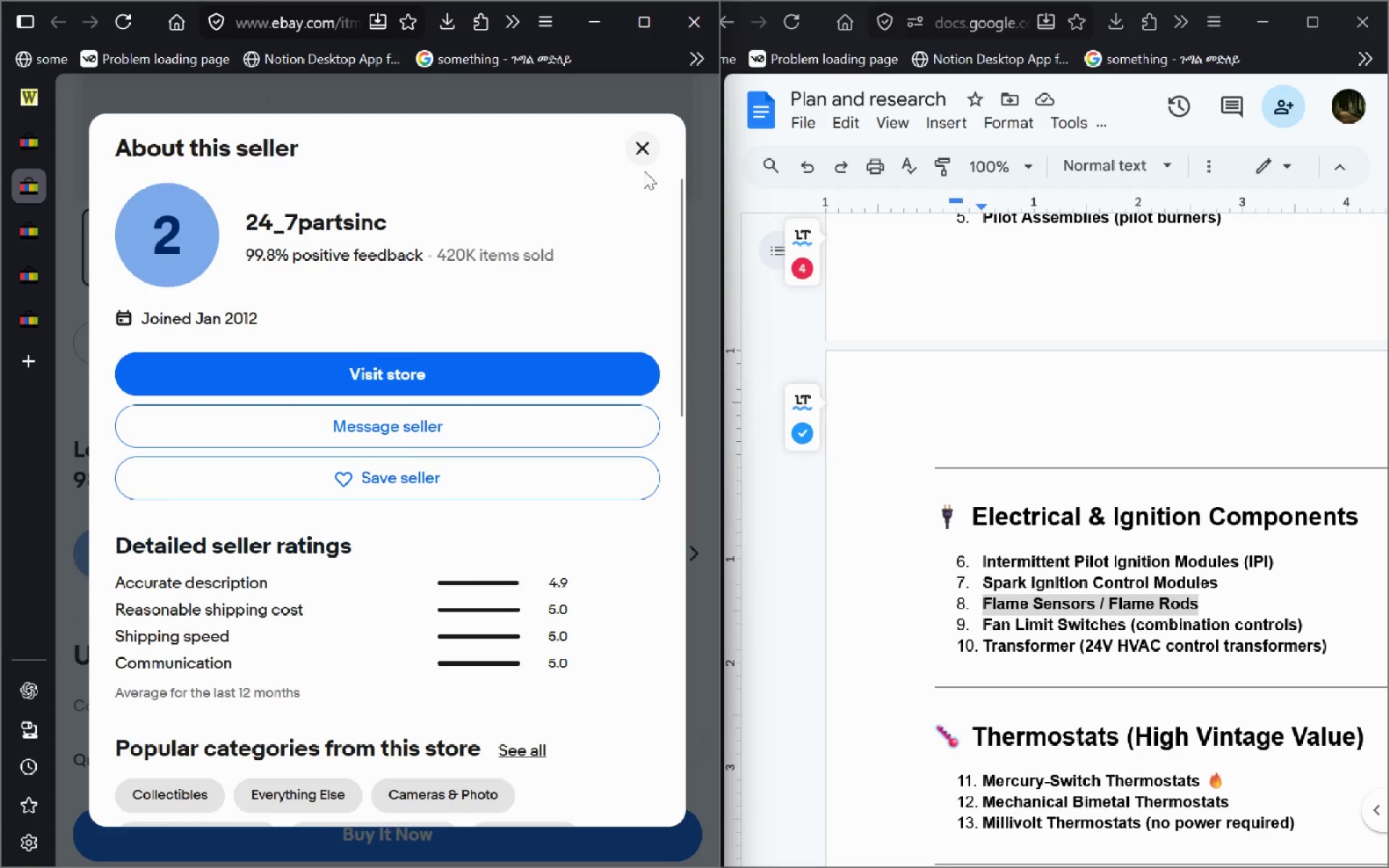 
left_click([644, 156])
 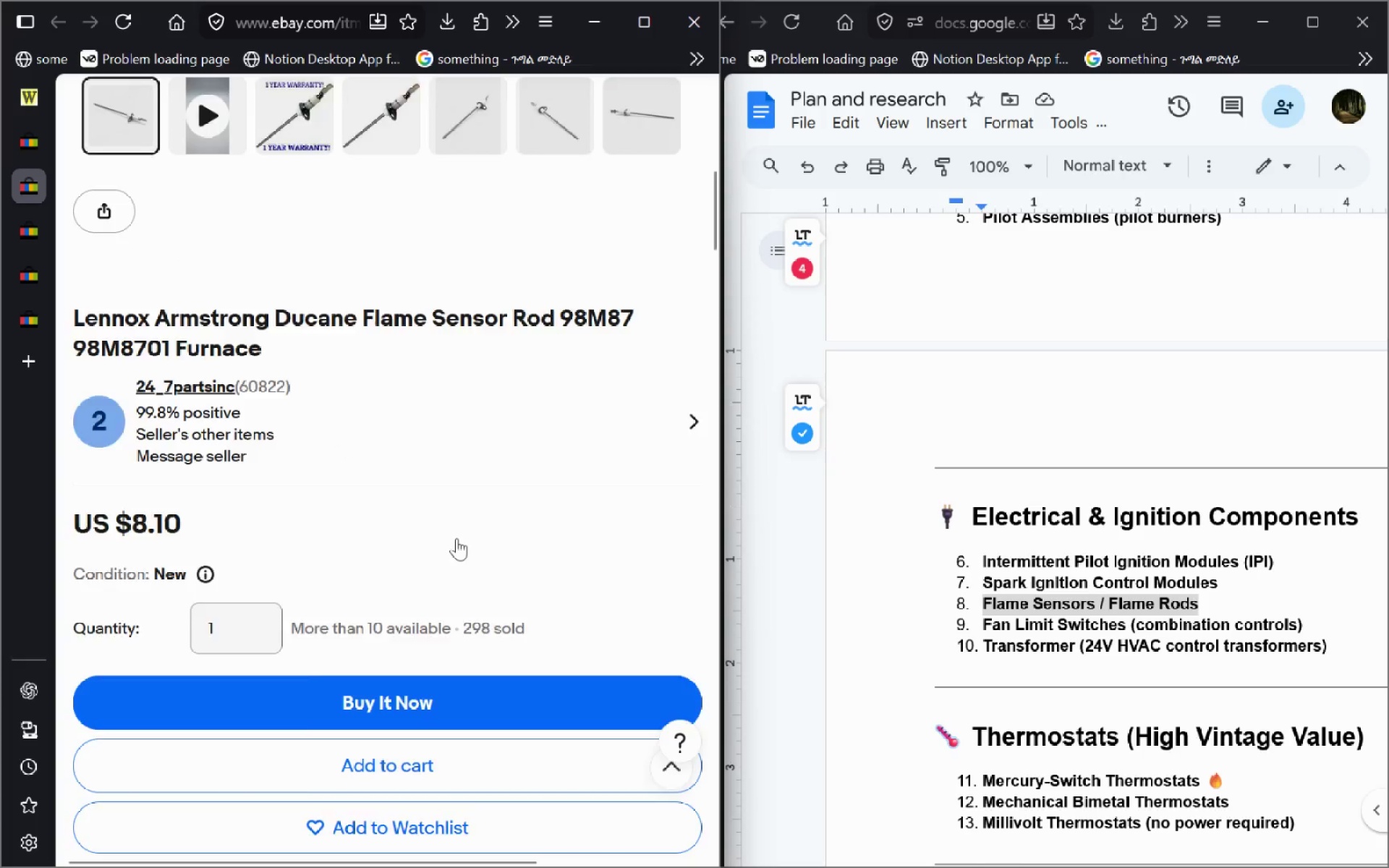 
key(Alt+AltLeft)
 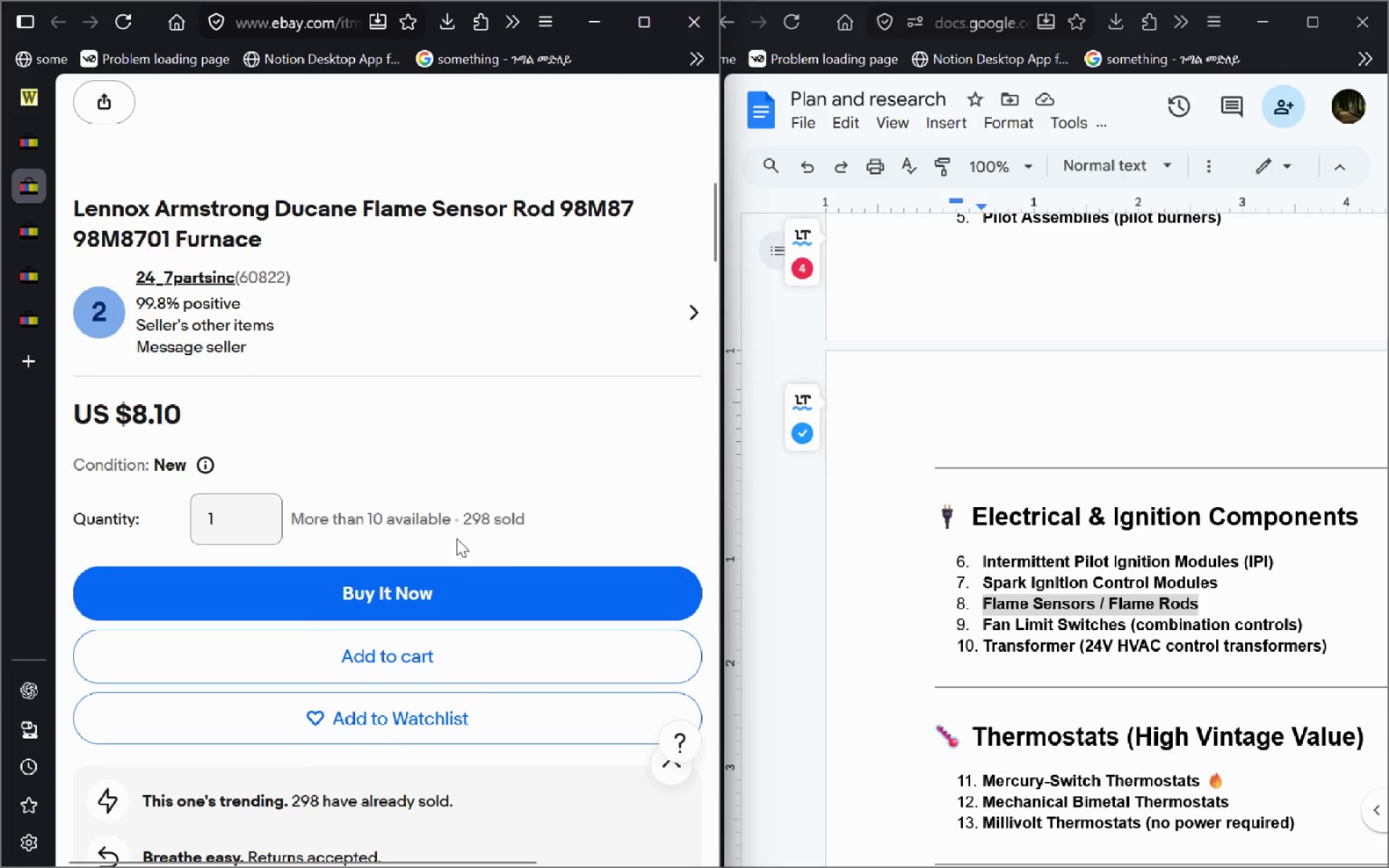 
key(Alt+ArrowLeft)
 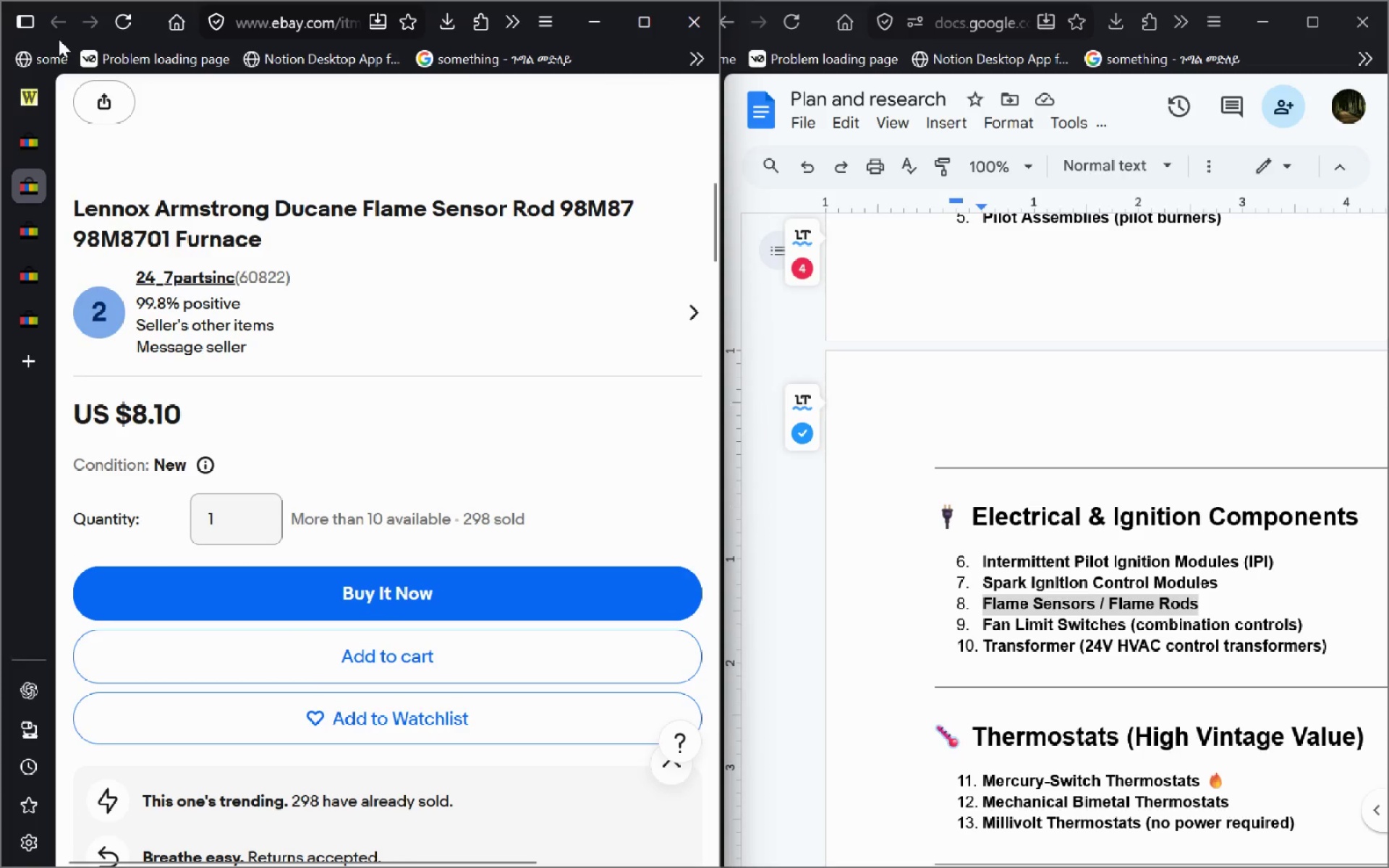 
key(Control+W)
 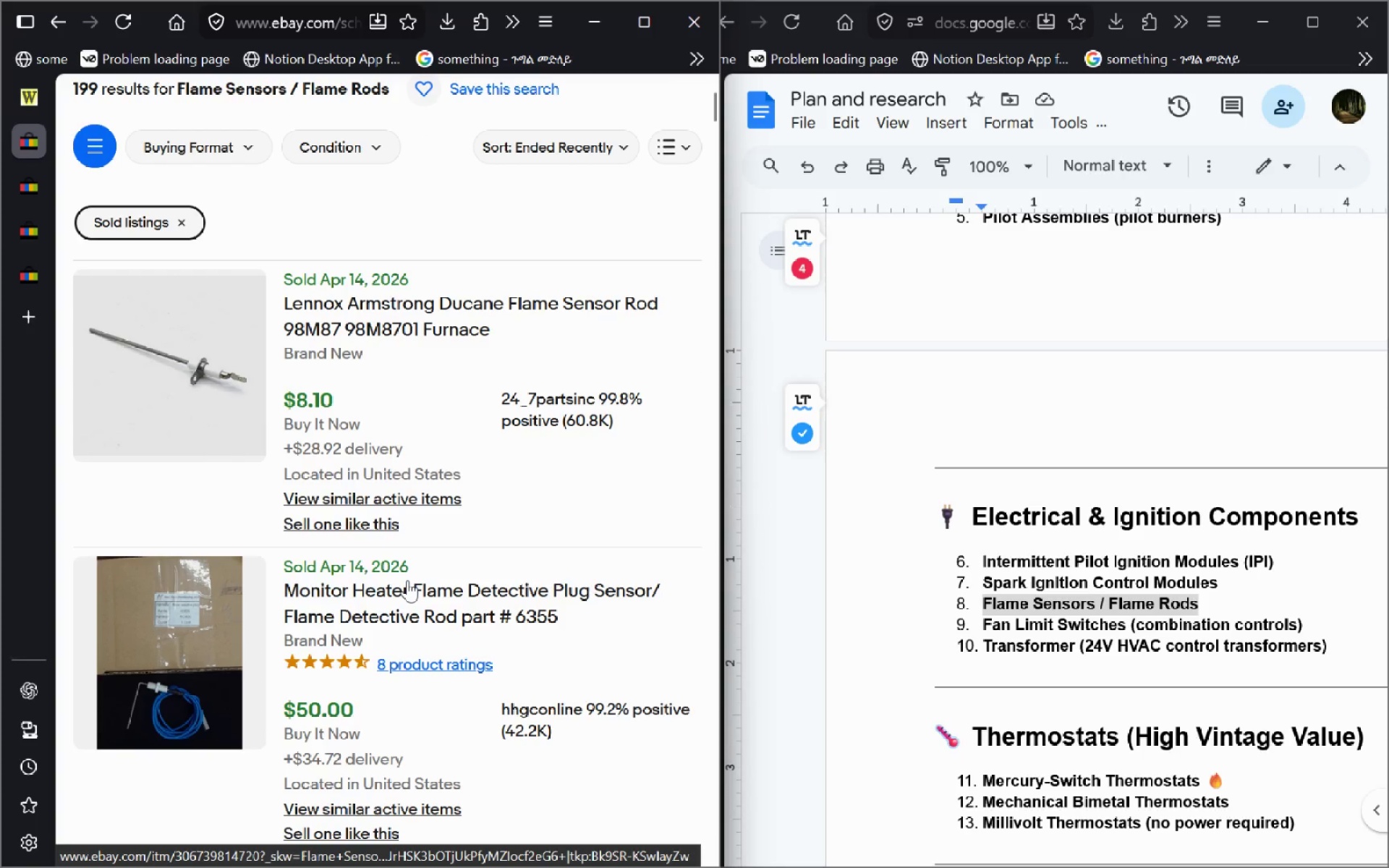 
left_click([407, 580])
 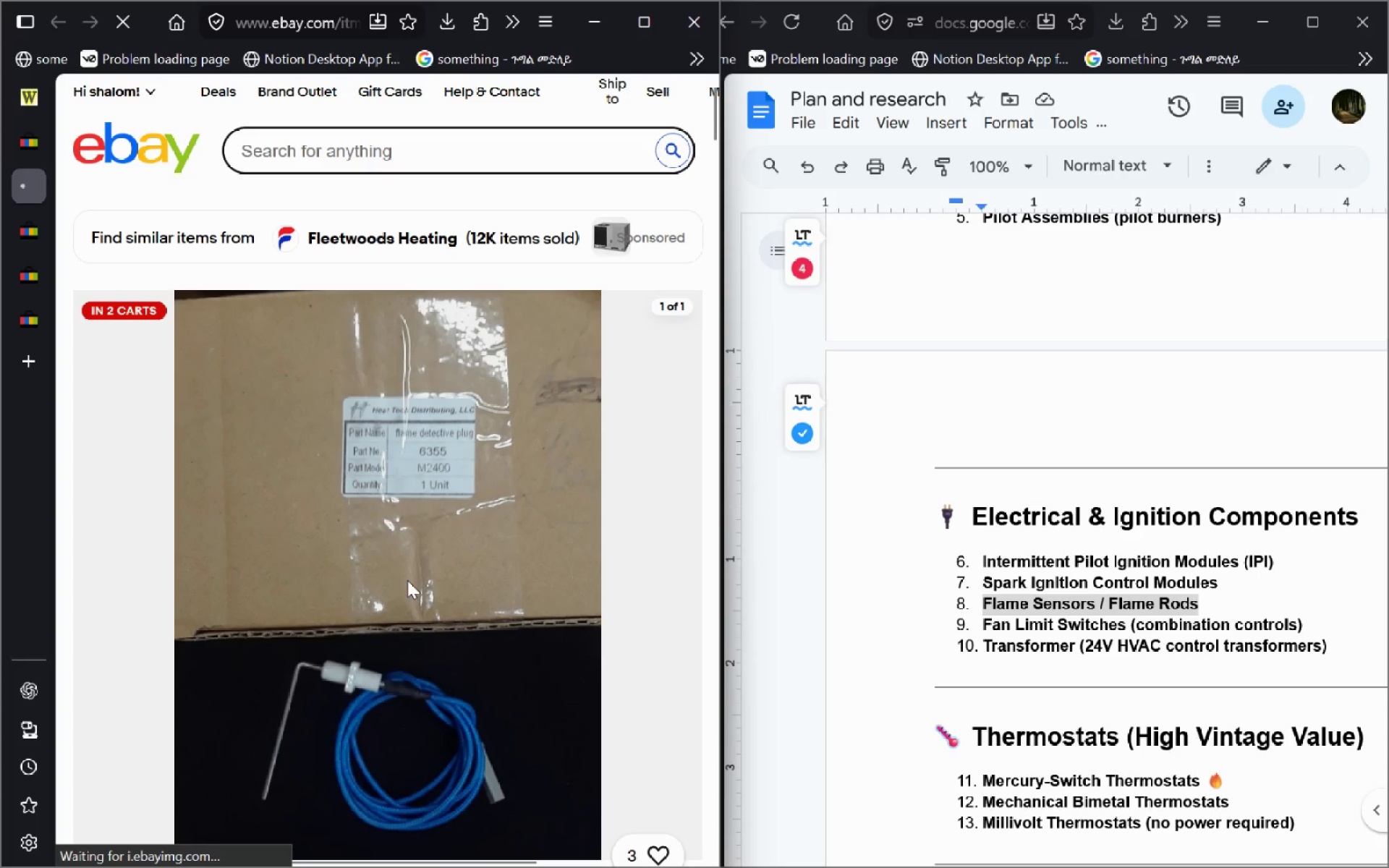 
wait(8.05)
 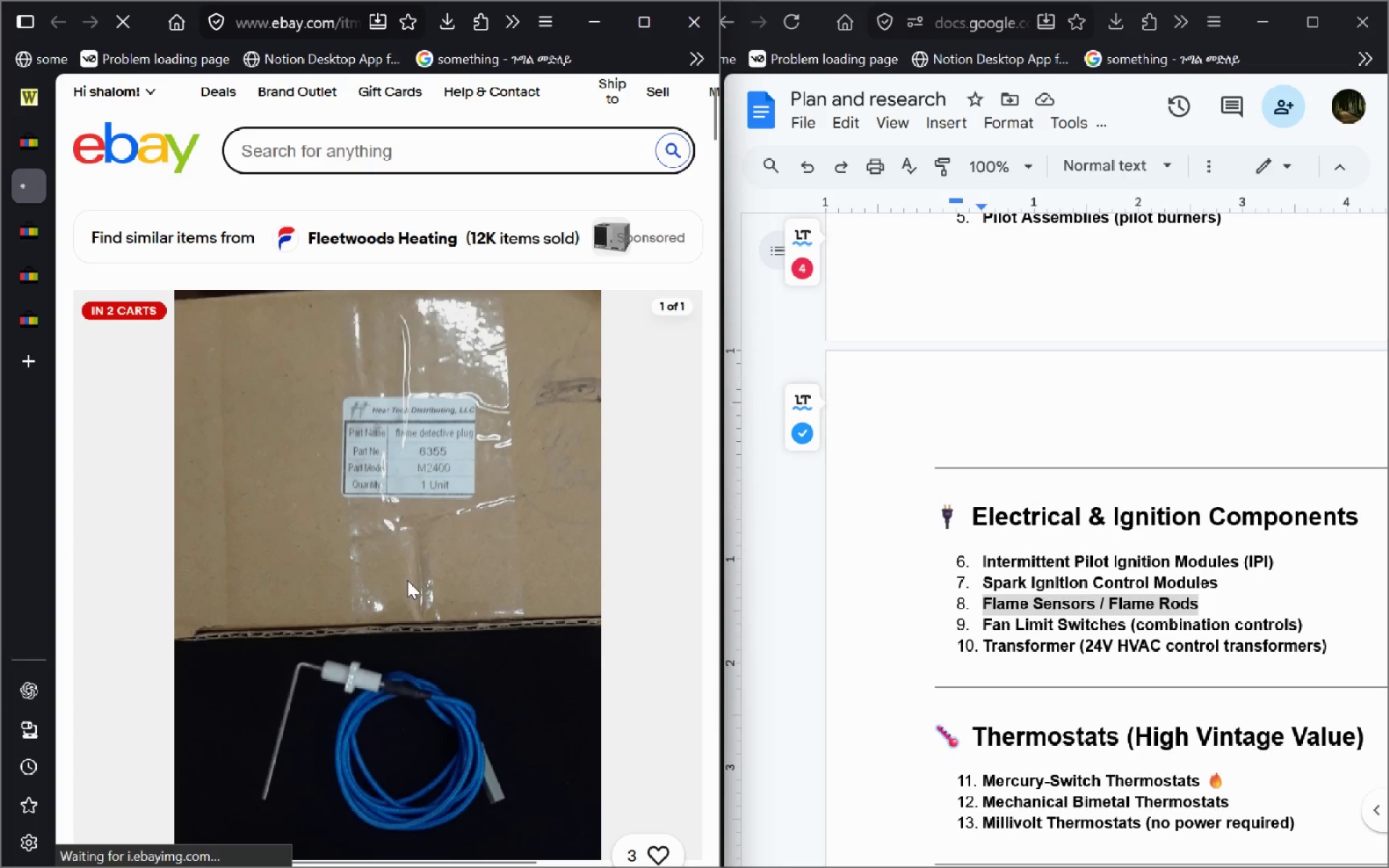 
left_click([12, 164])
 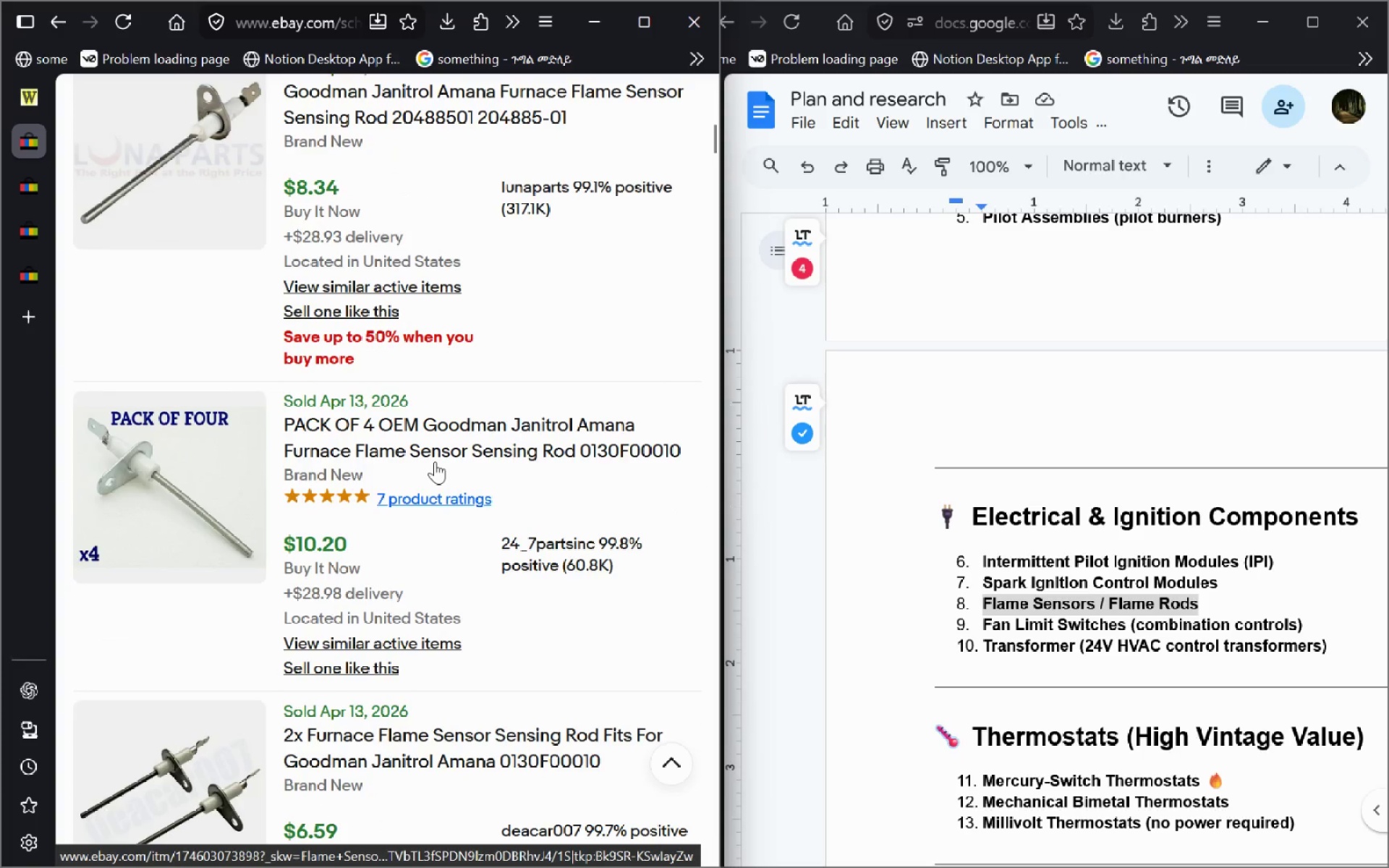 
wait(7.73)
 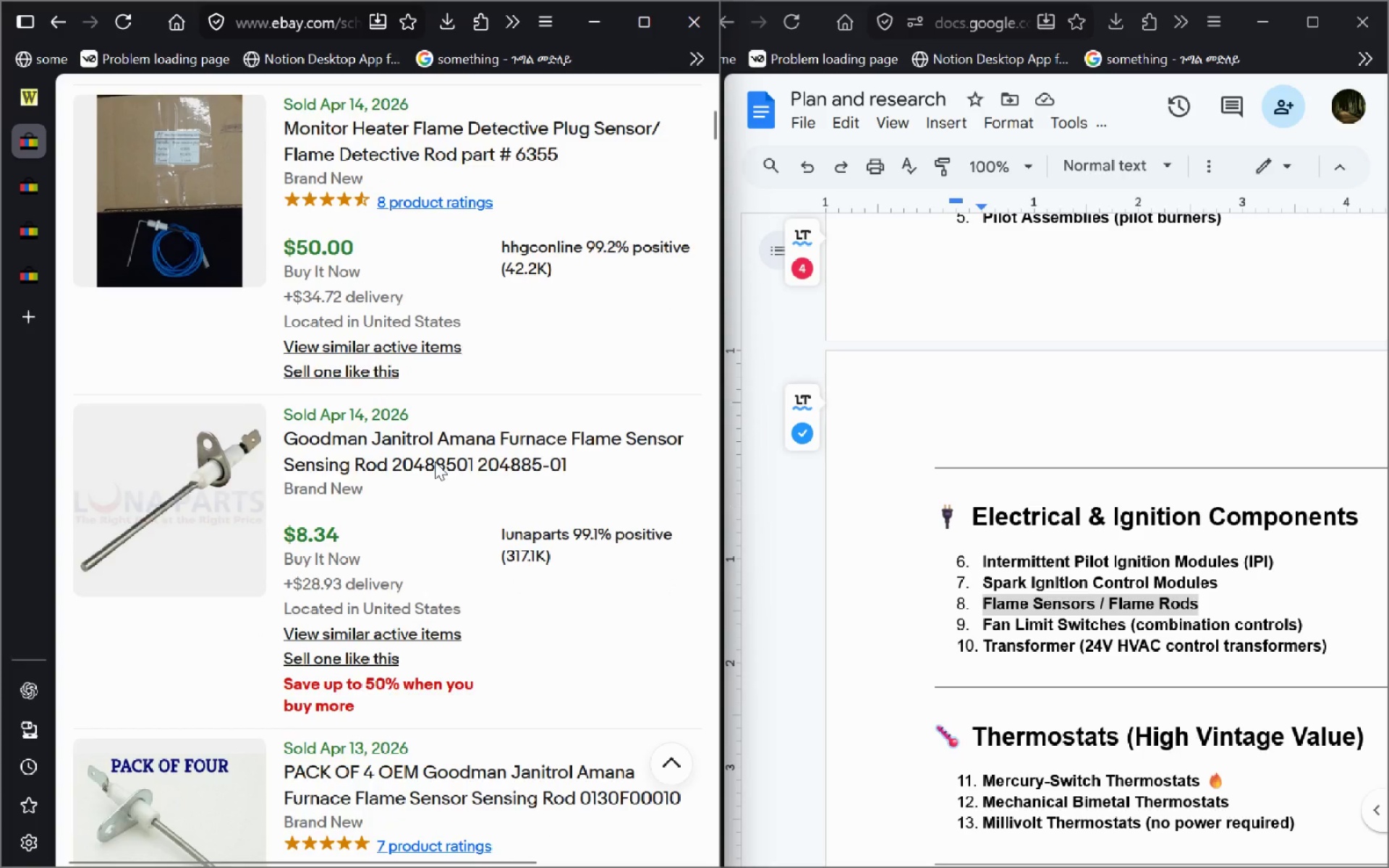 
left_click([435, 461])
 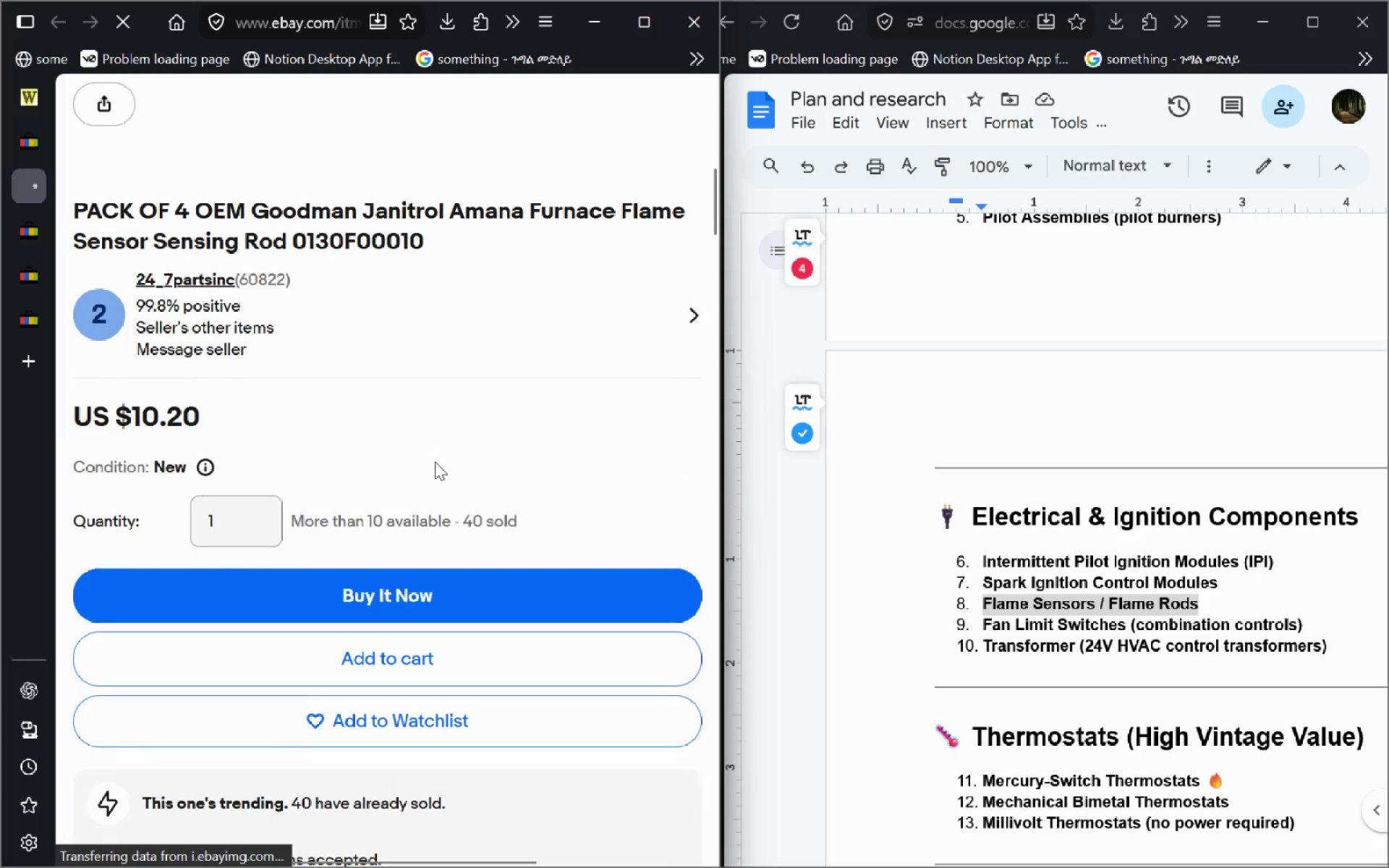 
left_click([13, 170])
 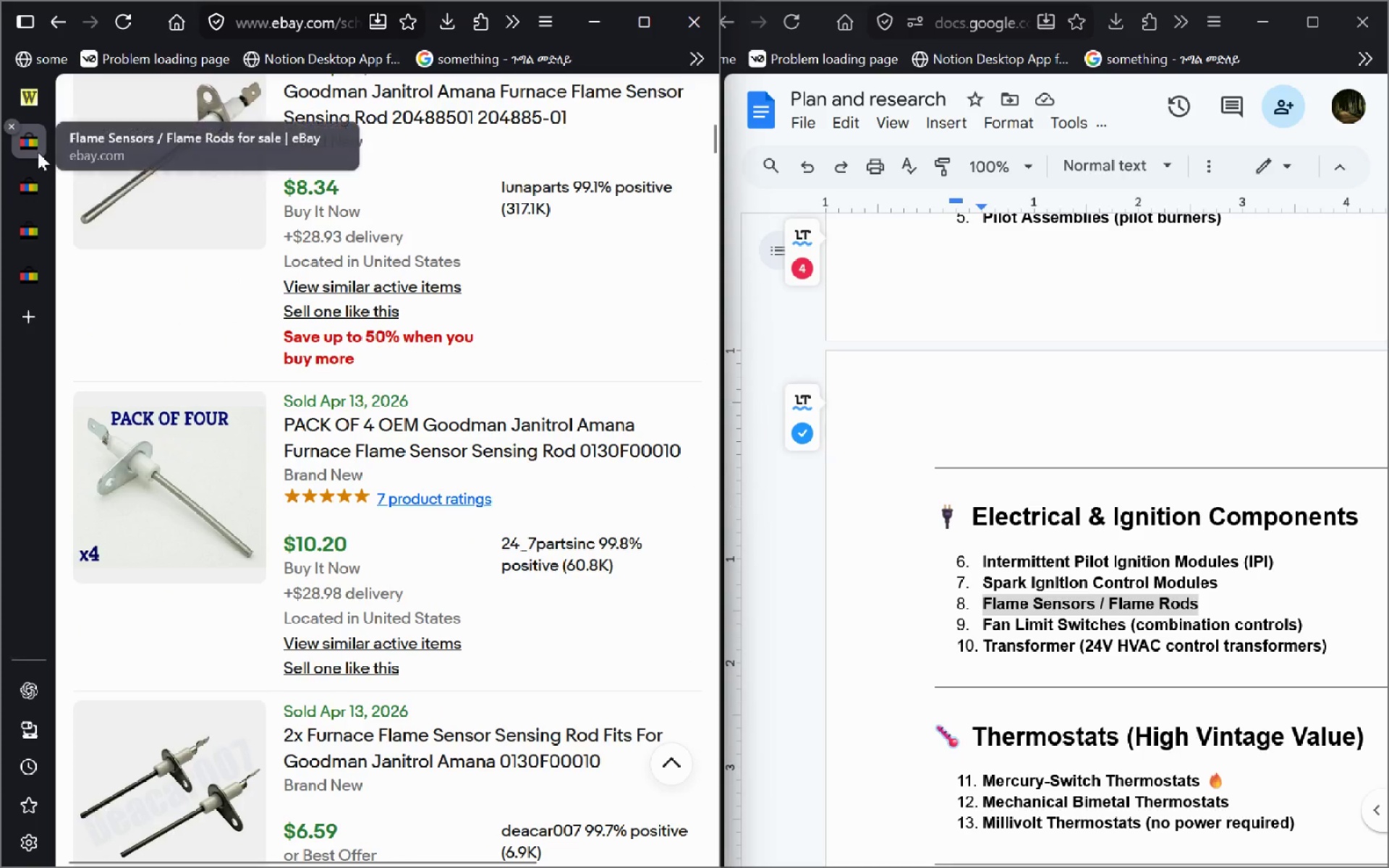 
left_click([38, 152])
 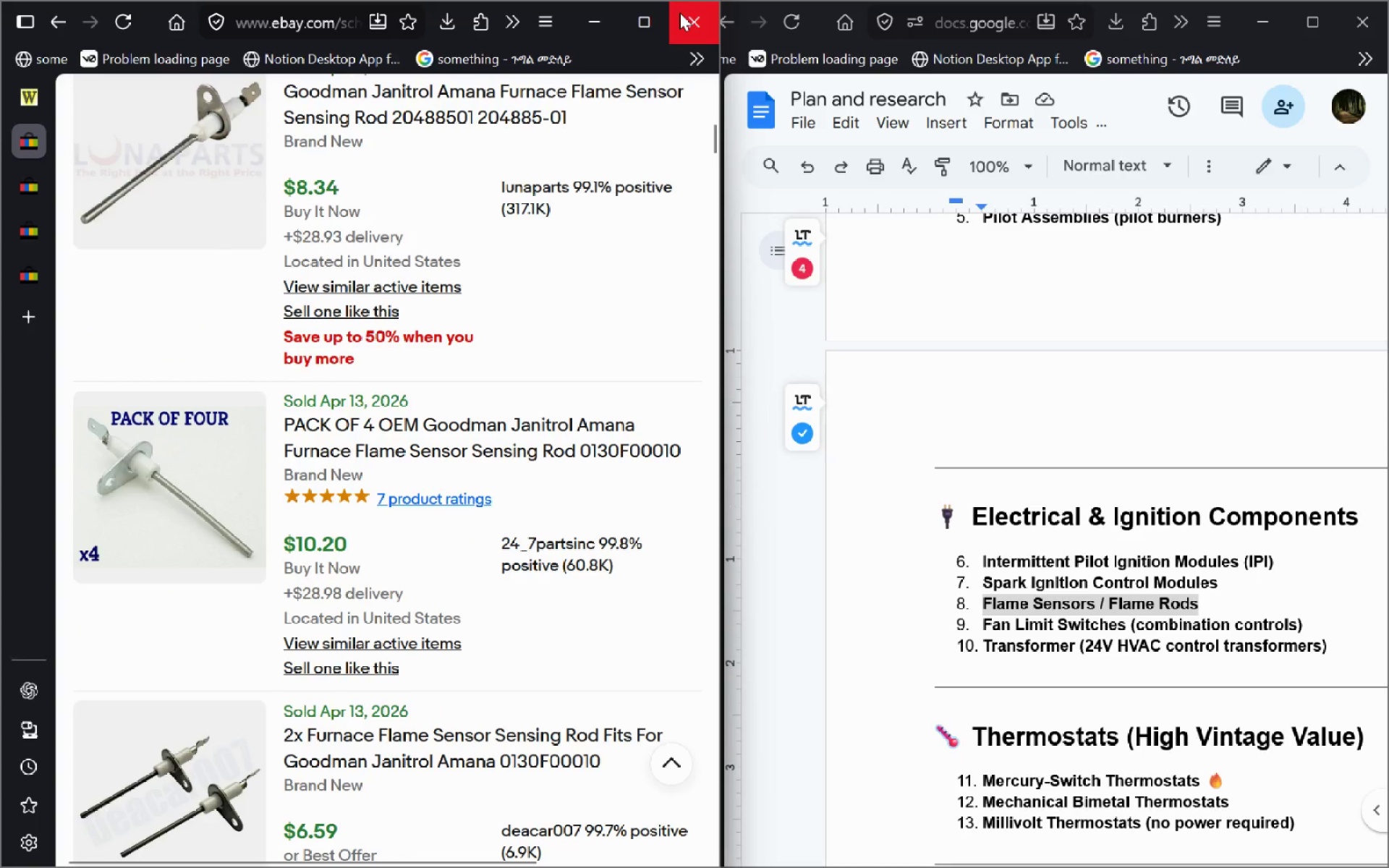 
left_click([640, 19])
 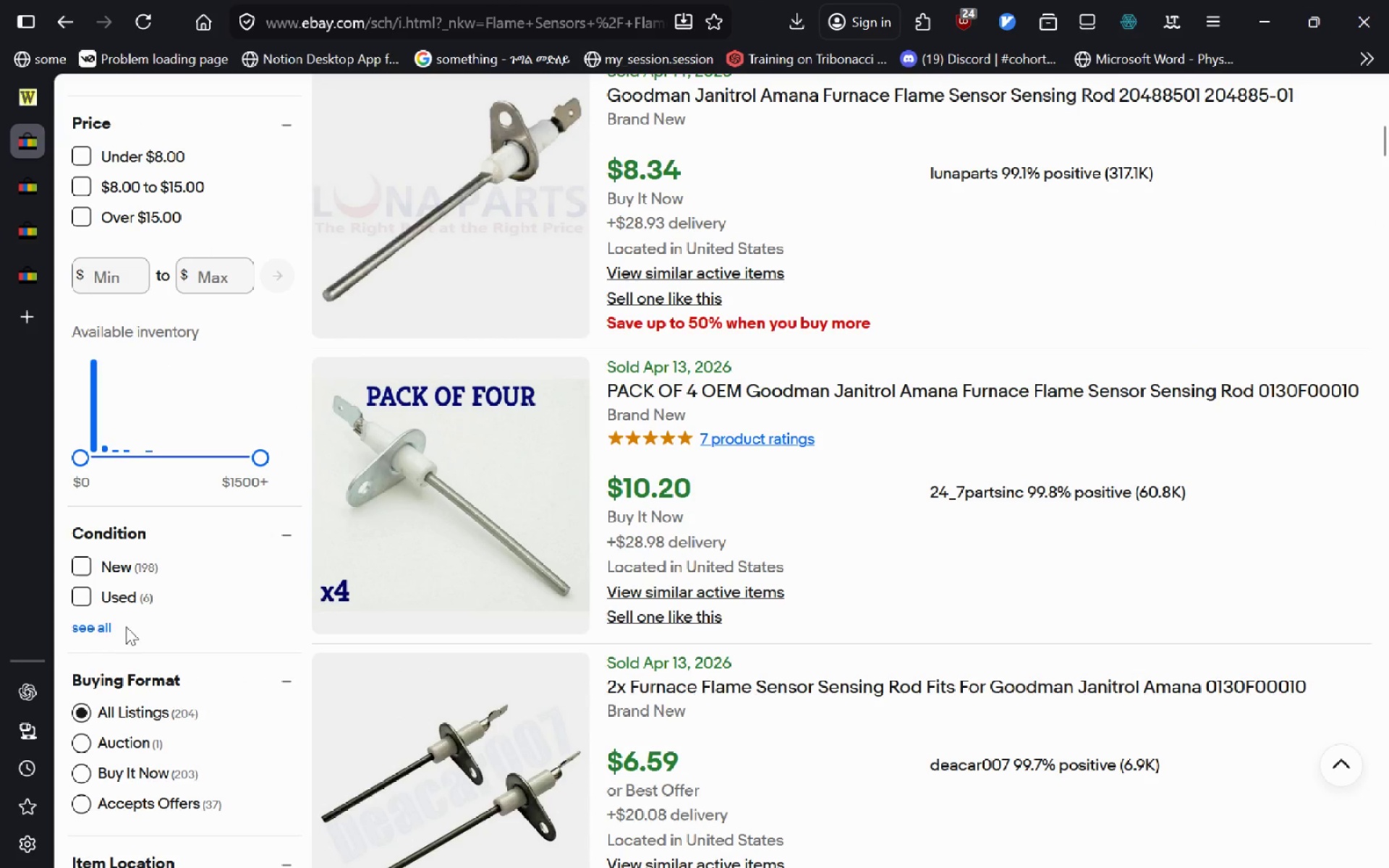 
left_click([79, 598])
 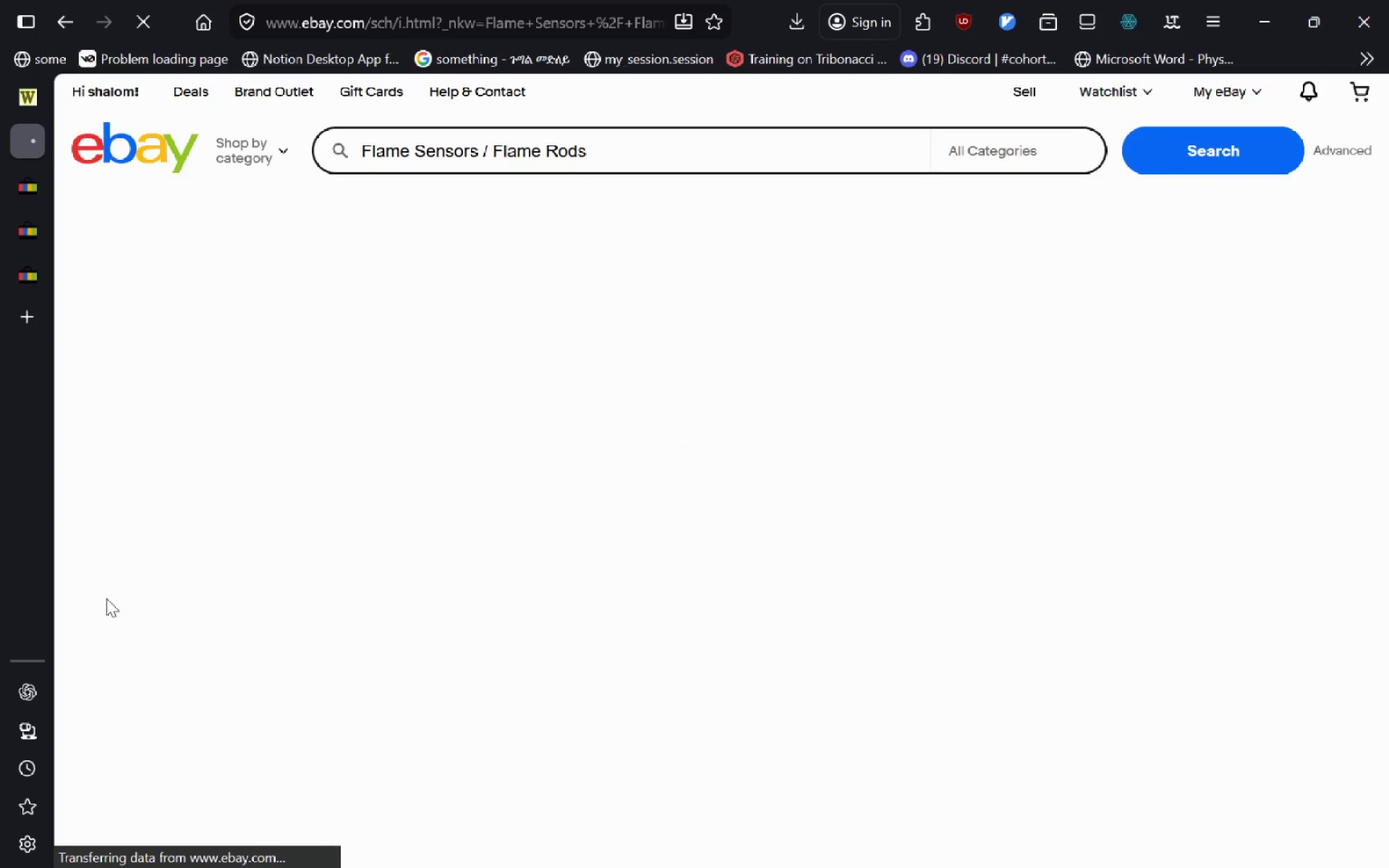 
mouse_move([386, 561])
 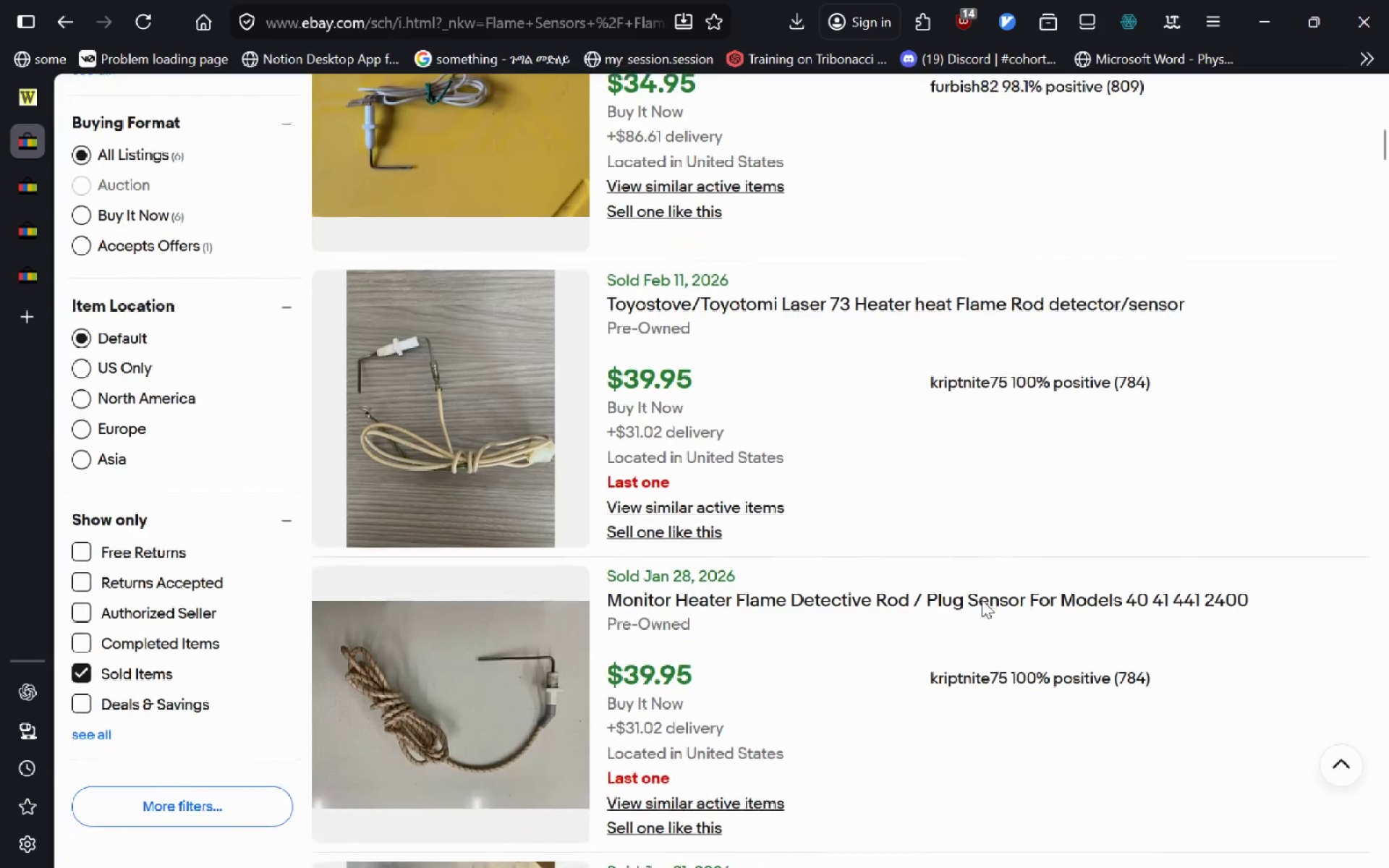 
wait(13.24)
 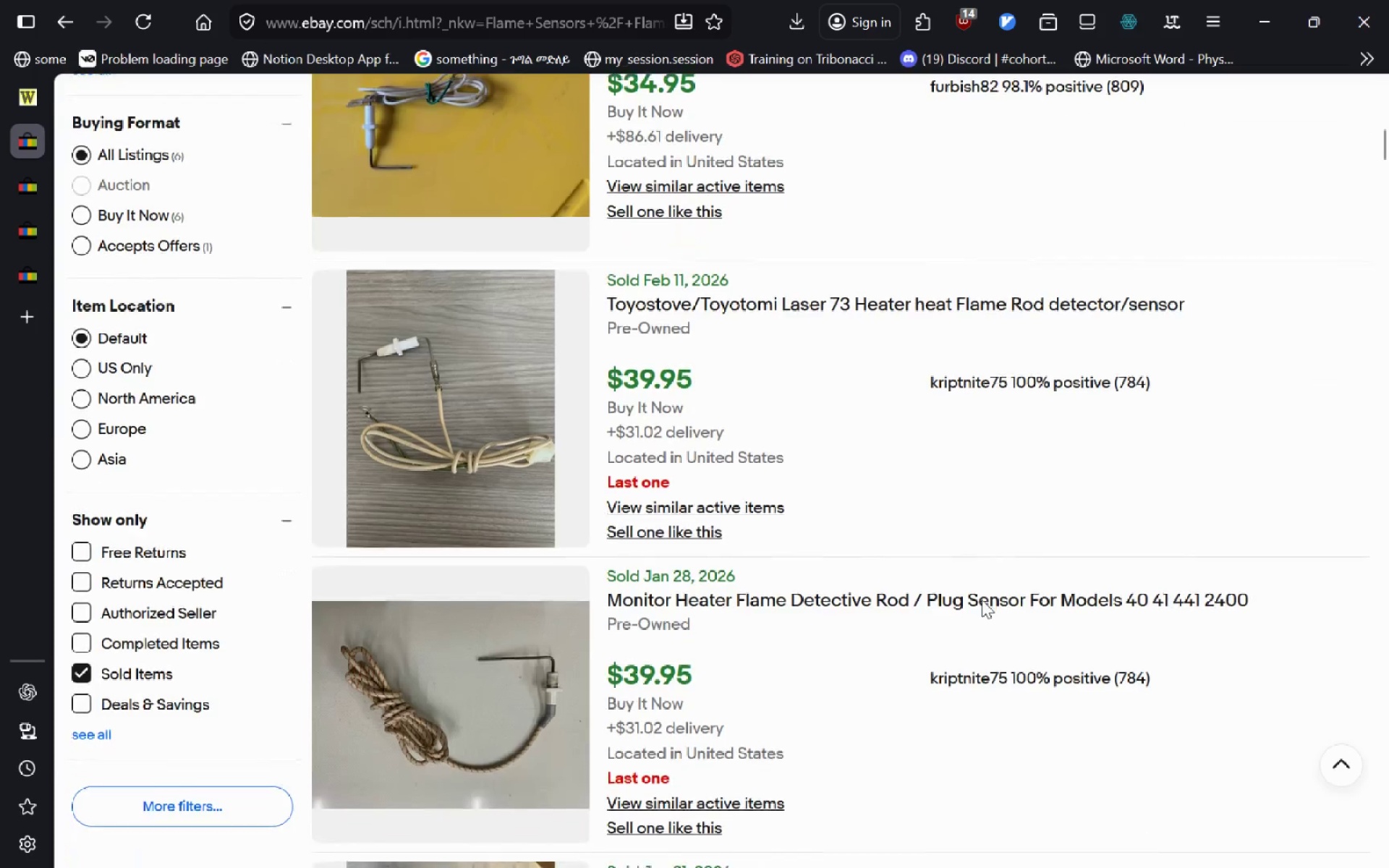 
left_click_drag(start_coordinate=[1254, 464], to_coordinate=[858, 466])
 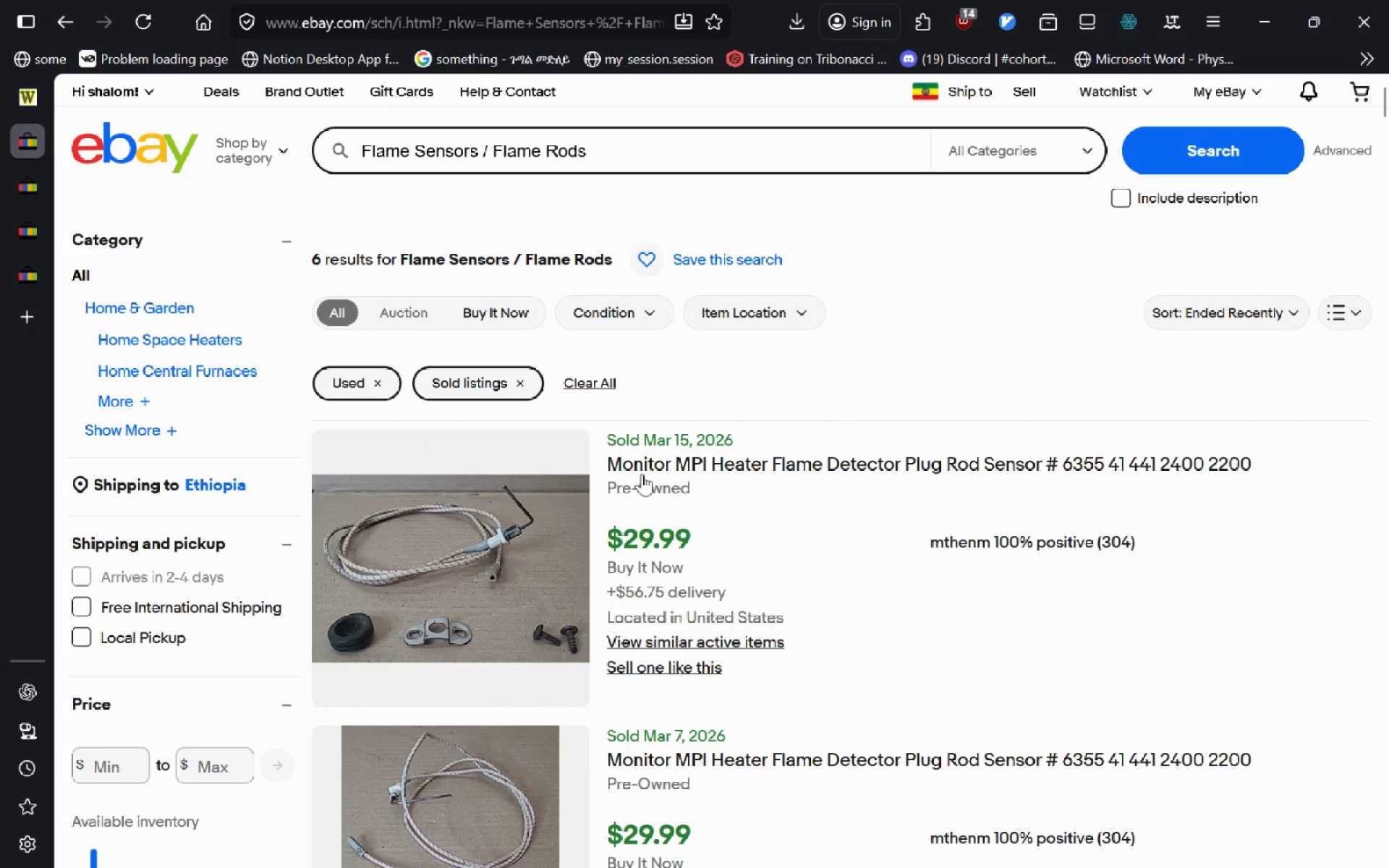 
left_click([642, 473])
 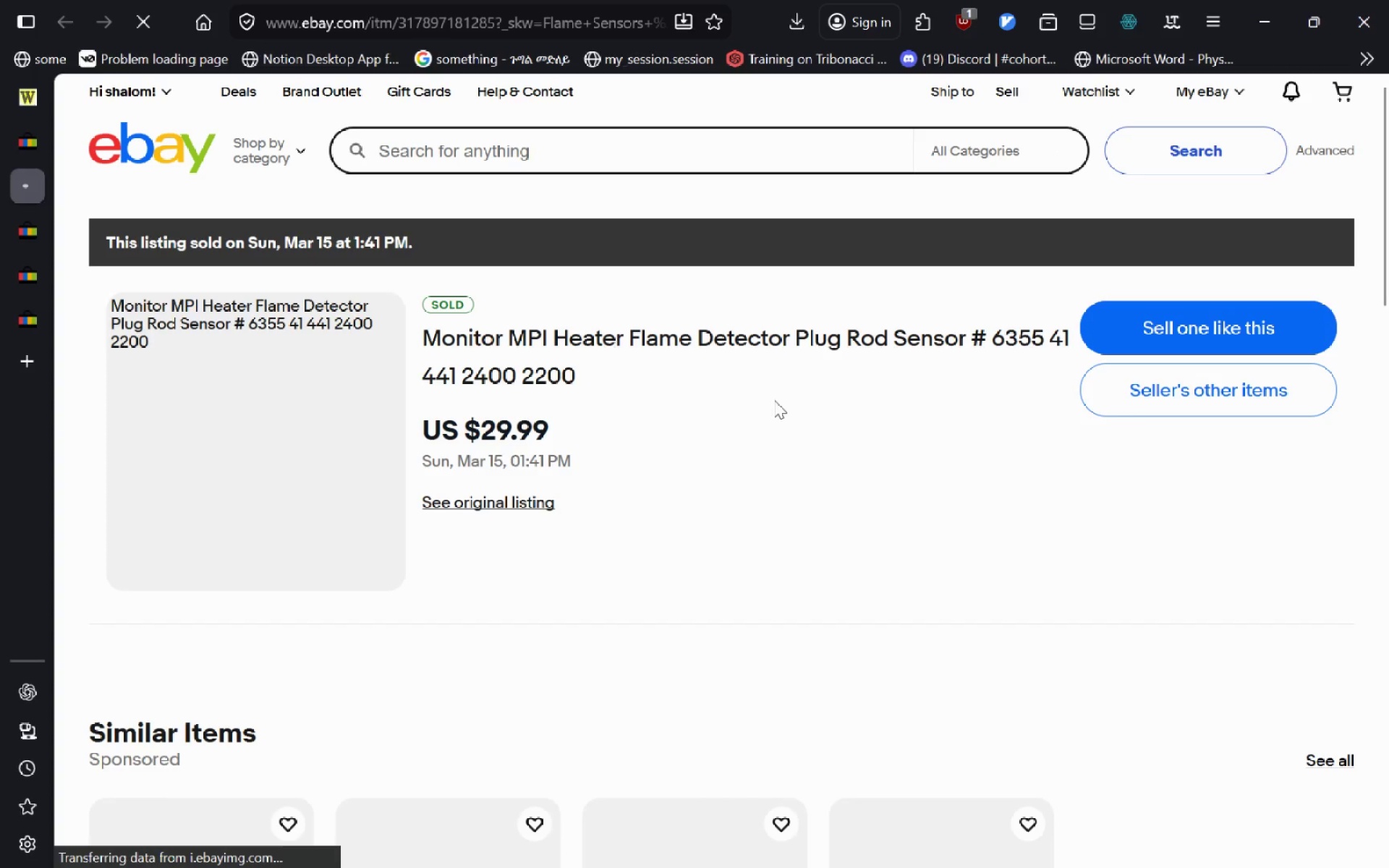 
left_click_drag(start_coordinate=[579, 380], to_coordinate=[441, 354])
 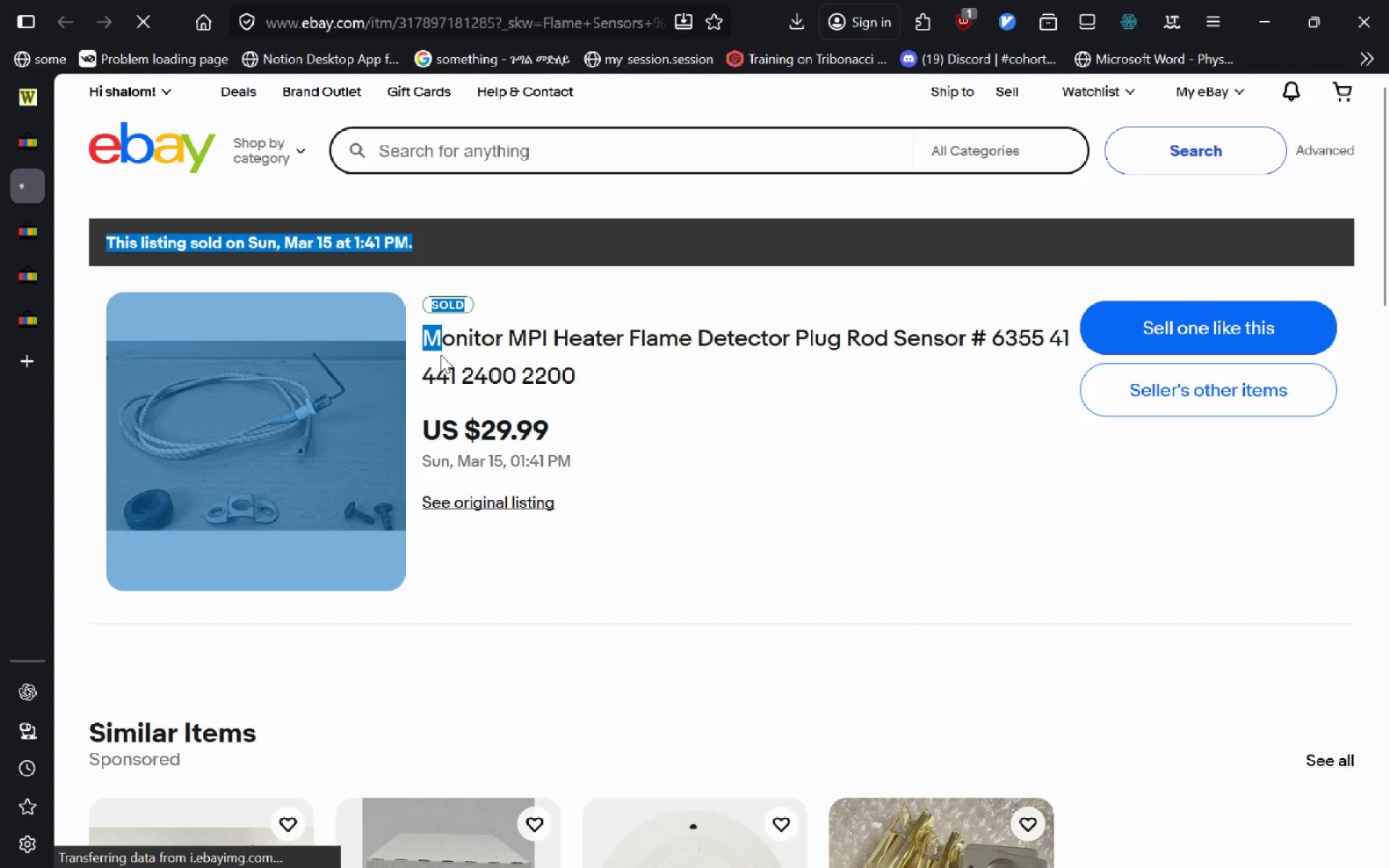 
left_click([441, 354])
 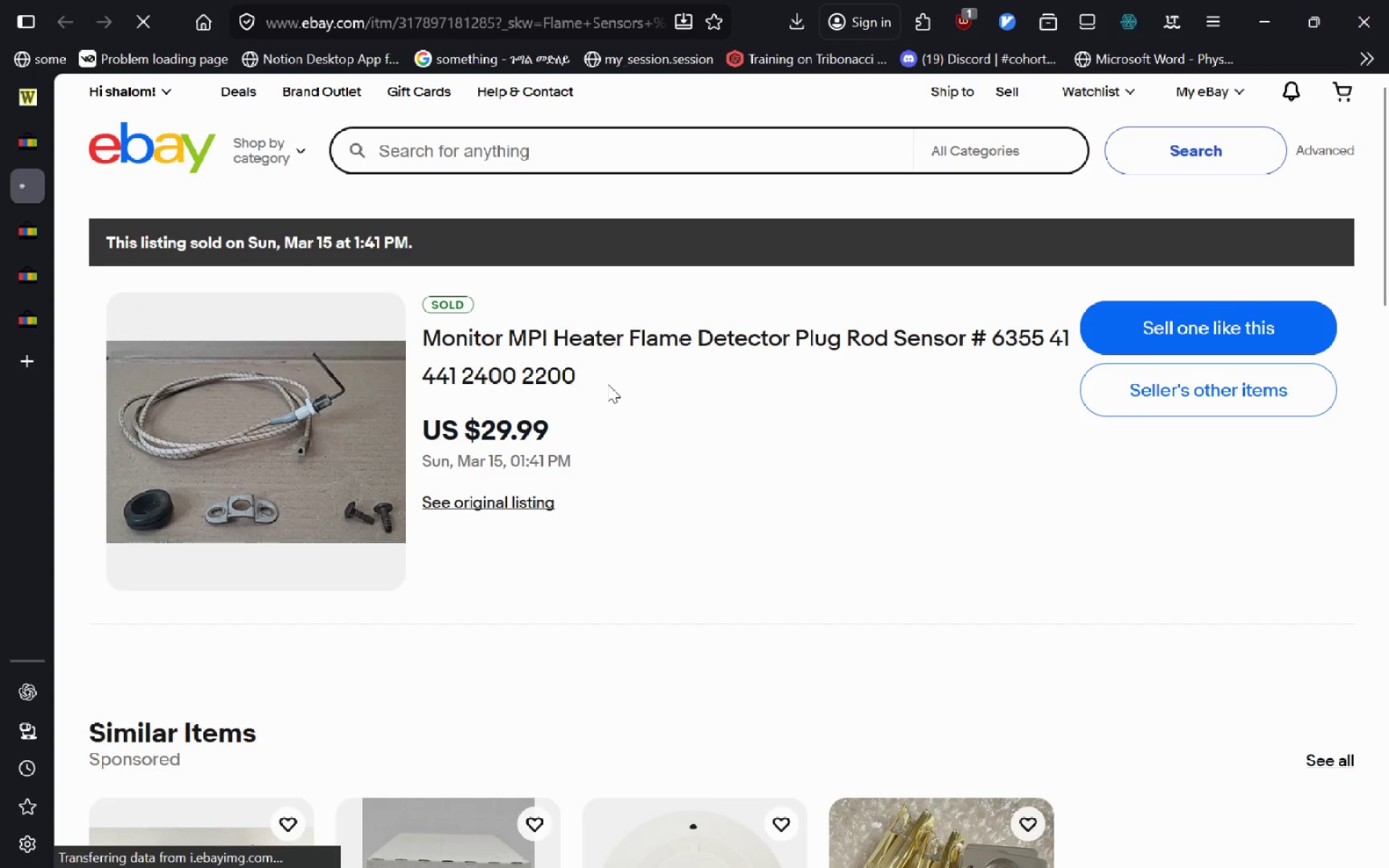 
left_click_drag(start_coordinate=[574, 385], to_coordinate=[422, 336])
 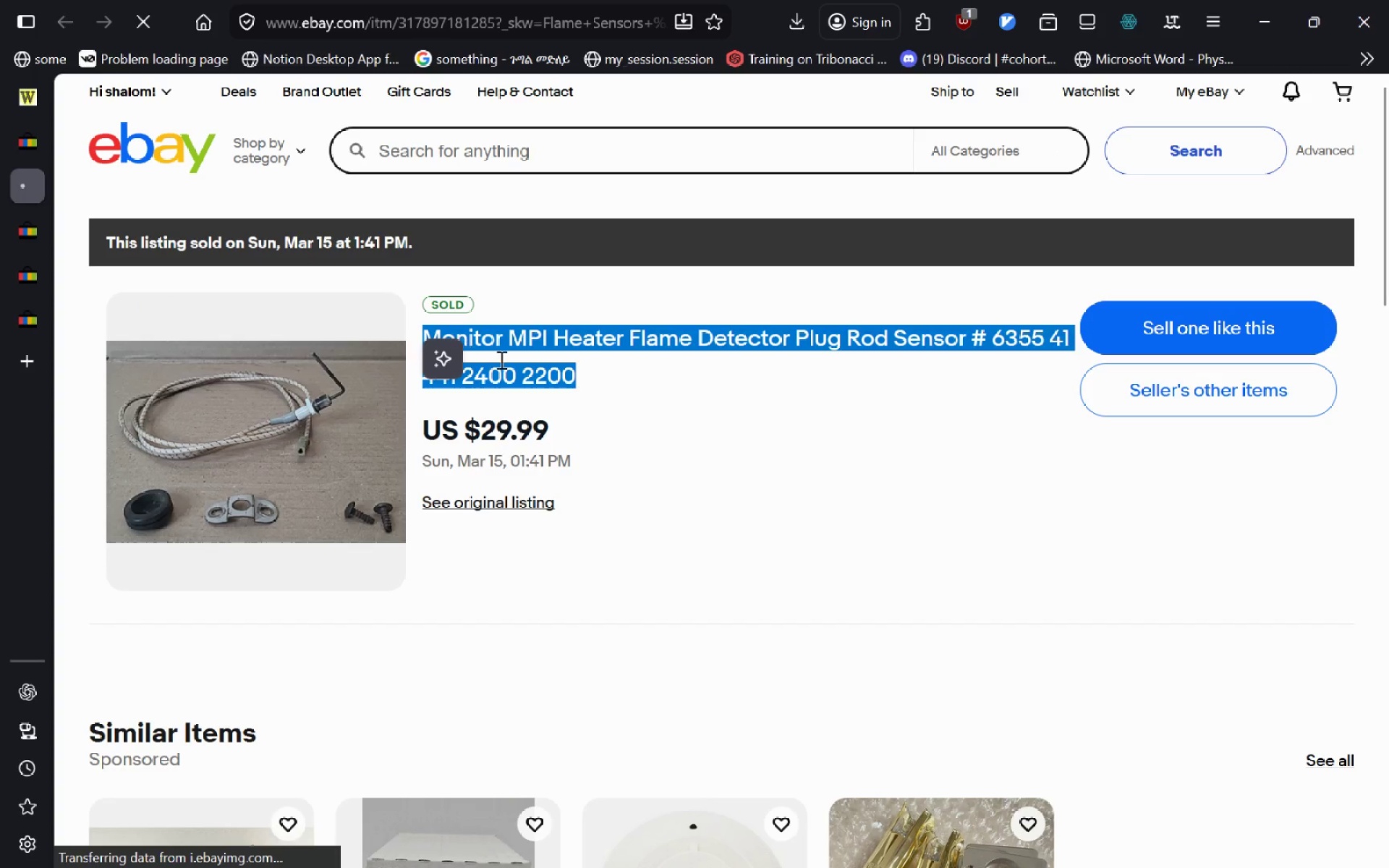 
right_click([708, 454])
 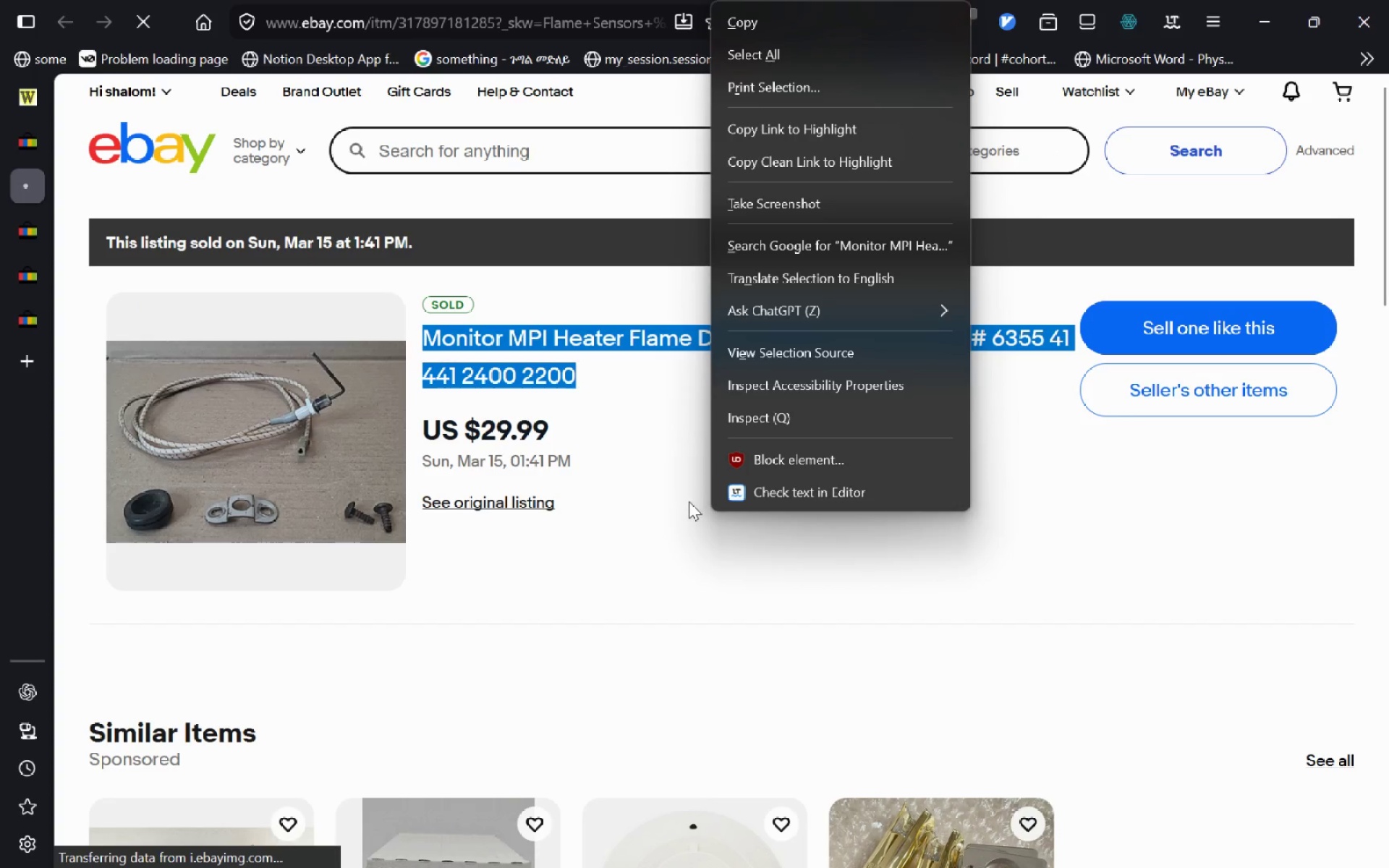 
left_click([689, 501])
 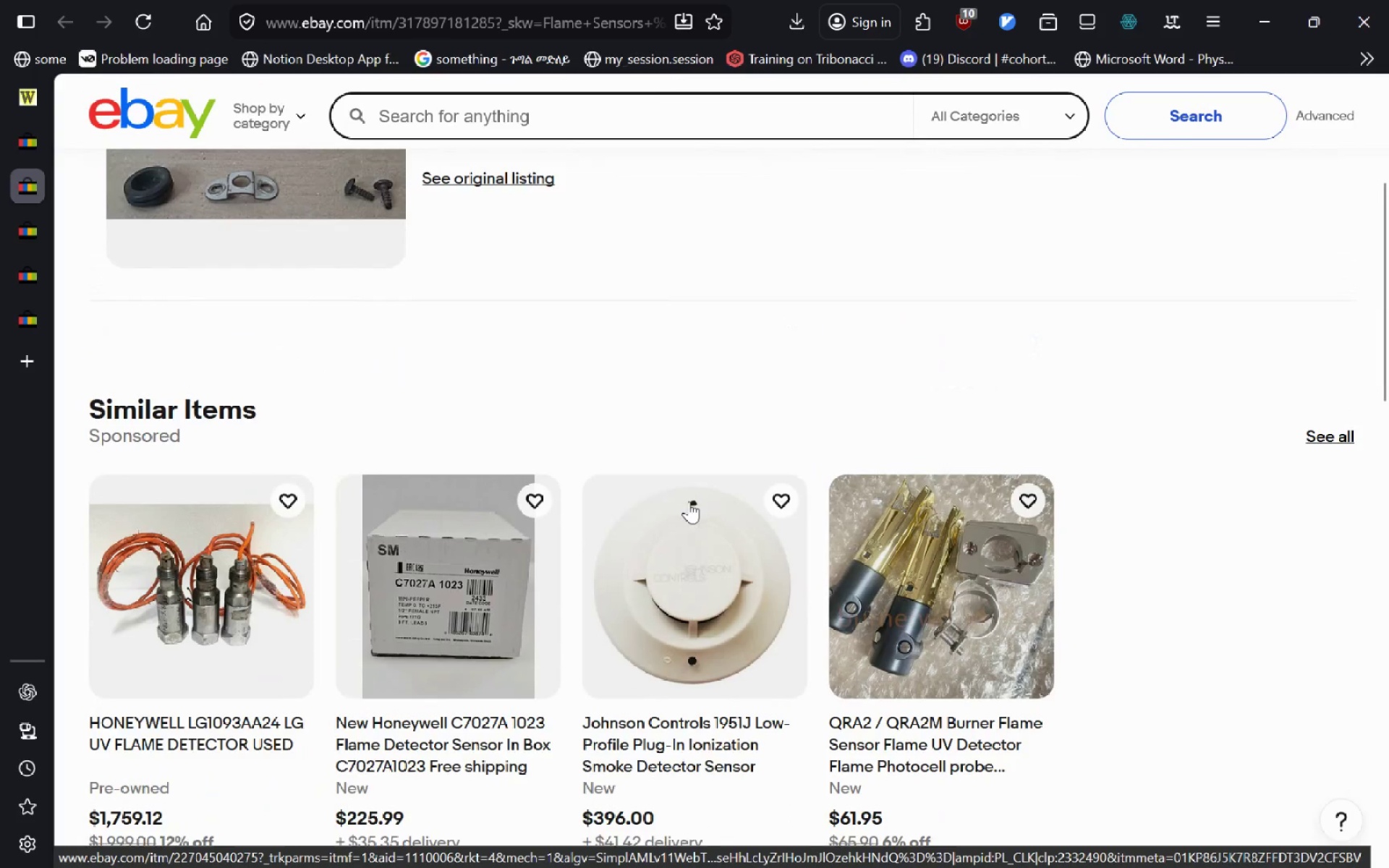 
wait(10.5)
 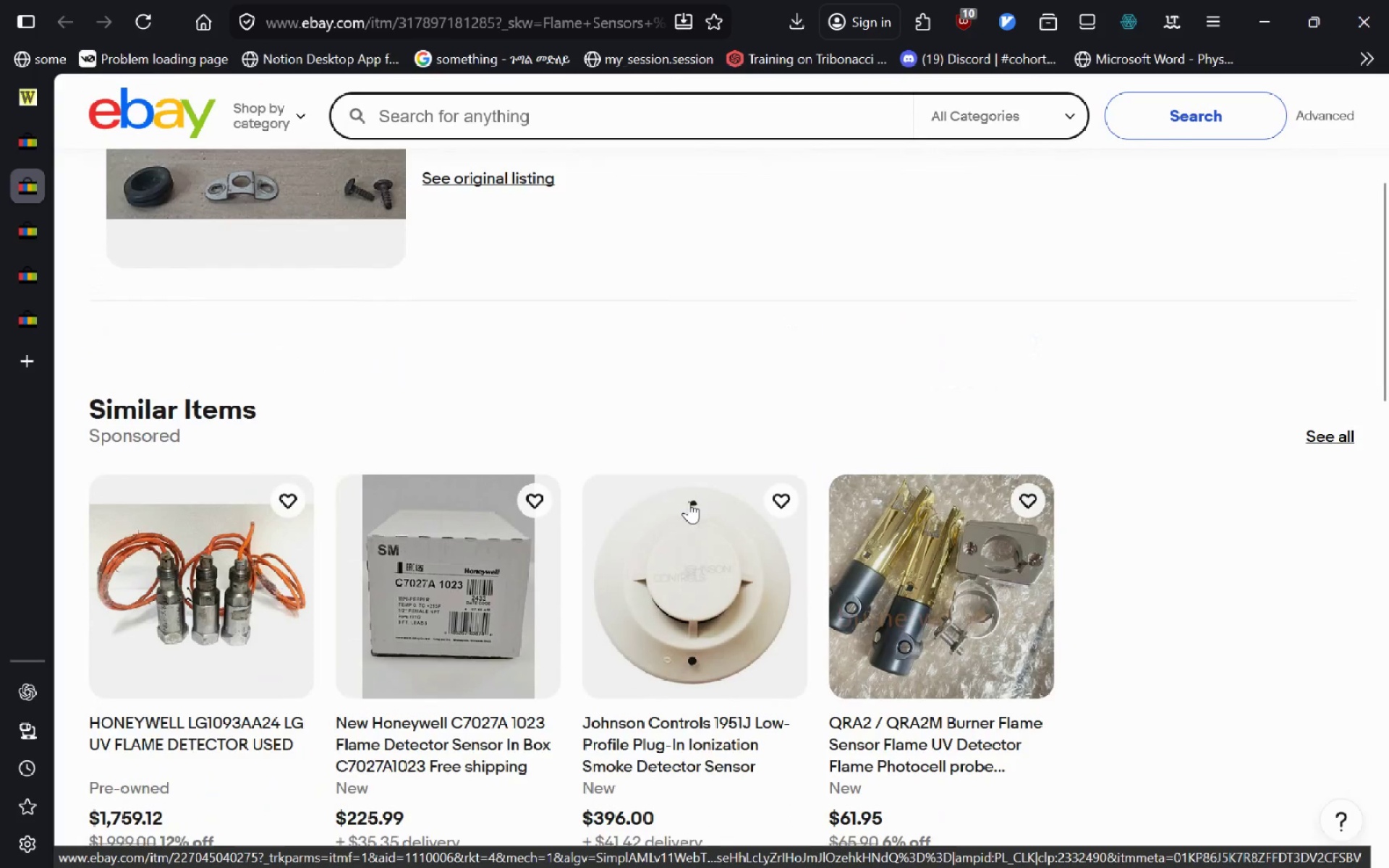 
left_click([493, 498])
 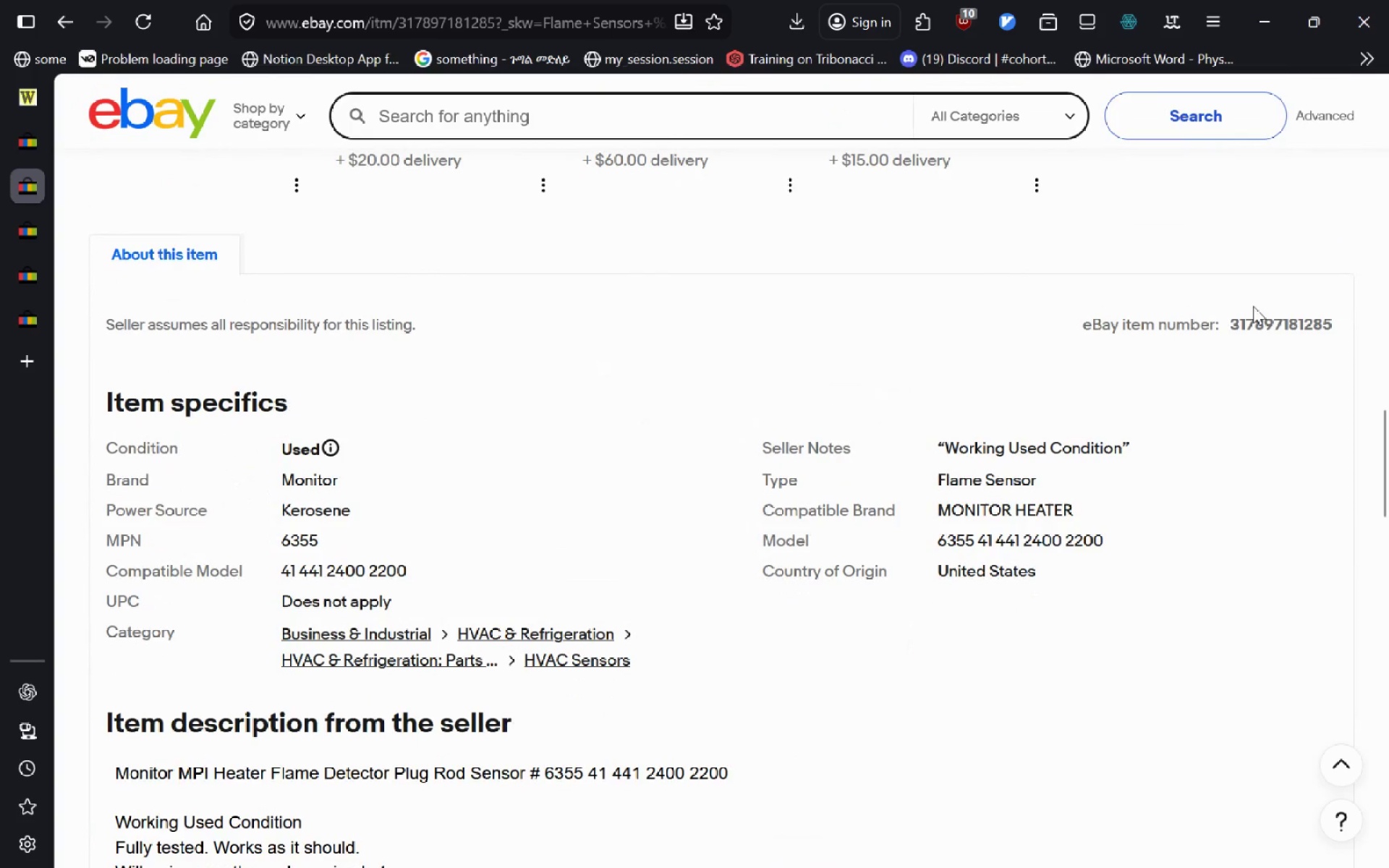 
left_click_drag(start_coordinate=[1229, 324], to_coordinate=[1345, 318])
 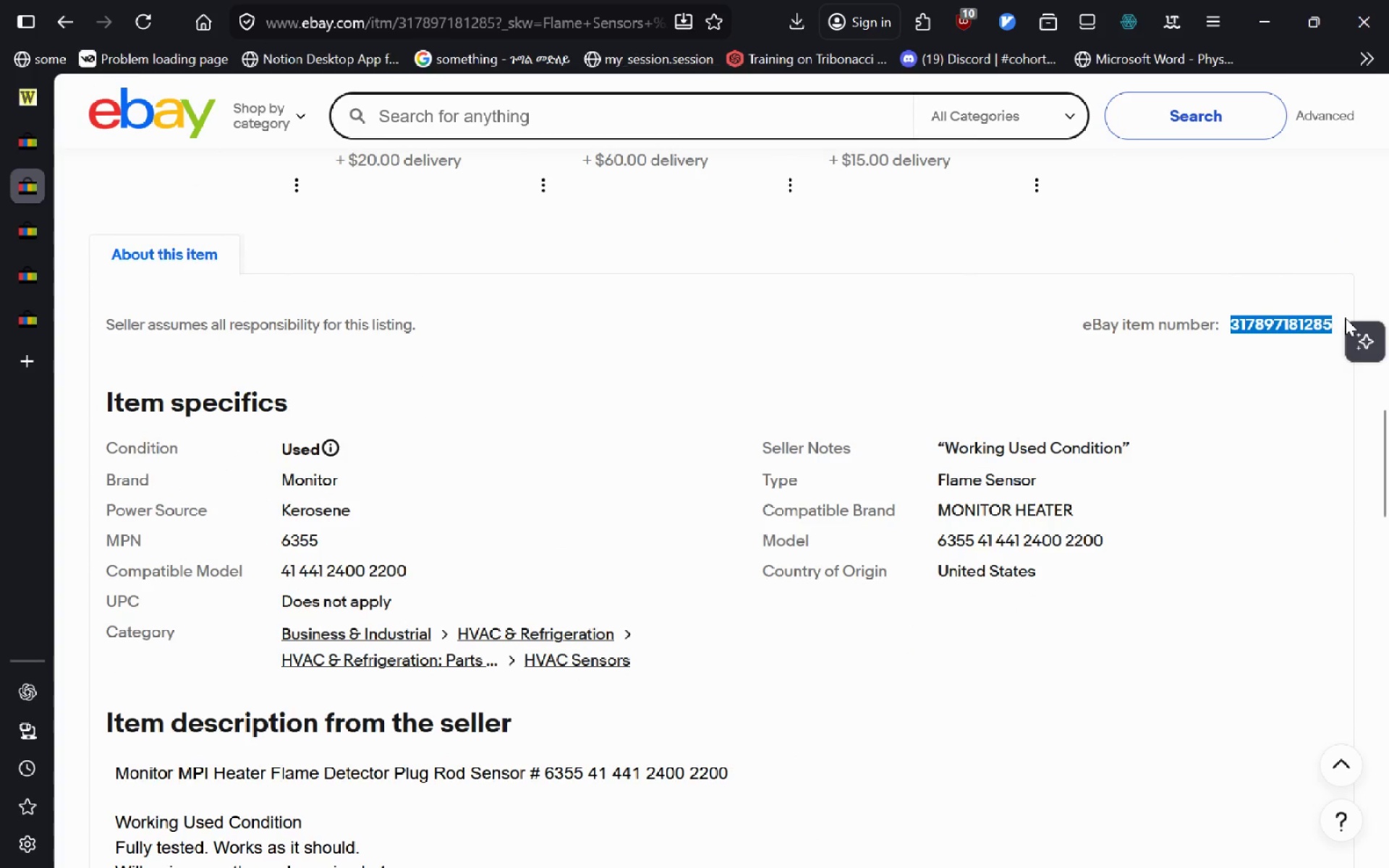 
key(Control+C)
 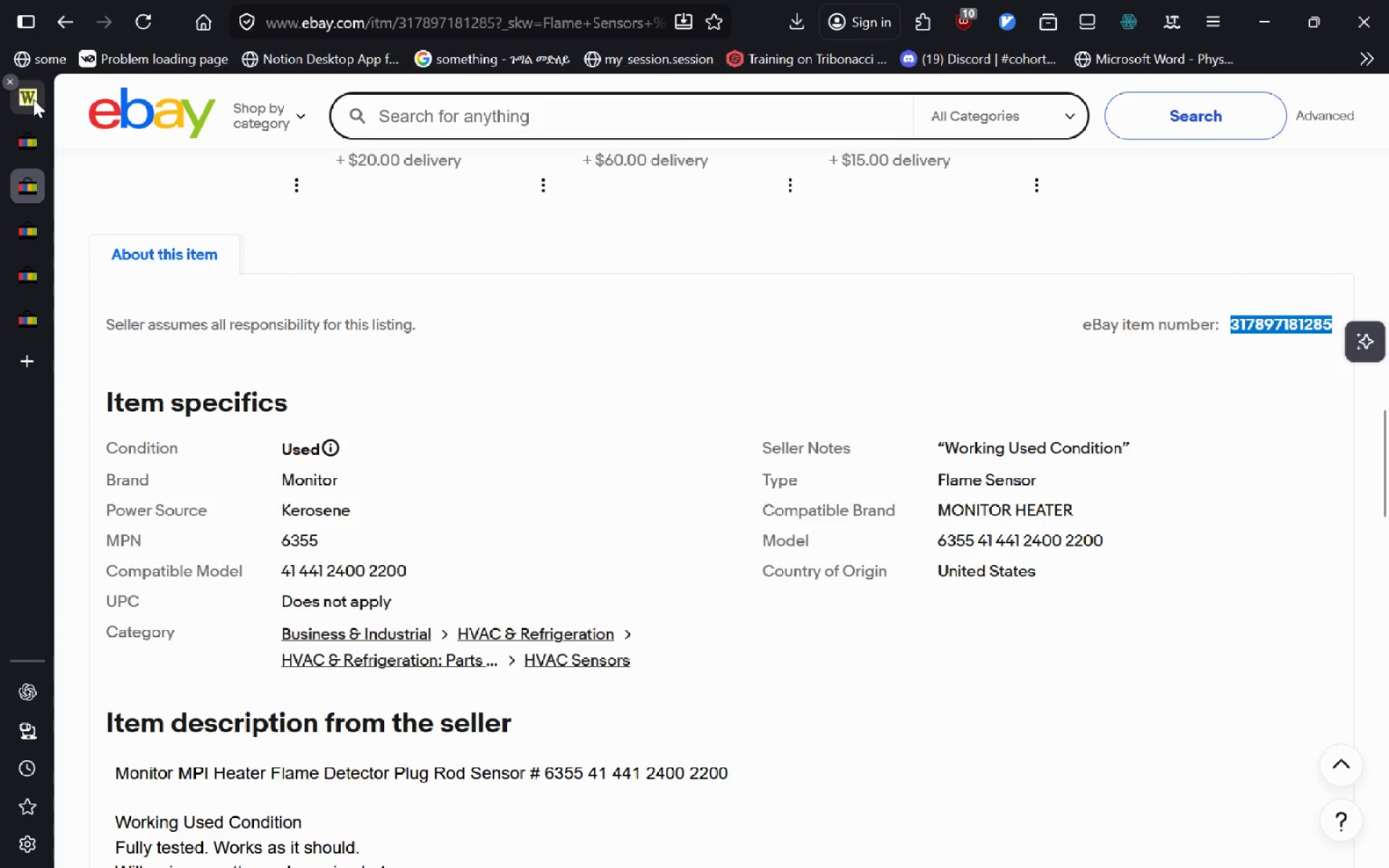 
left_click([35, 99])
 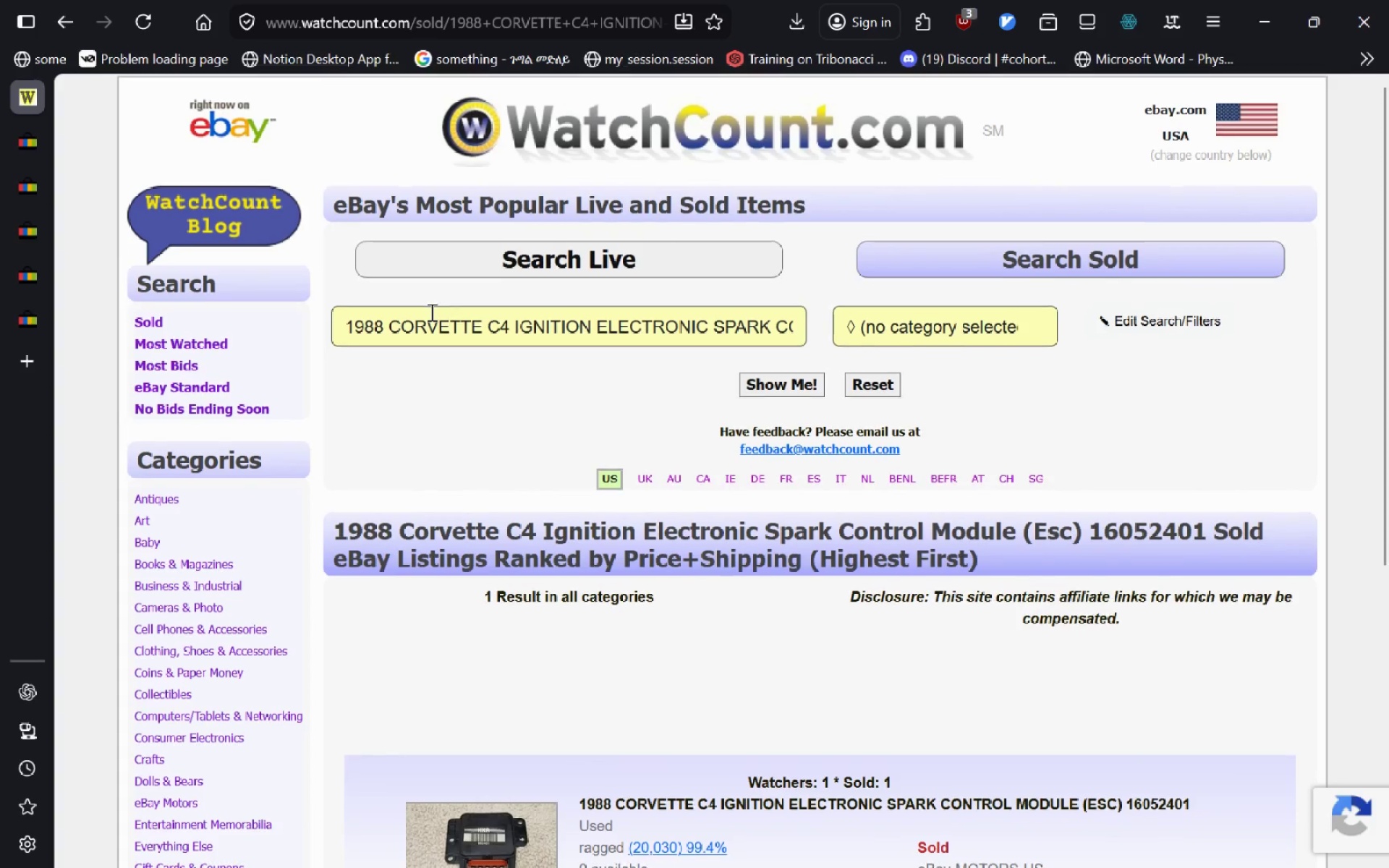 
left_click([443, 326])
 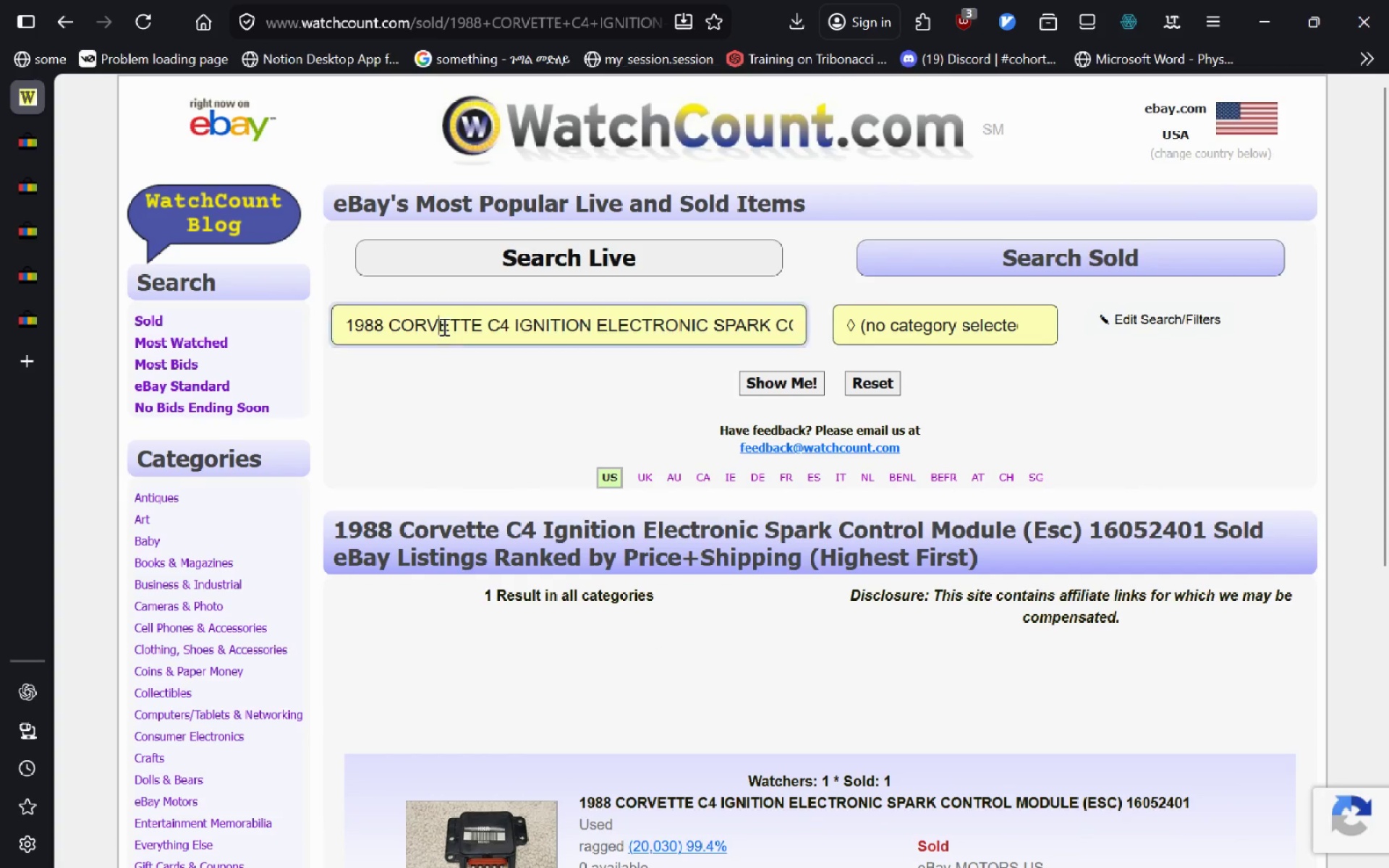 
key(Control+A)
 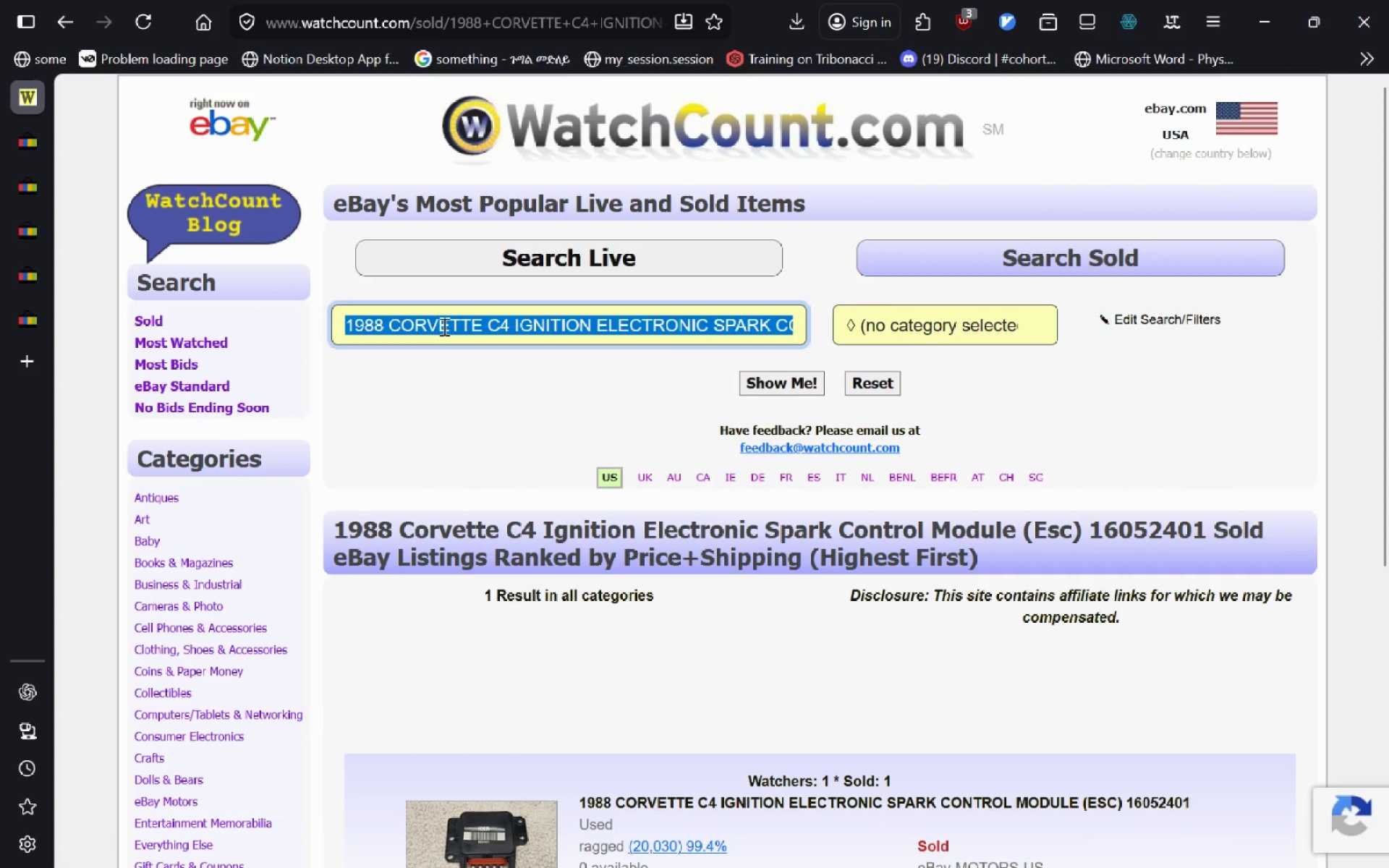 
key(Control+V)
 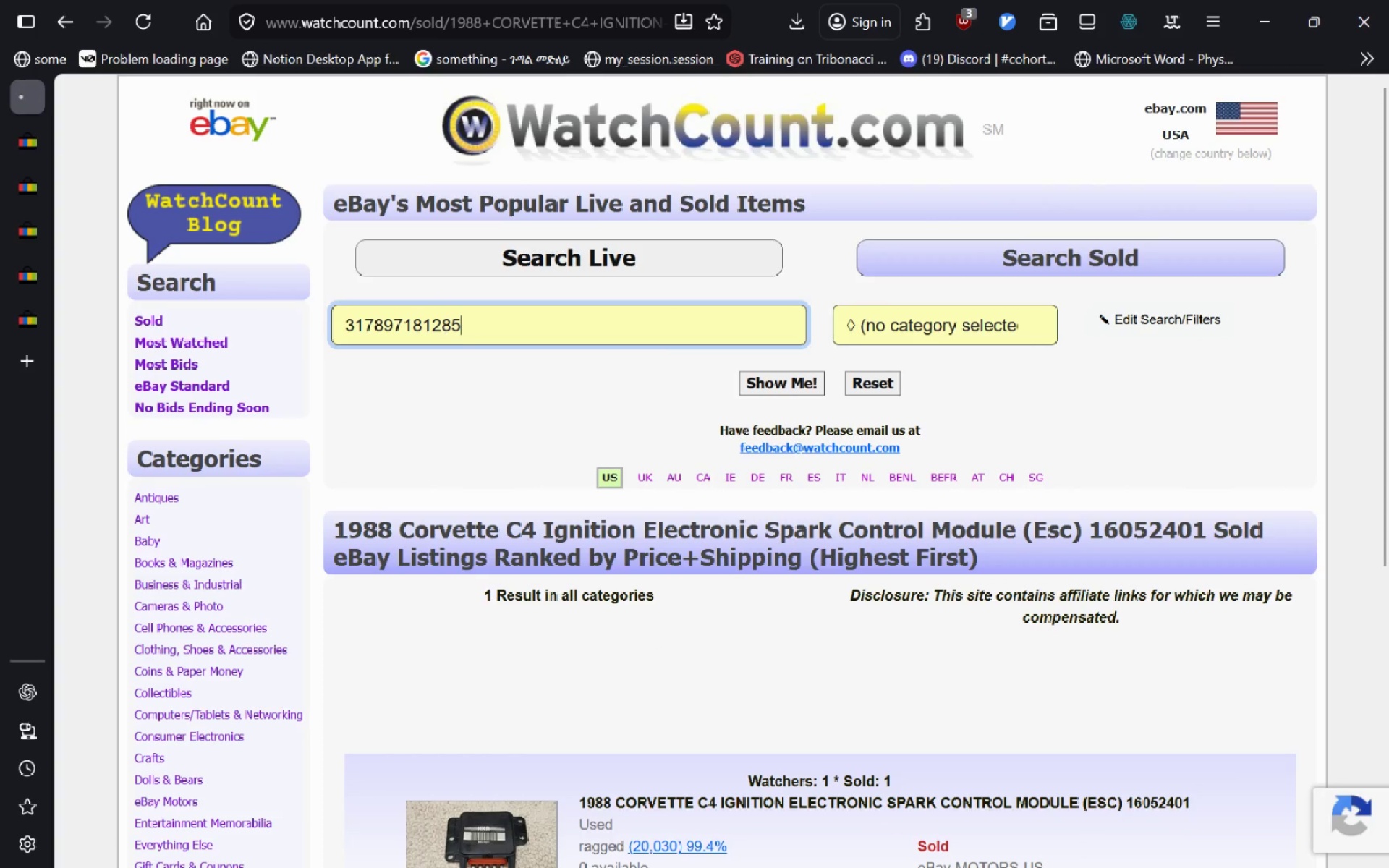 
key(Enter)
 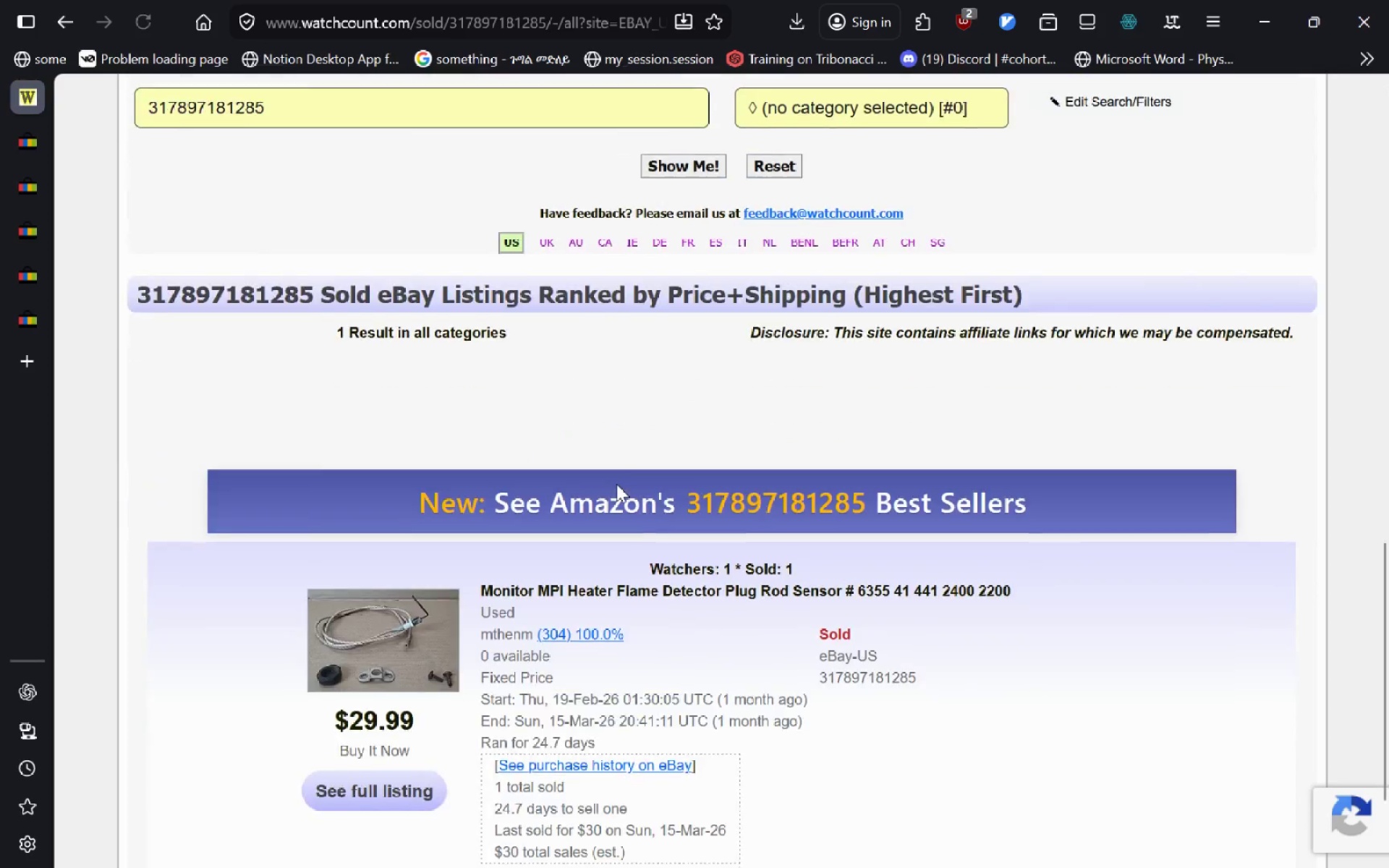 
wait(5.59)
 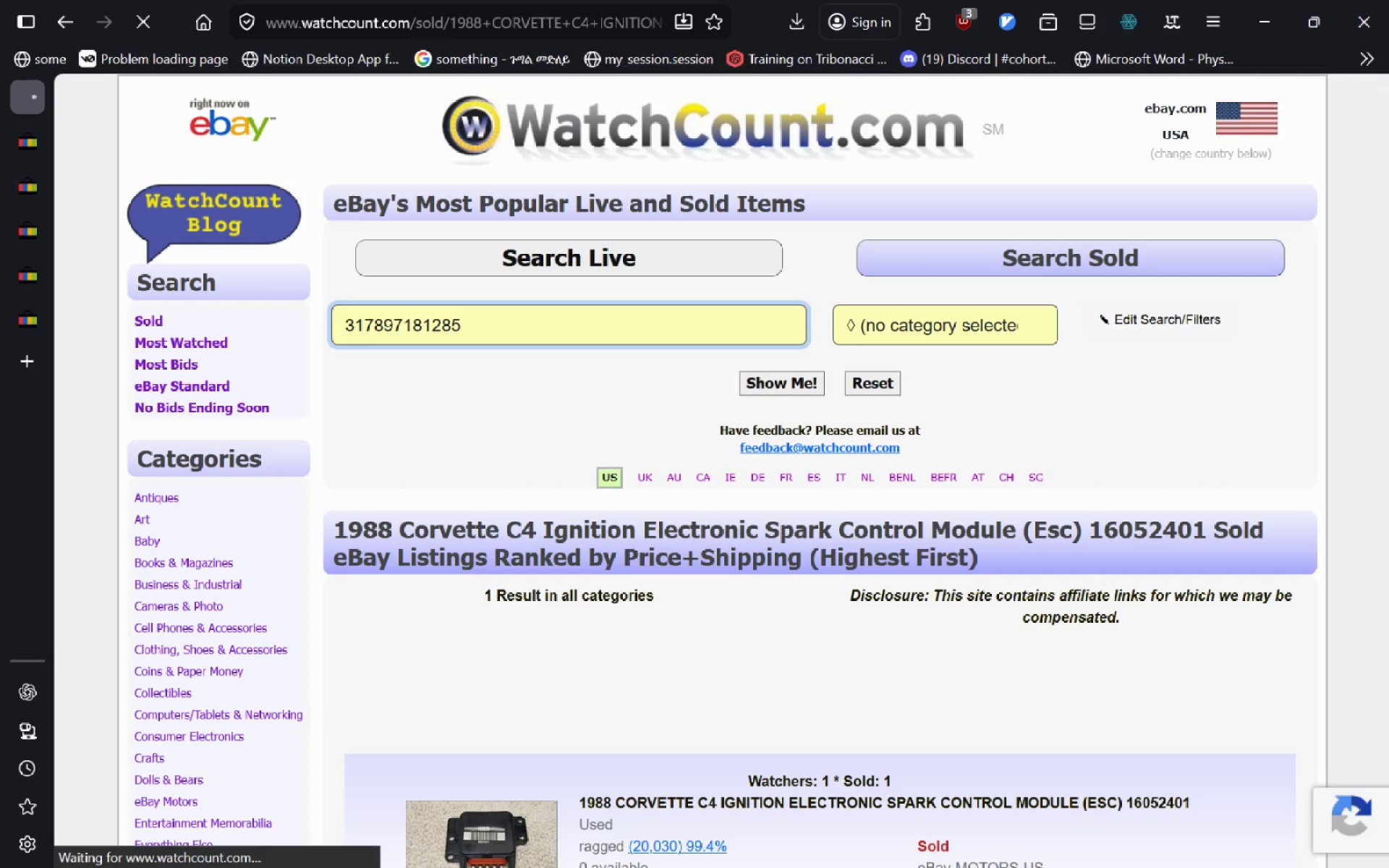 
left_click_drag(start_coordinate=[1016, 587], to_coordinate=[478, 587])
 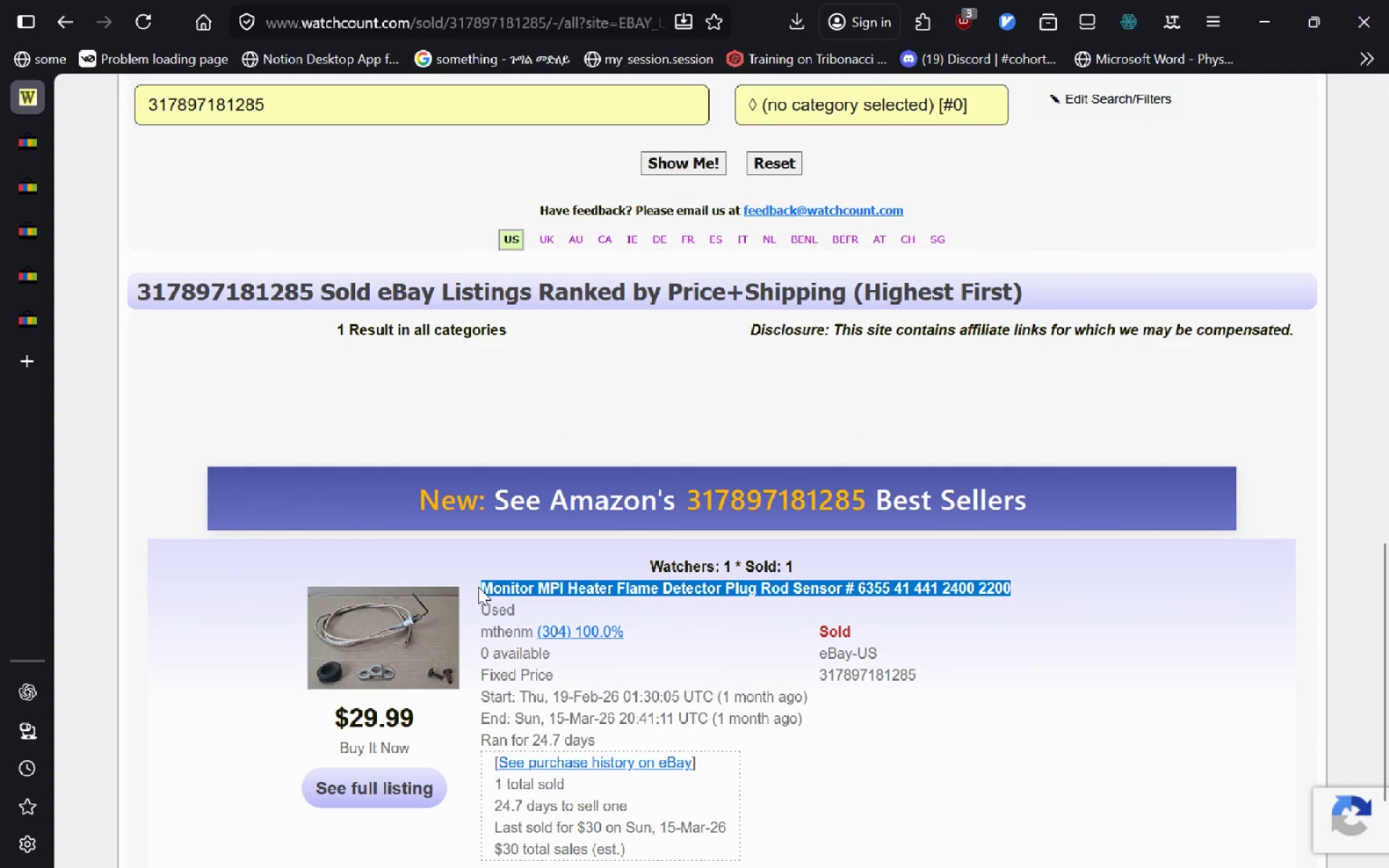 
key(Control+C)
 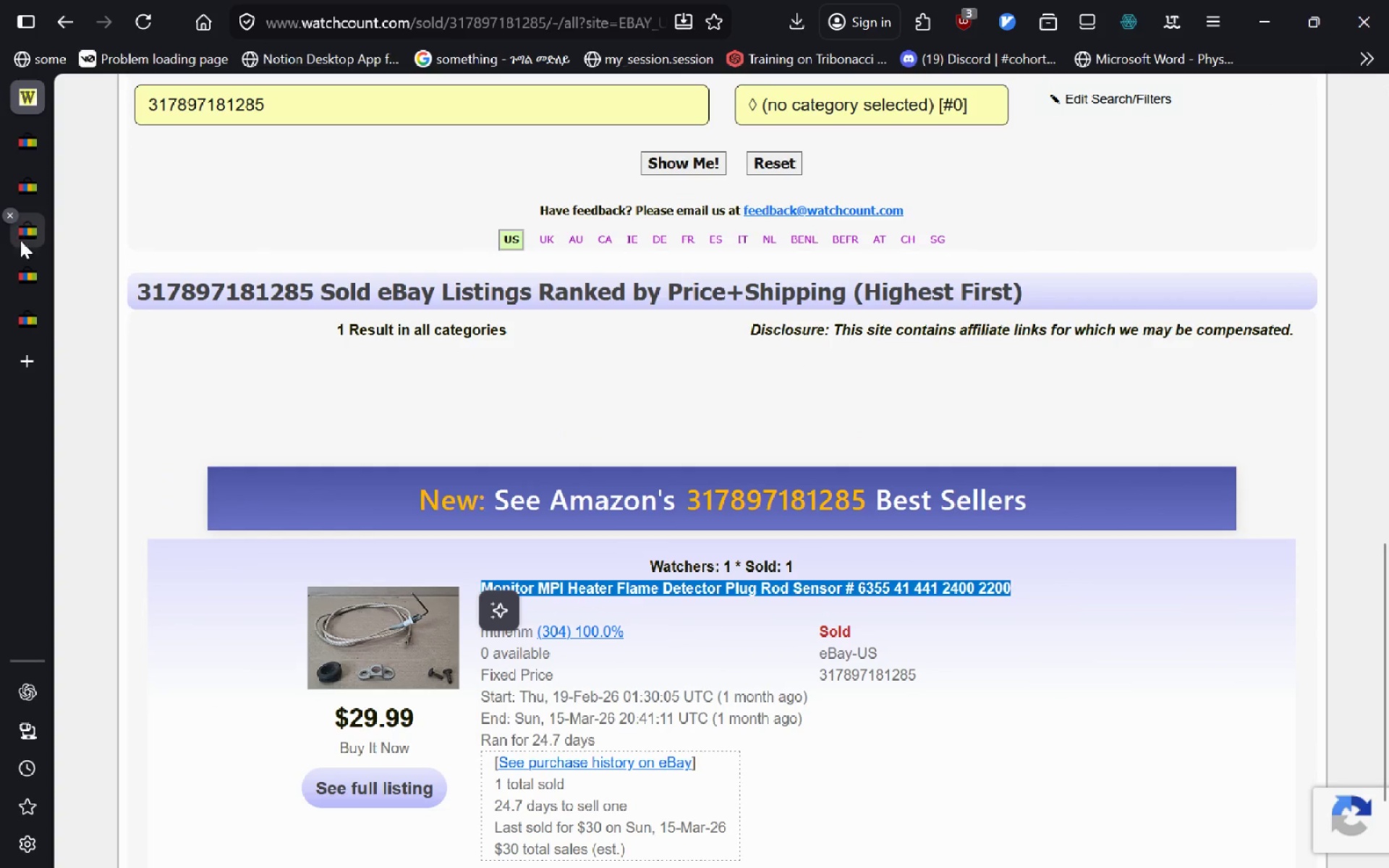 
left_click([19, 252])
 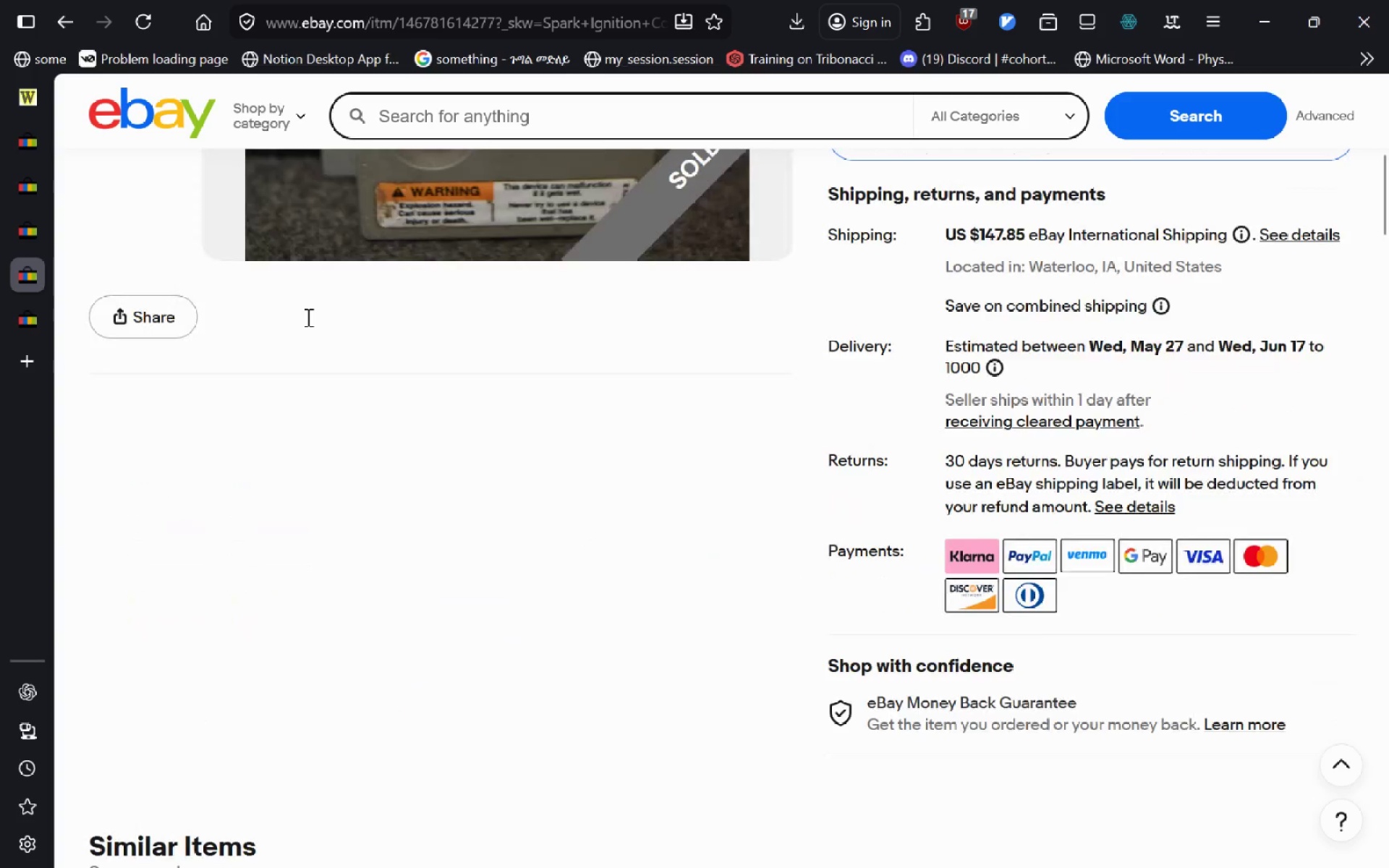 
key(Control+W)
 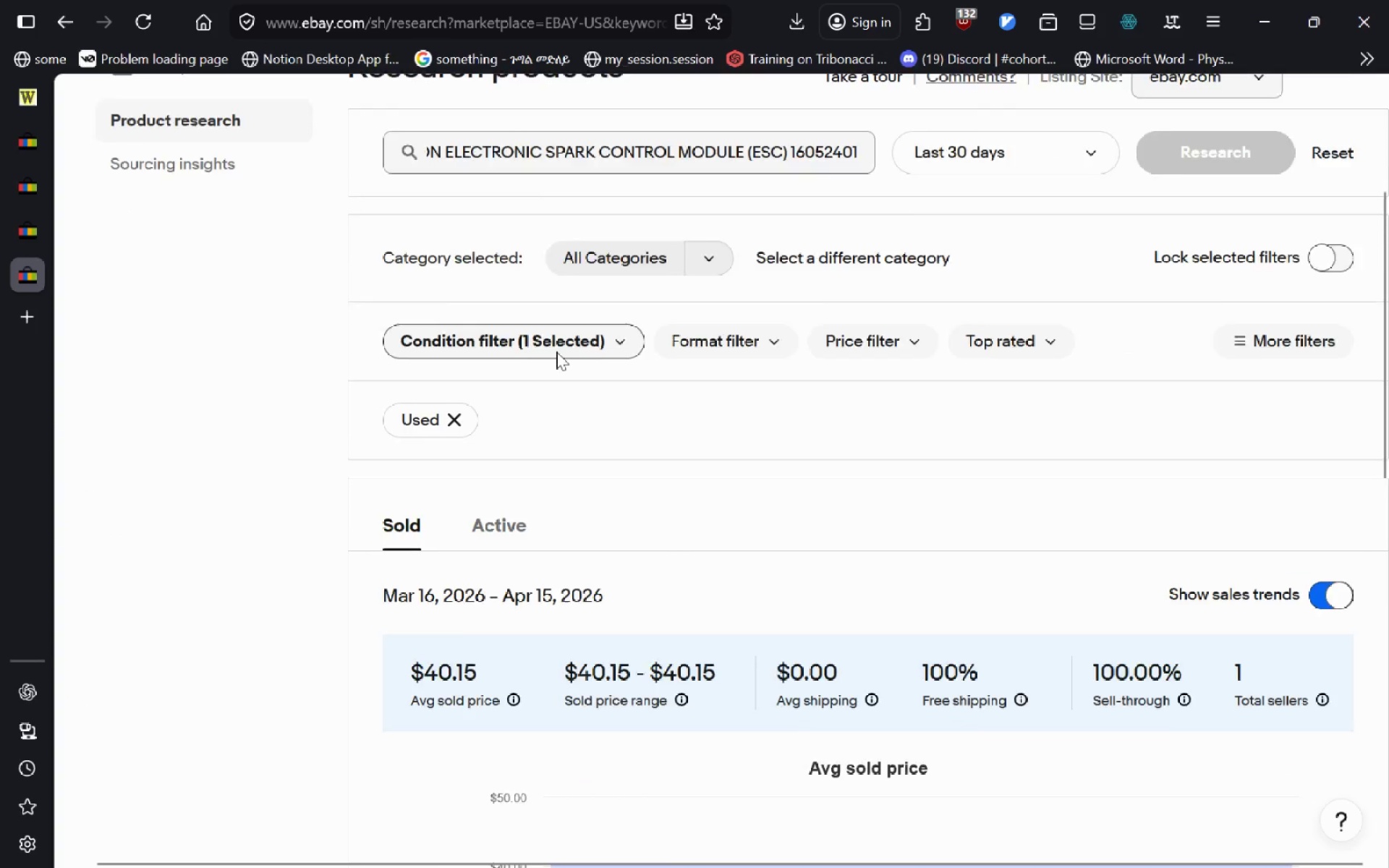 
left_click([611, 224])
 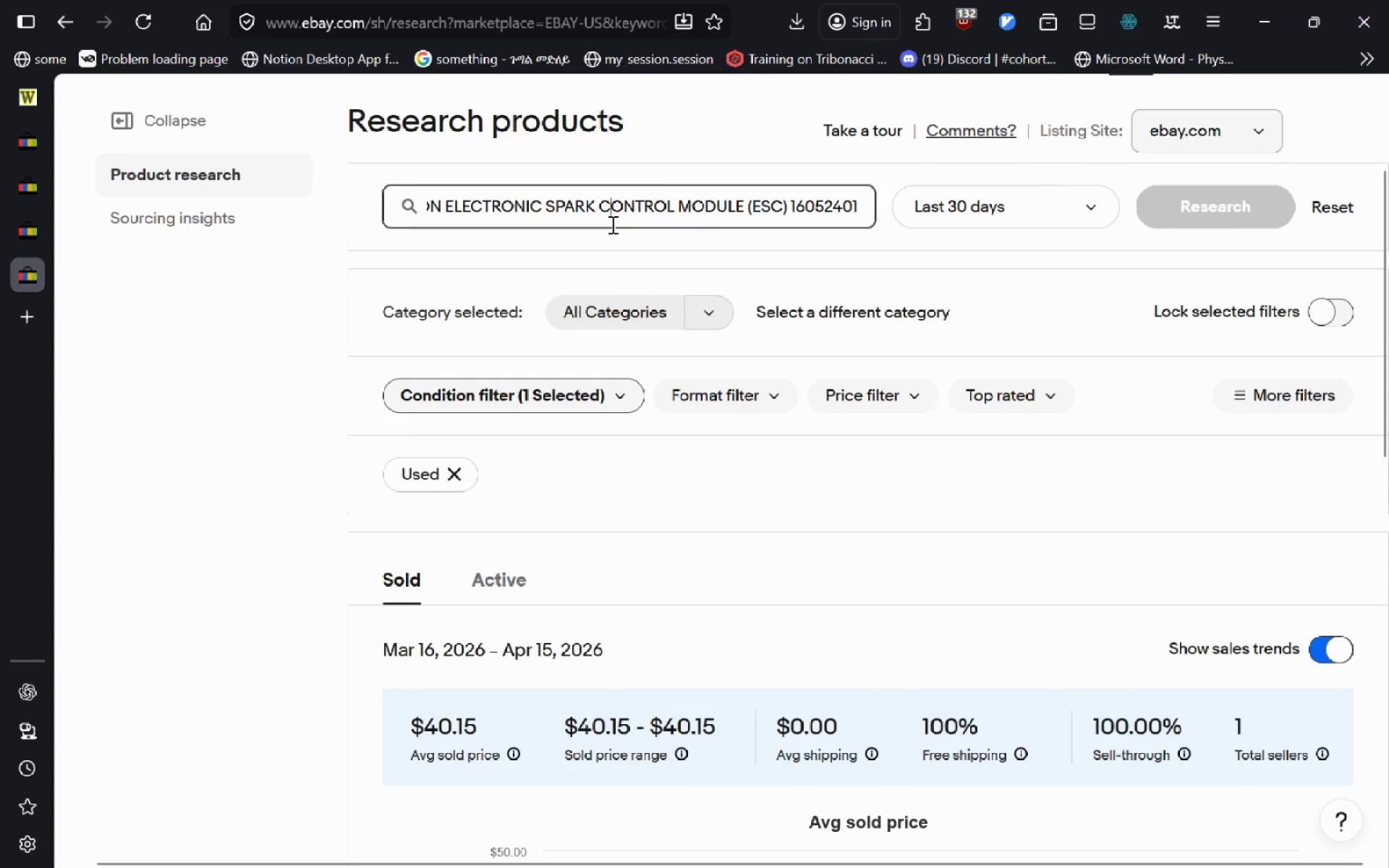 
key(Control+A)
 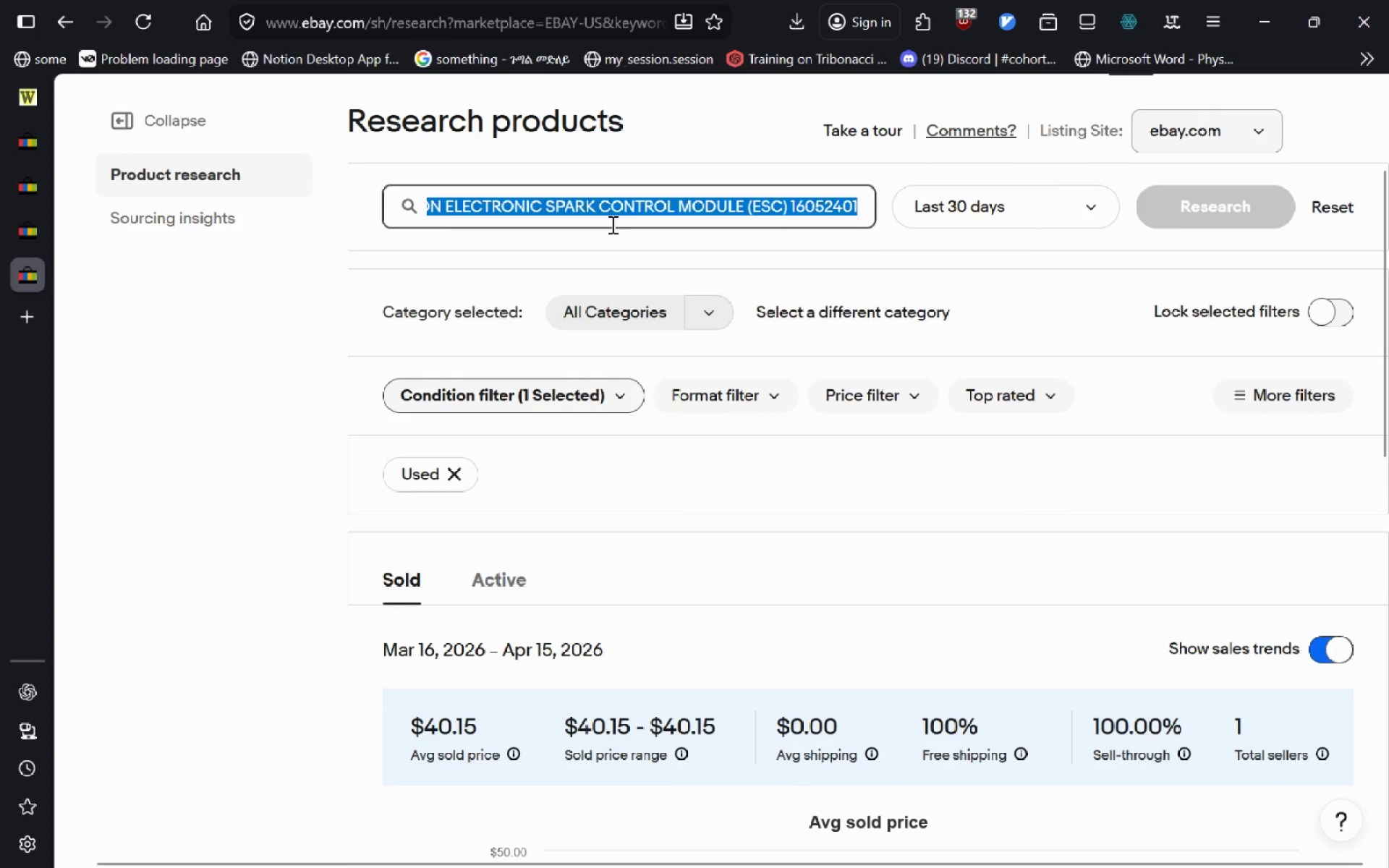 
key(Control+V)
 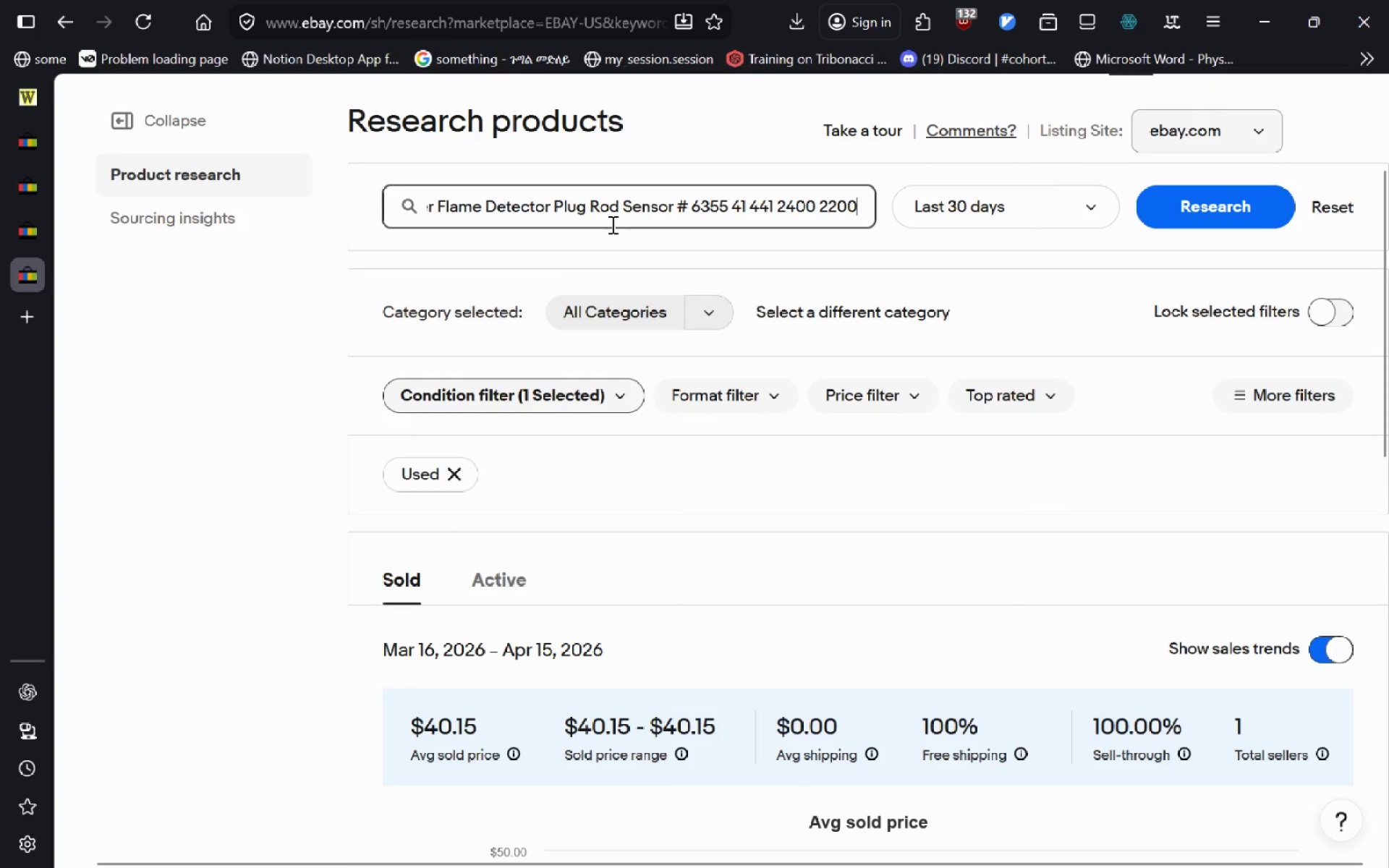 
key(Enter)
 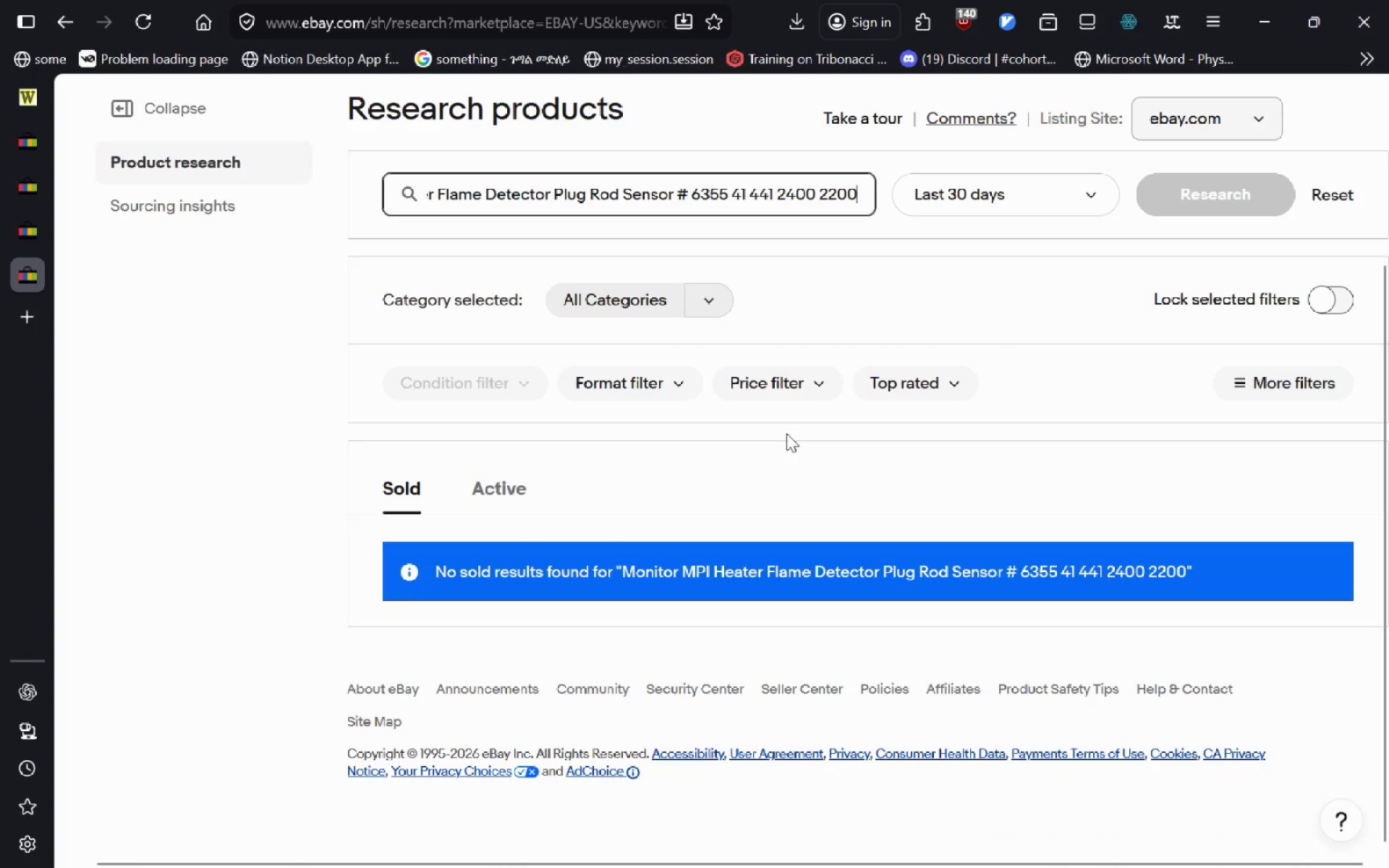 
left_click([50, 136])
 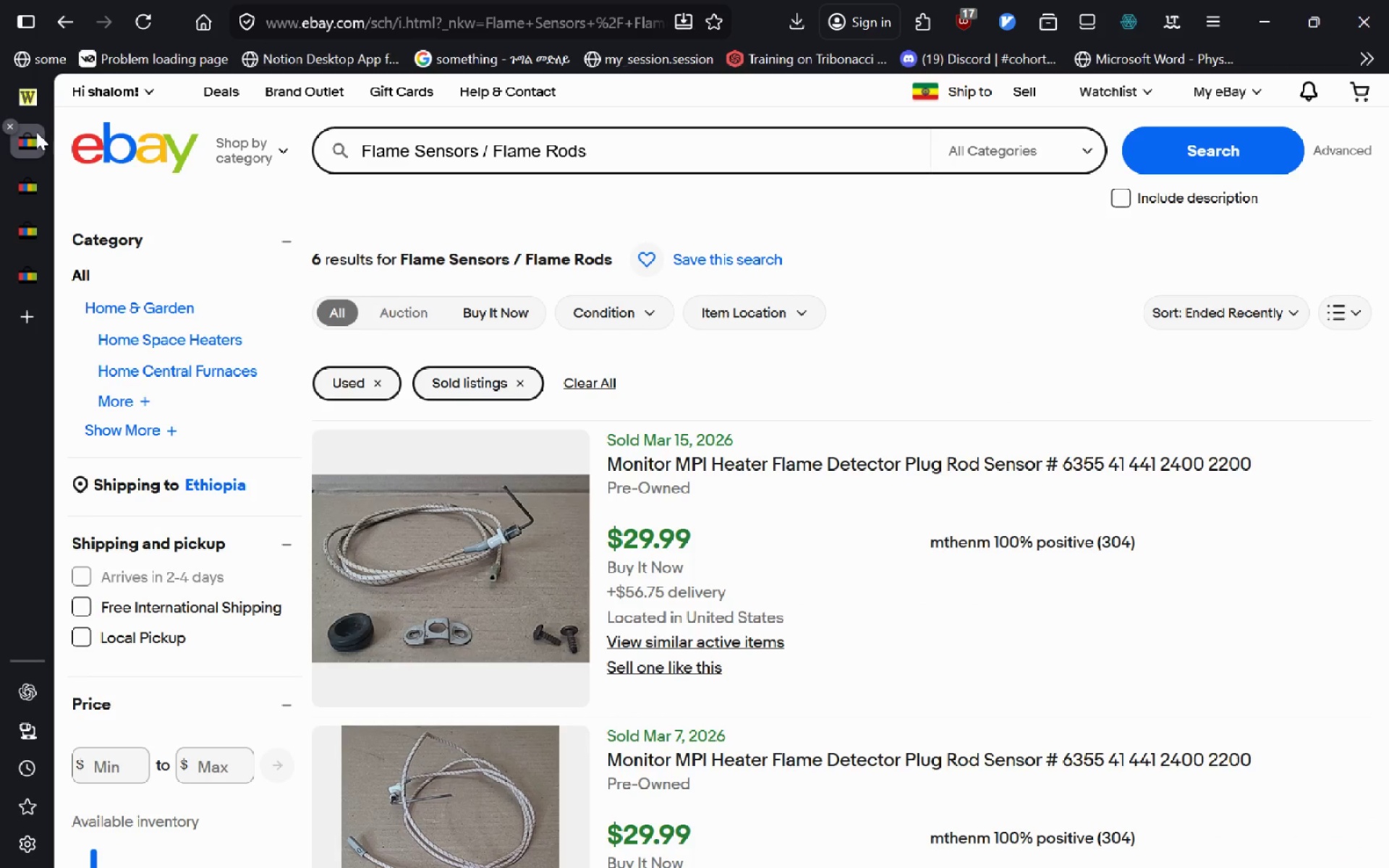 
left_click([29, 97])
 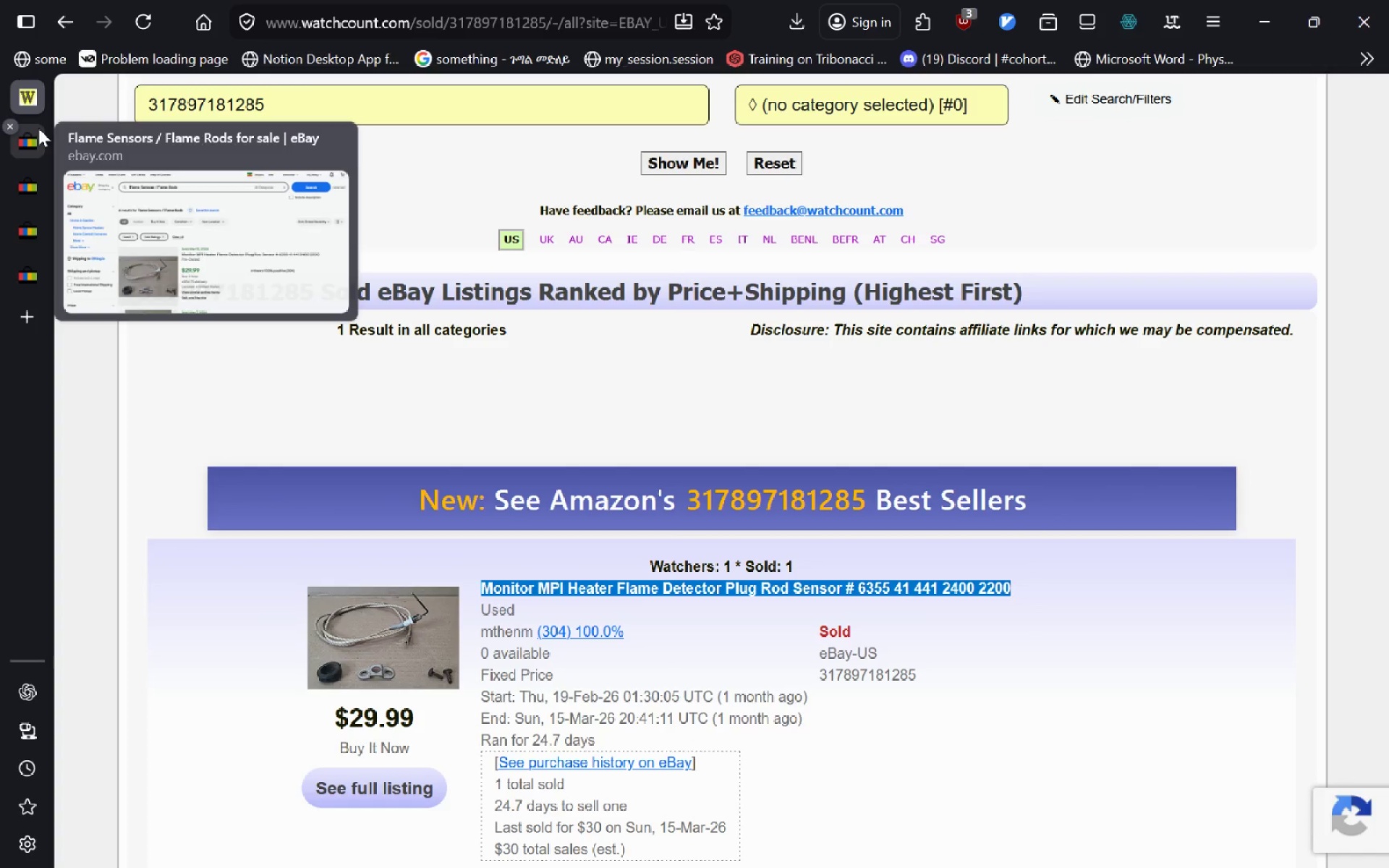 
left_click([38, 128])
 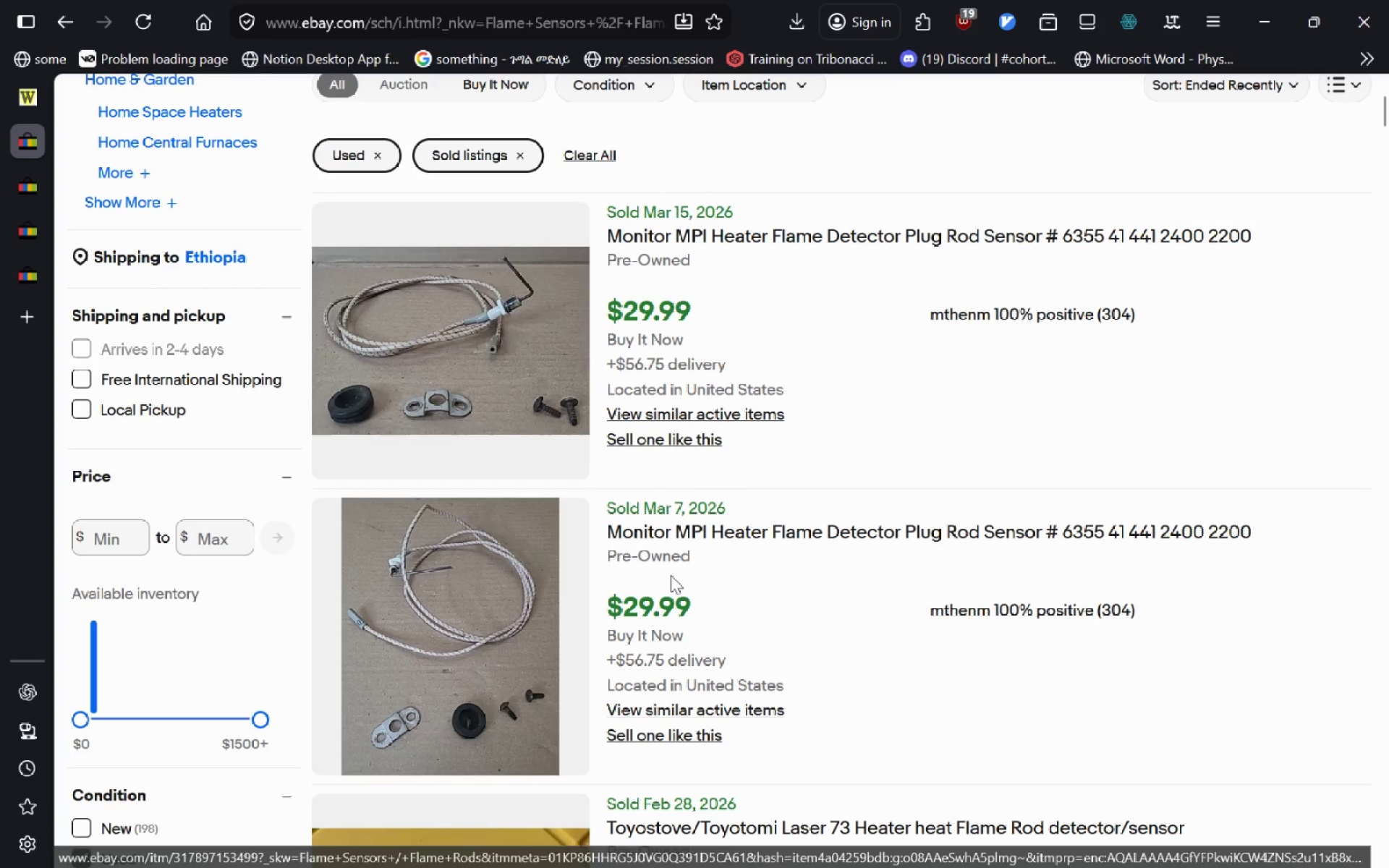 
left_click([694, 537])
 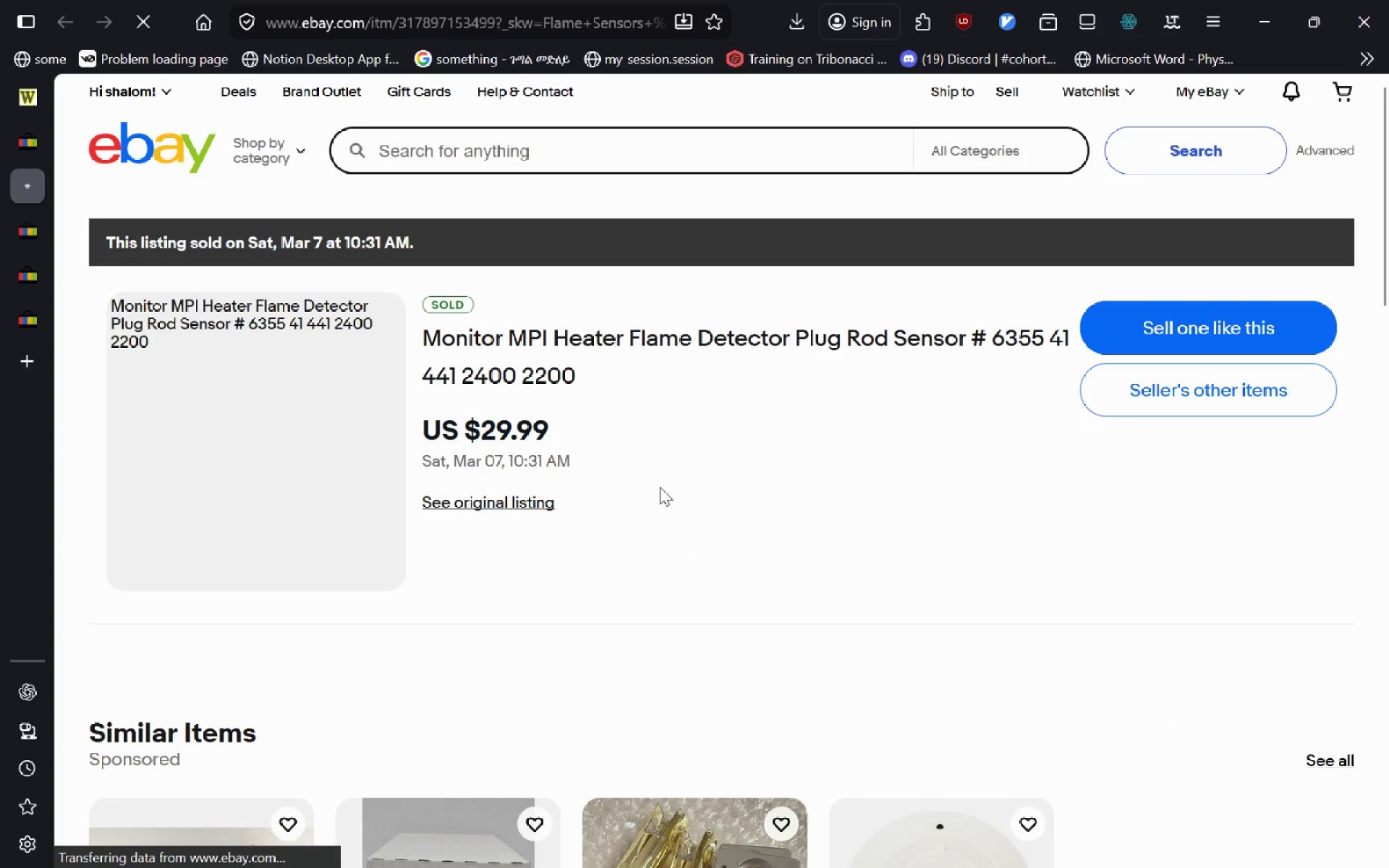 
left_click_drag(start_coordinate=[580, 381], to_coordinate=[424, 339])
 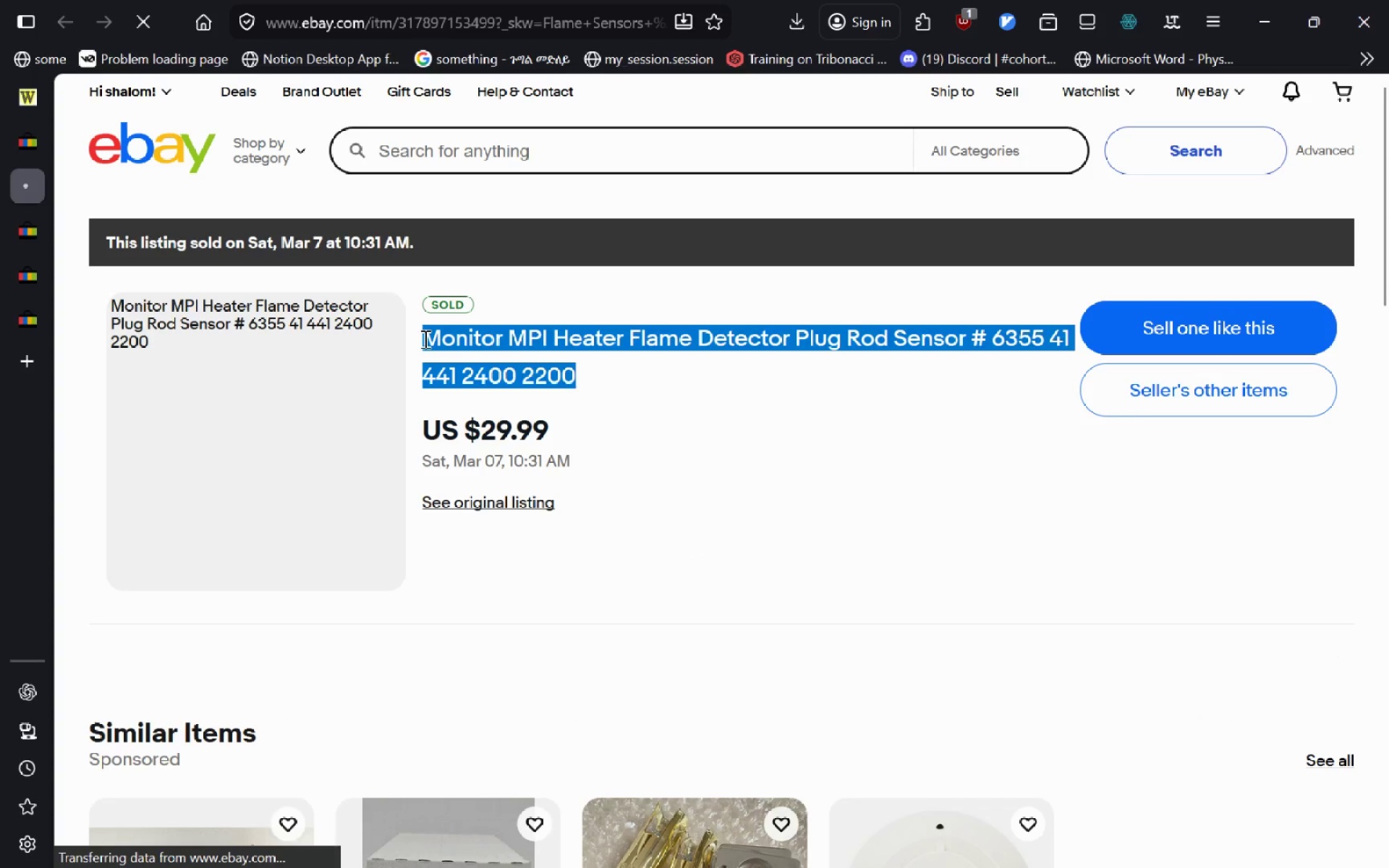 
key(Control+C)
 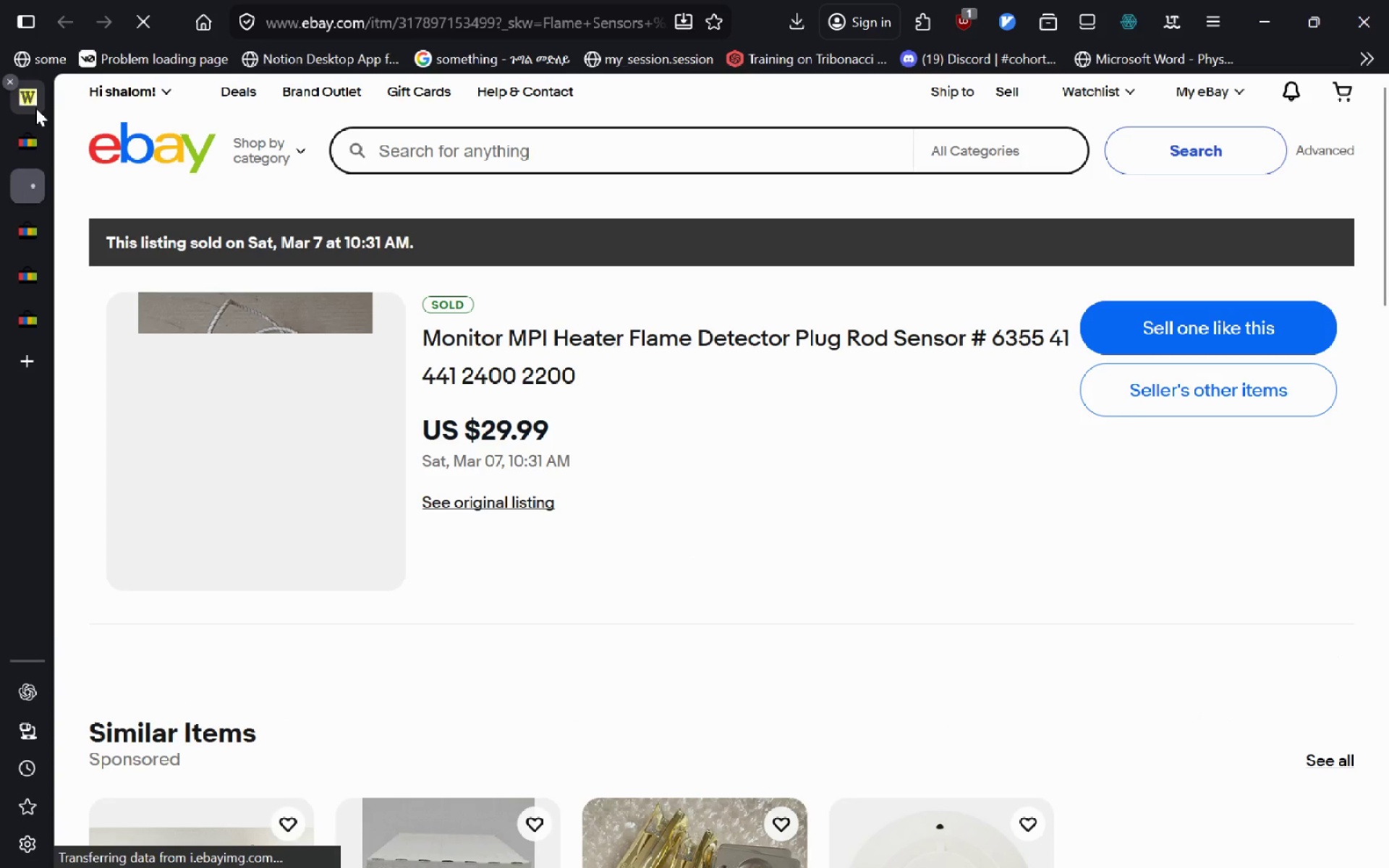 
left_click([35, 108])
 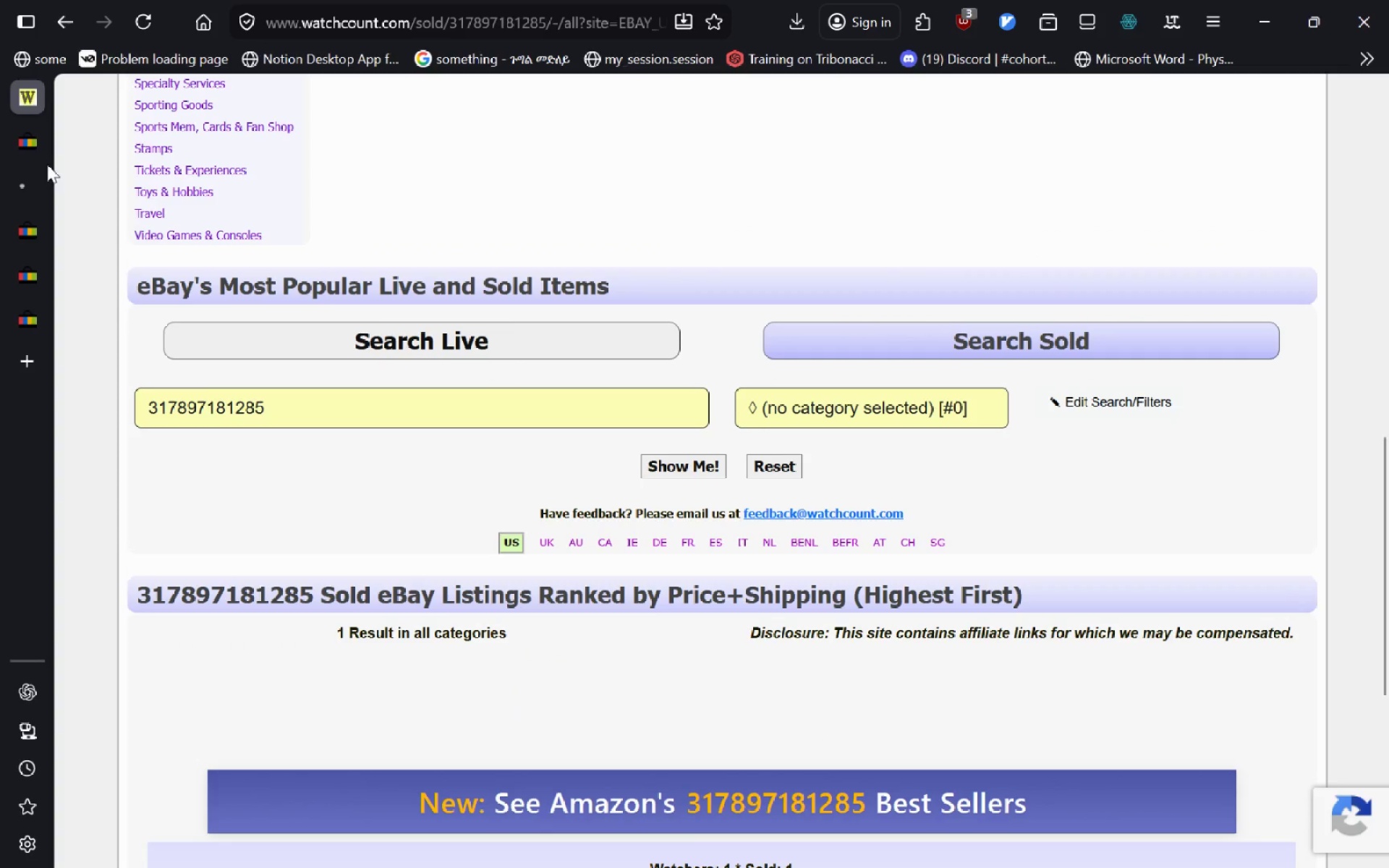 
left_click([23, 188])
 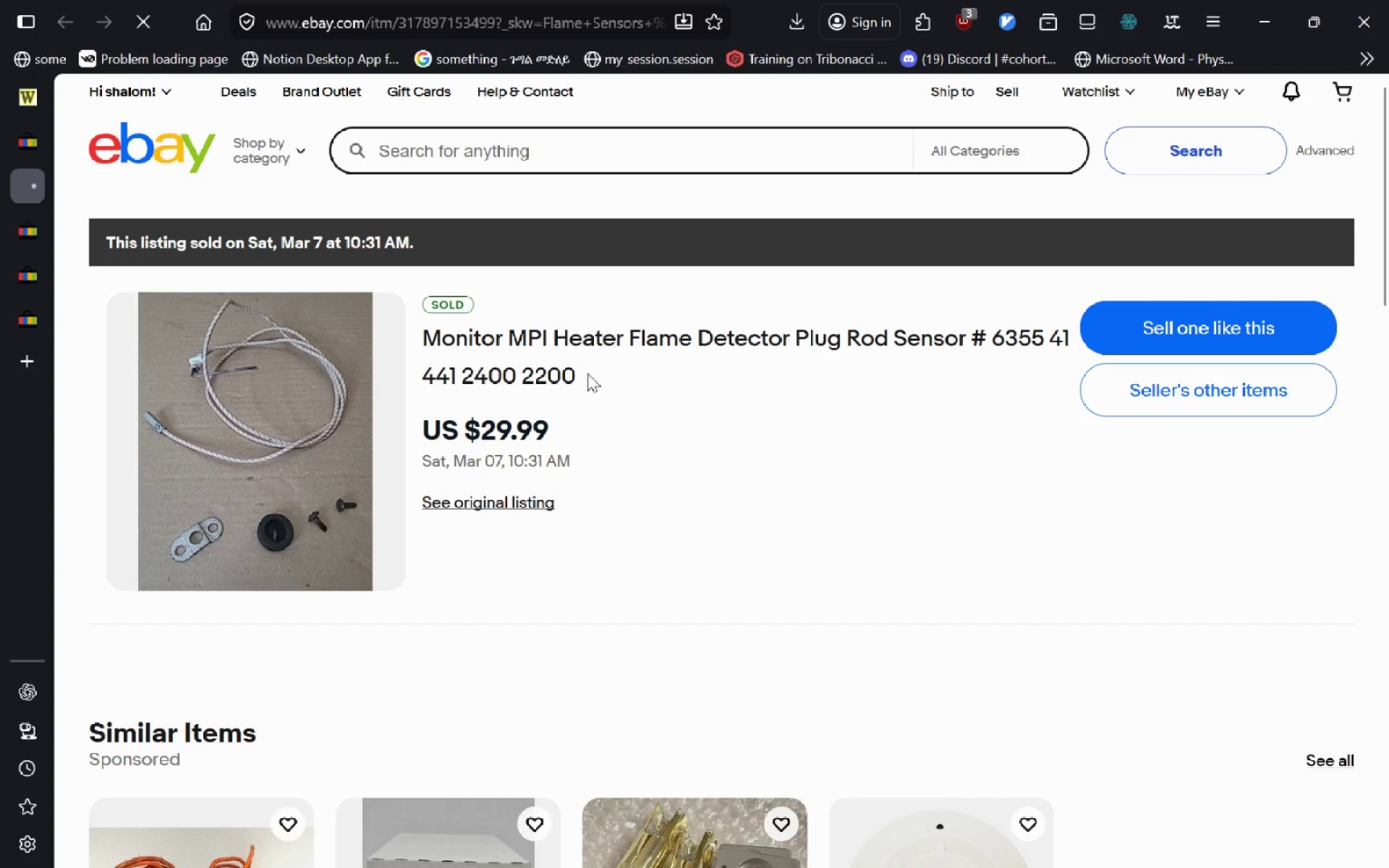 
left_click_drag(start_coordinate=[587, 373], to_coordinate=[425, 337])
 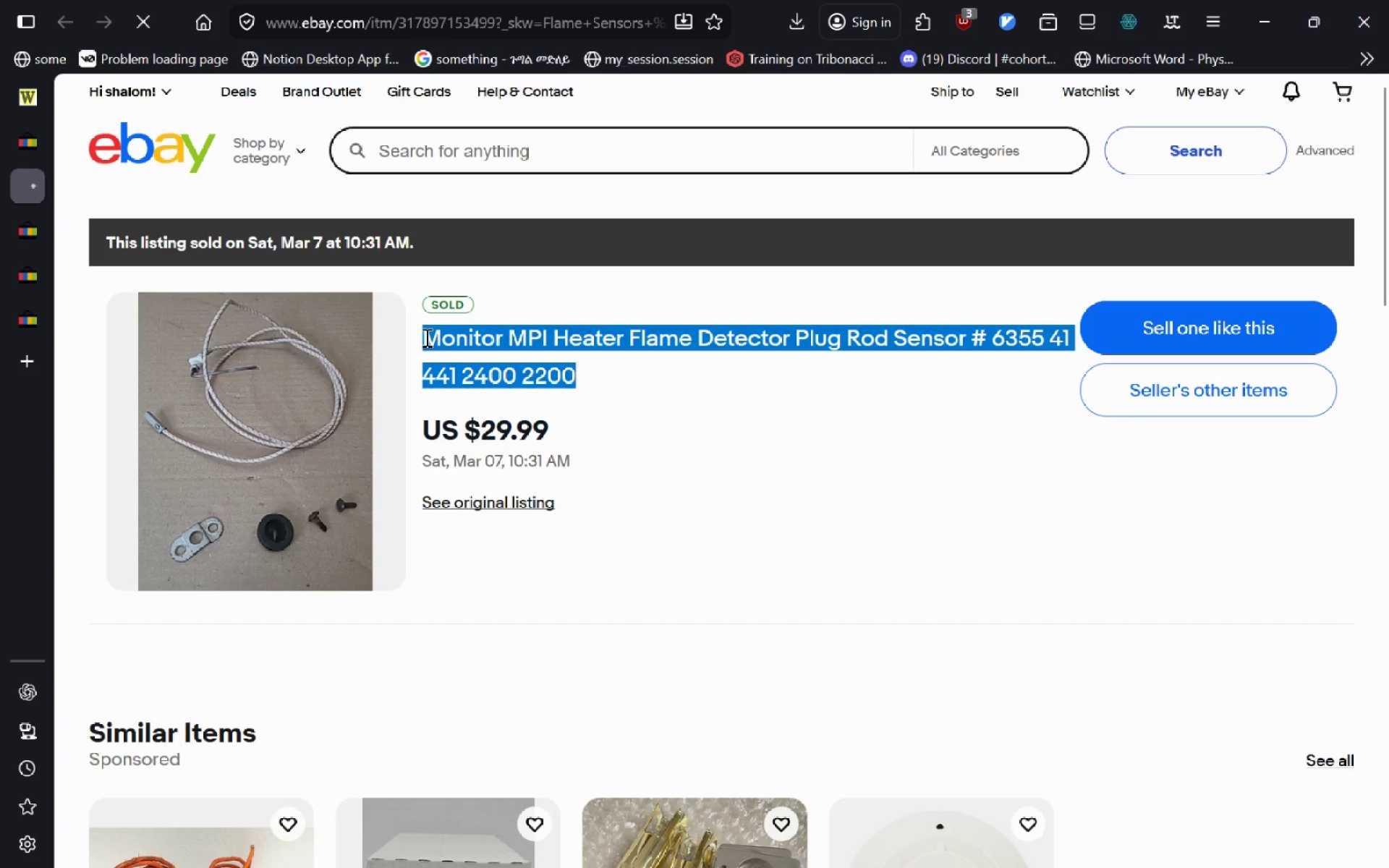 
key(Control+C)
 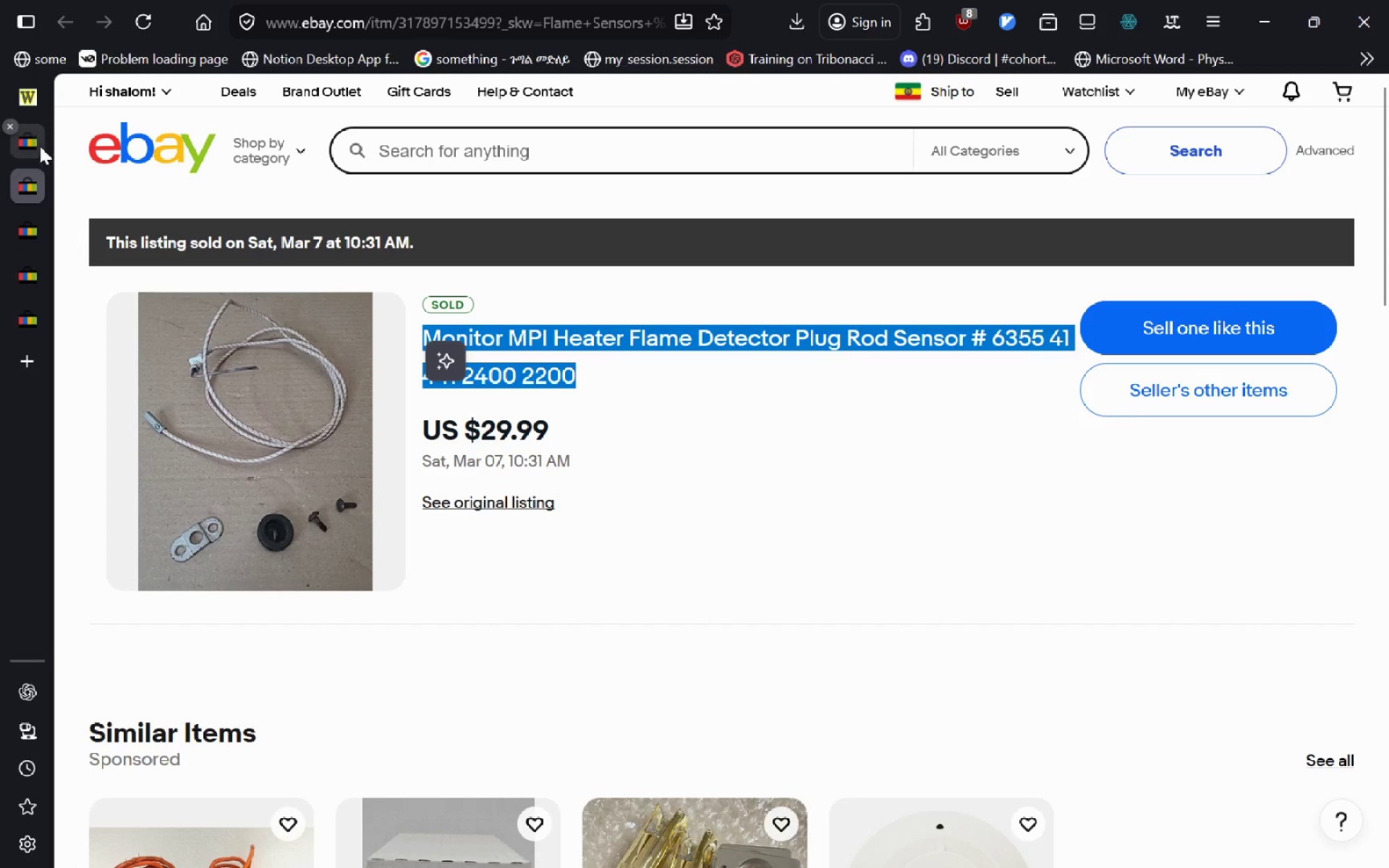 
left_click([36, 140])
 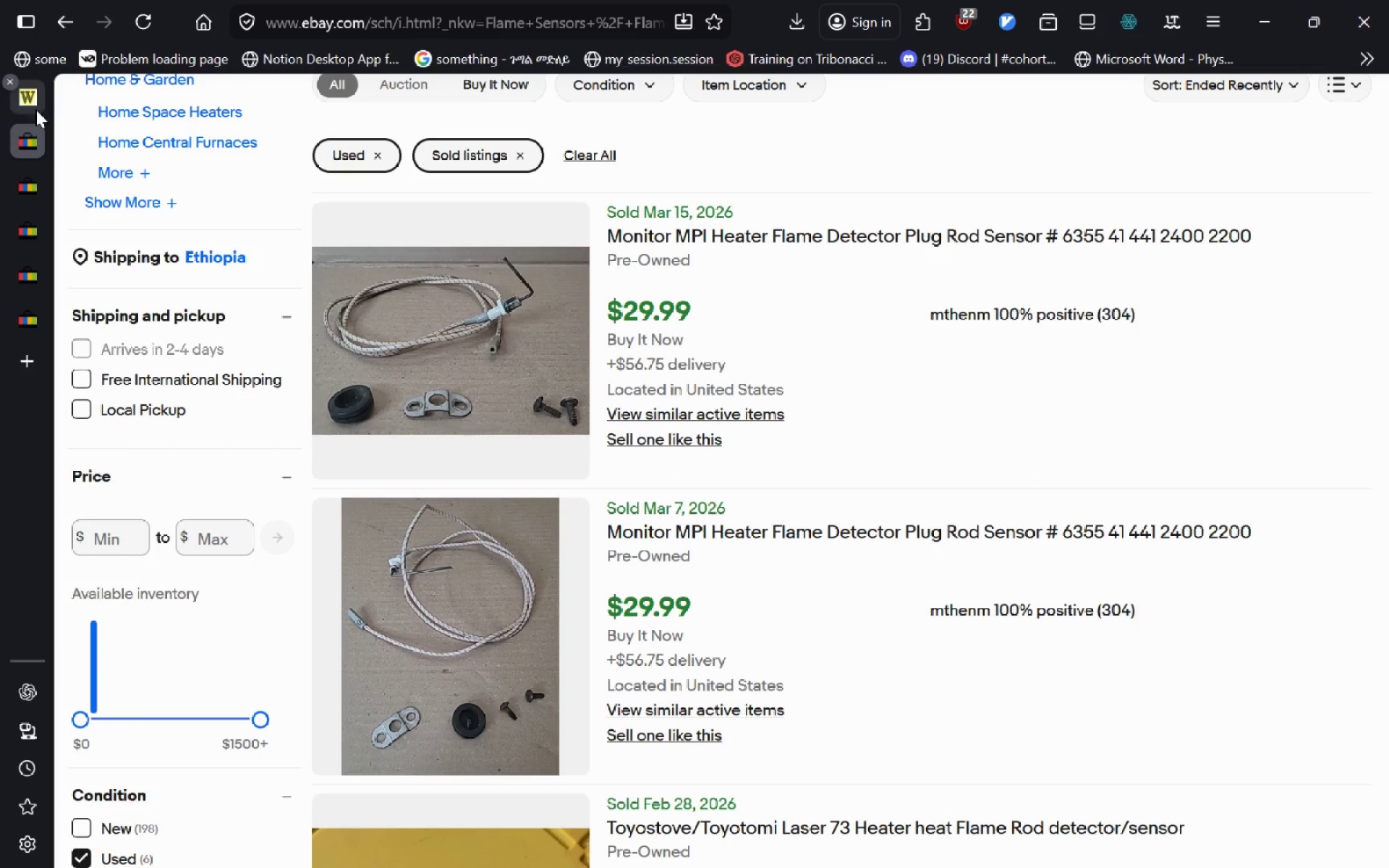 
left_click([35, 106])
 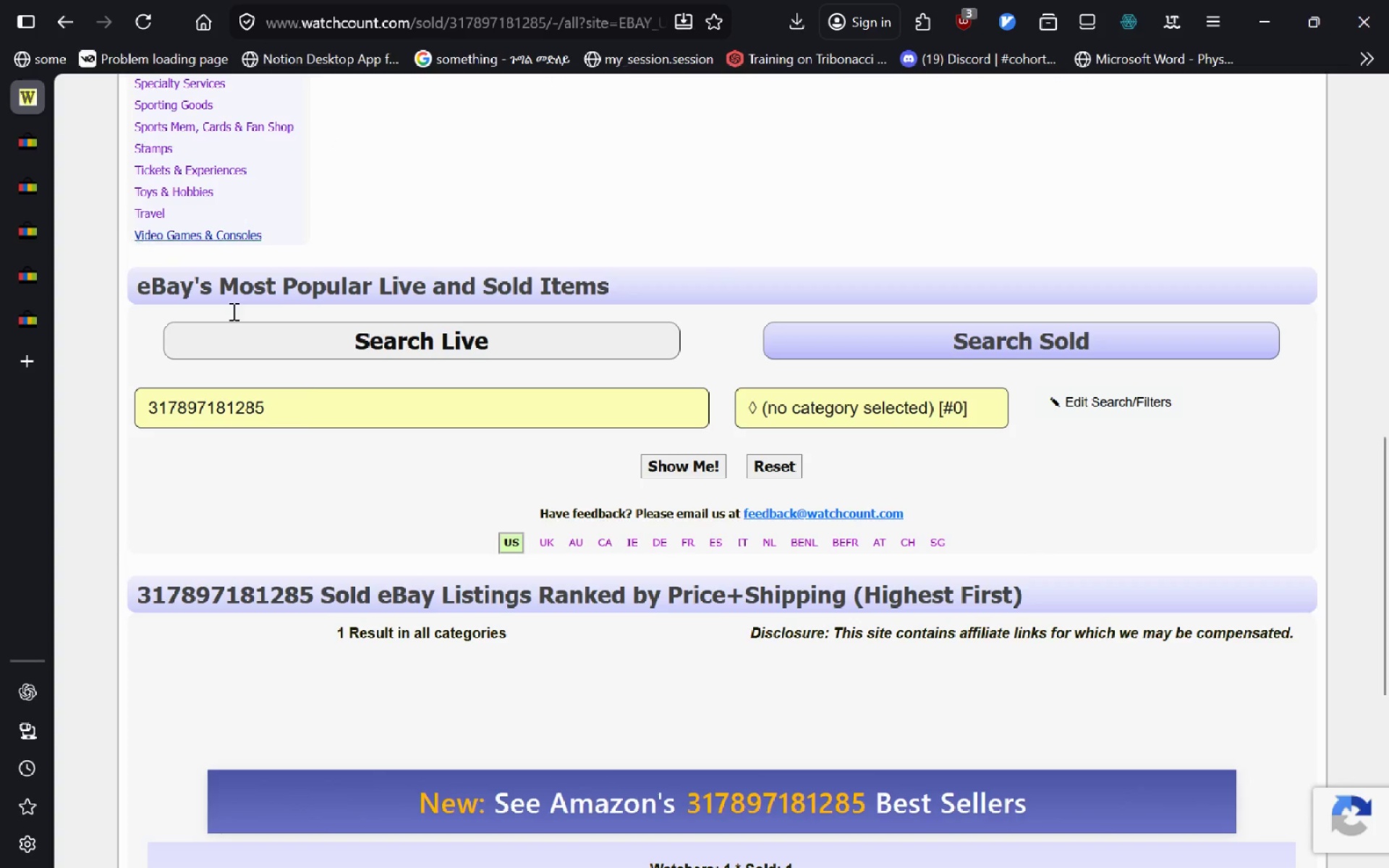 
left_click([294, 412])
 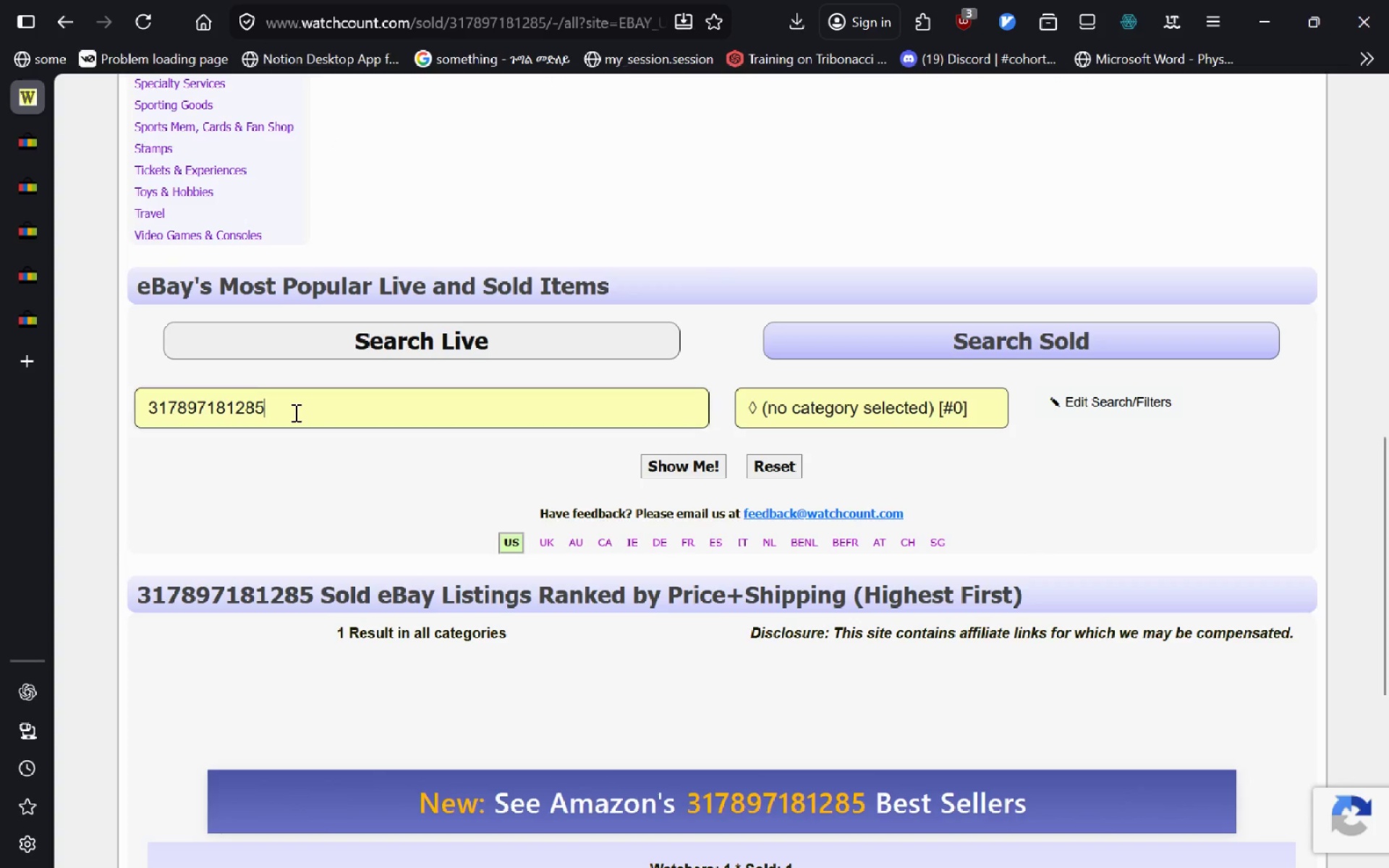 
key(Control+A)
 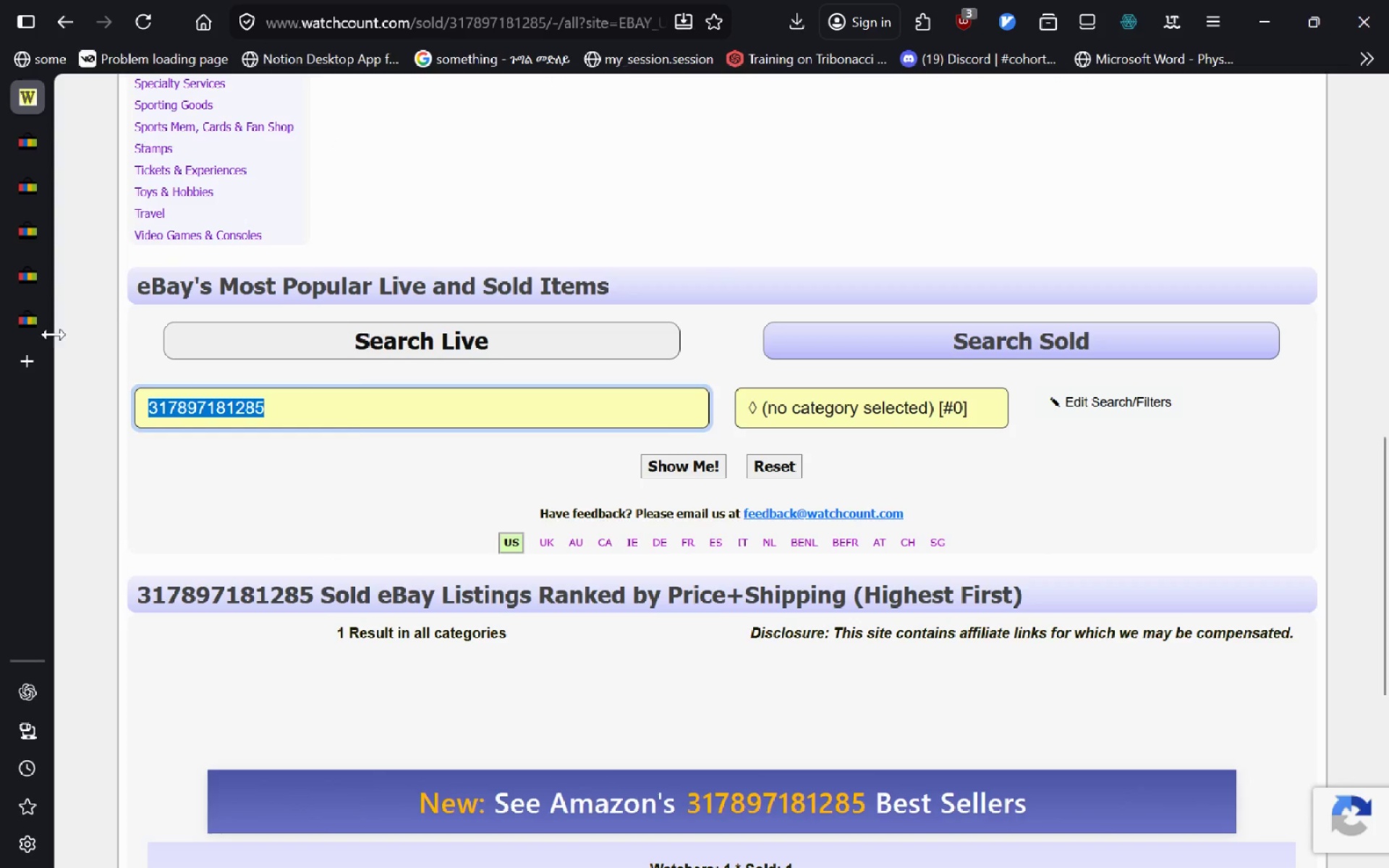 
left_click([33, 320])
 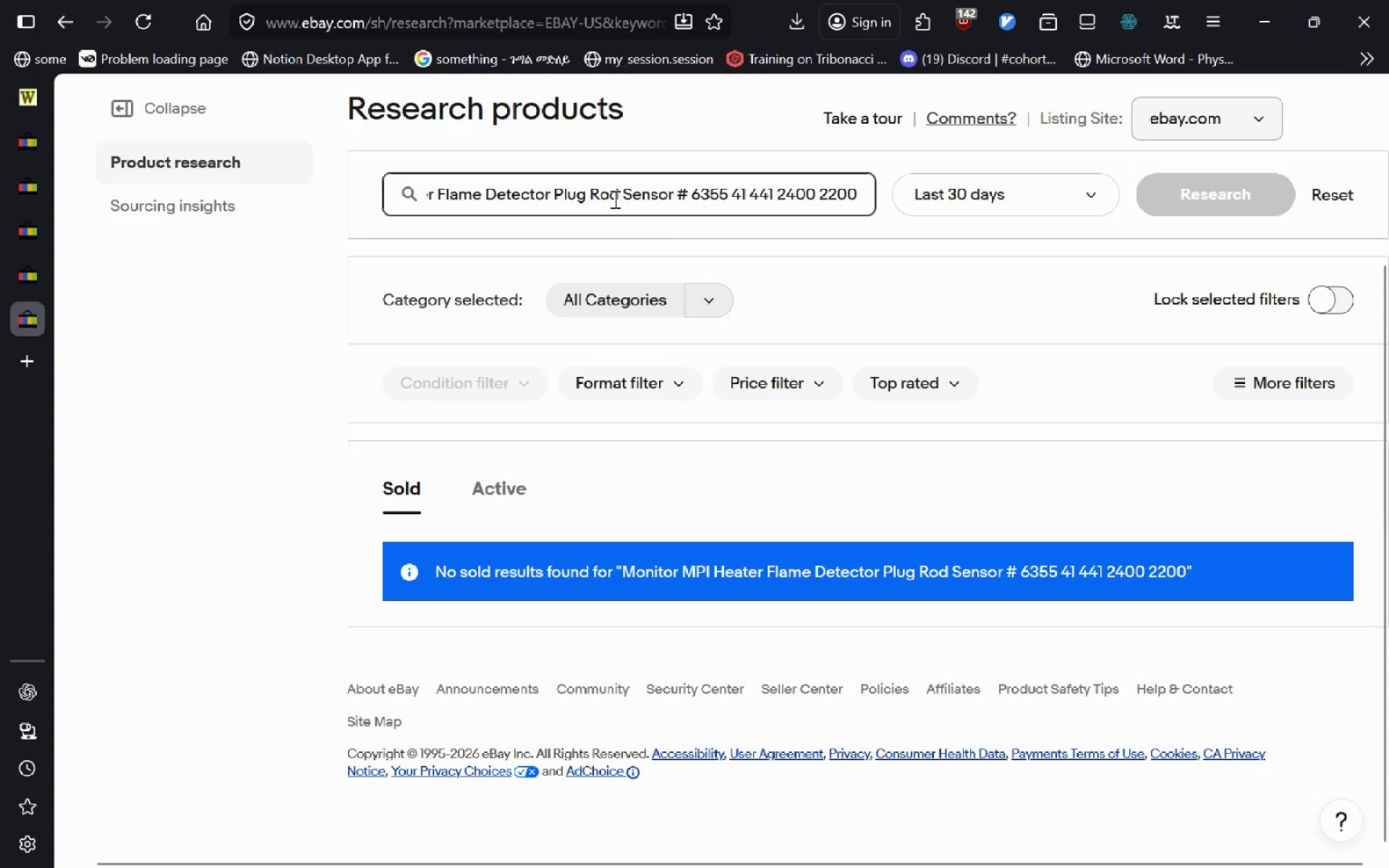 
left_click([613, 199])
 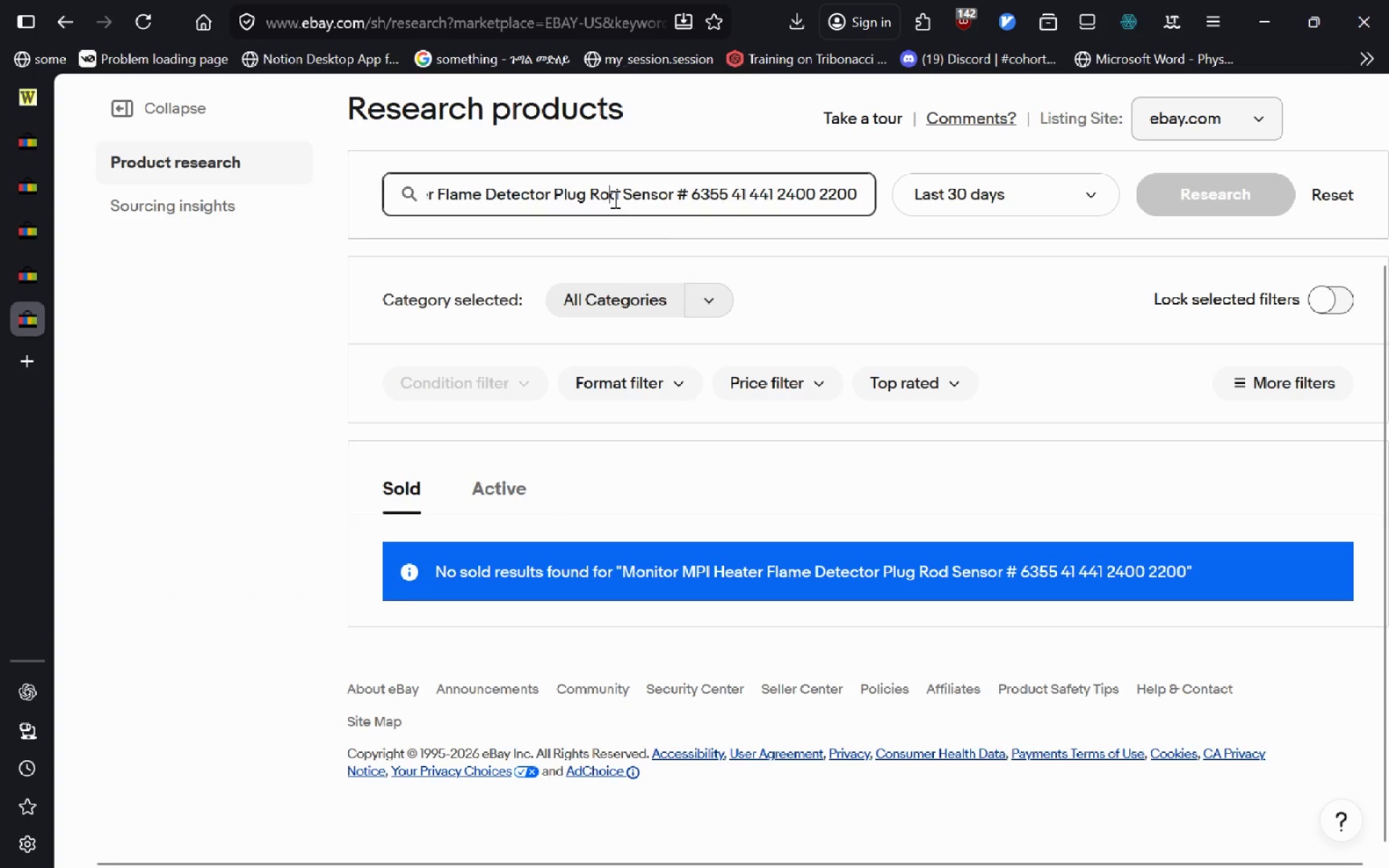 
key(Control+A)
 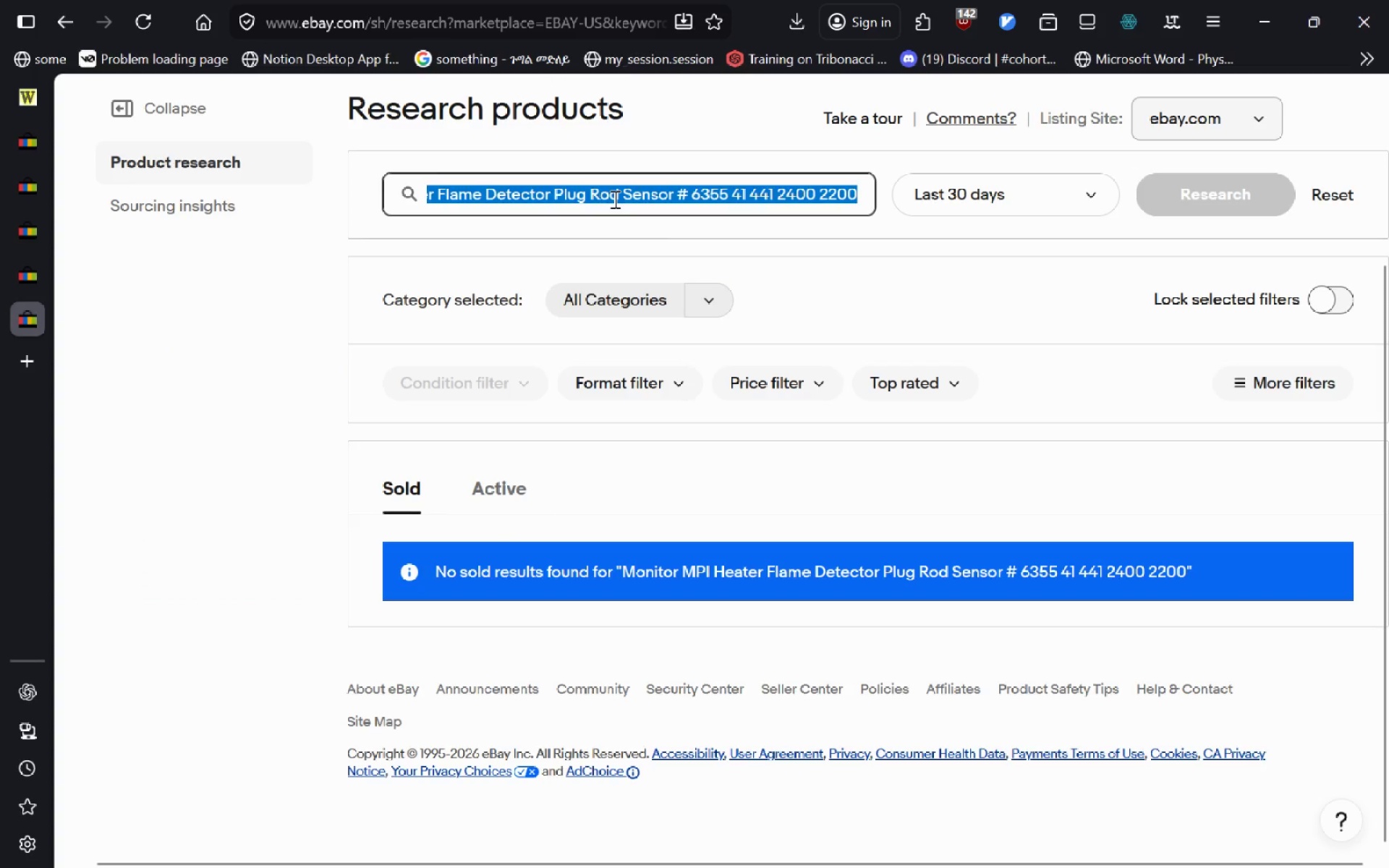 
key(Control+V)
 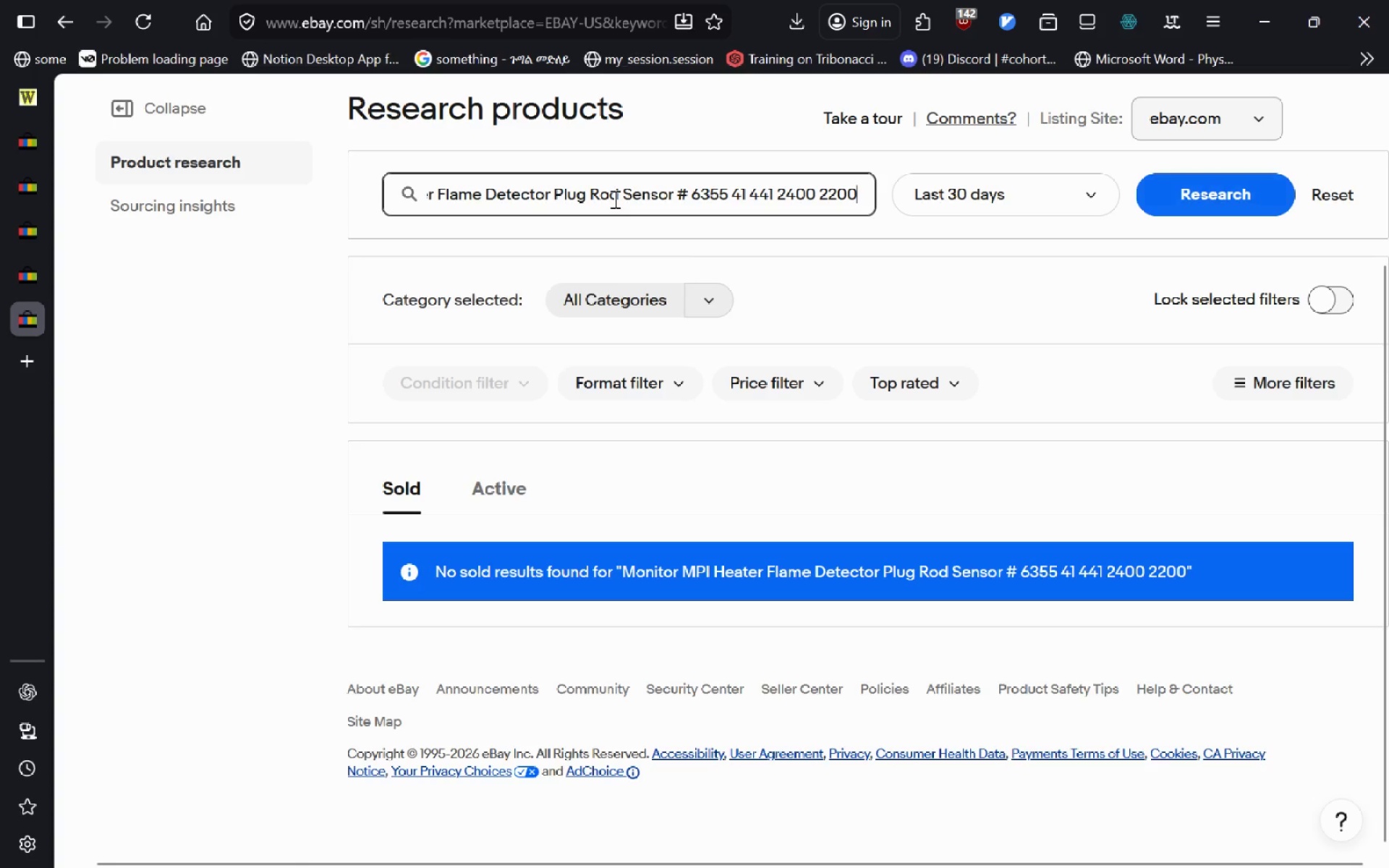 
key(Enter)
 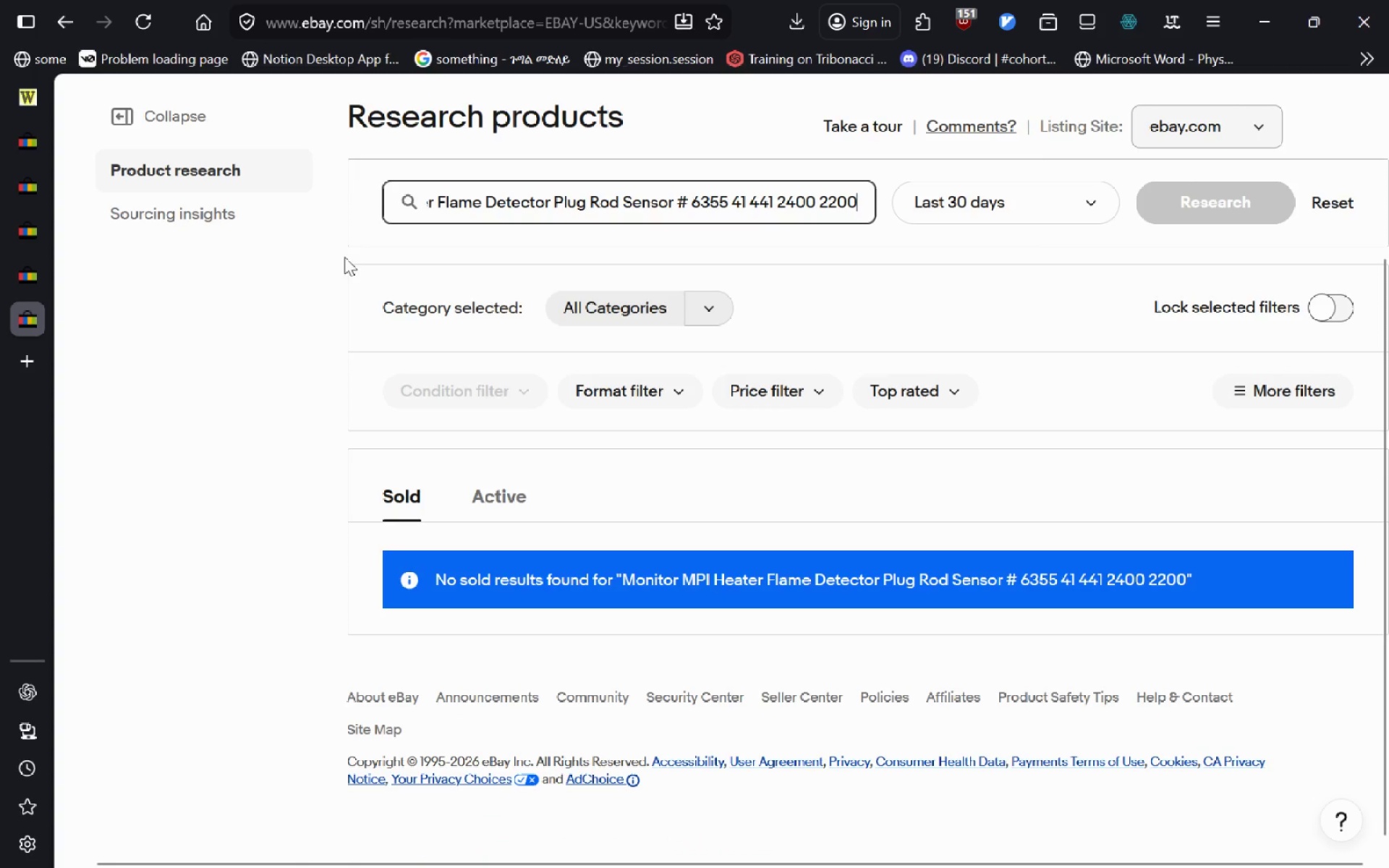 
left_click([43, 109])
 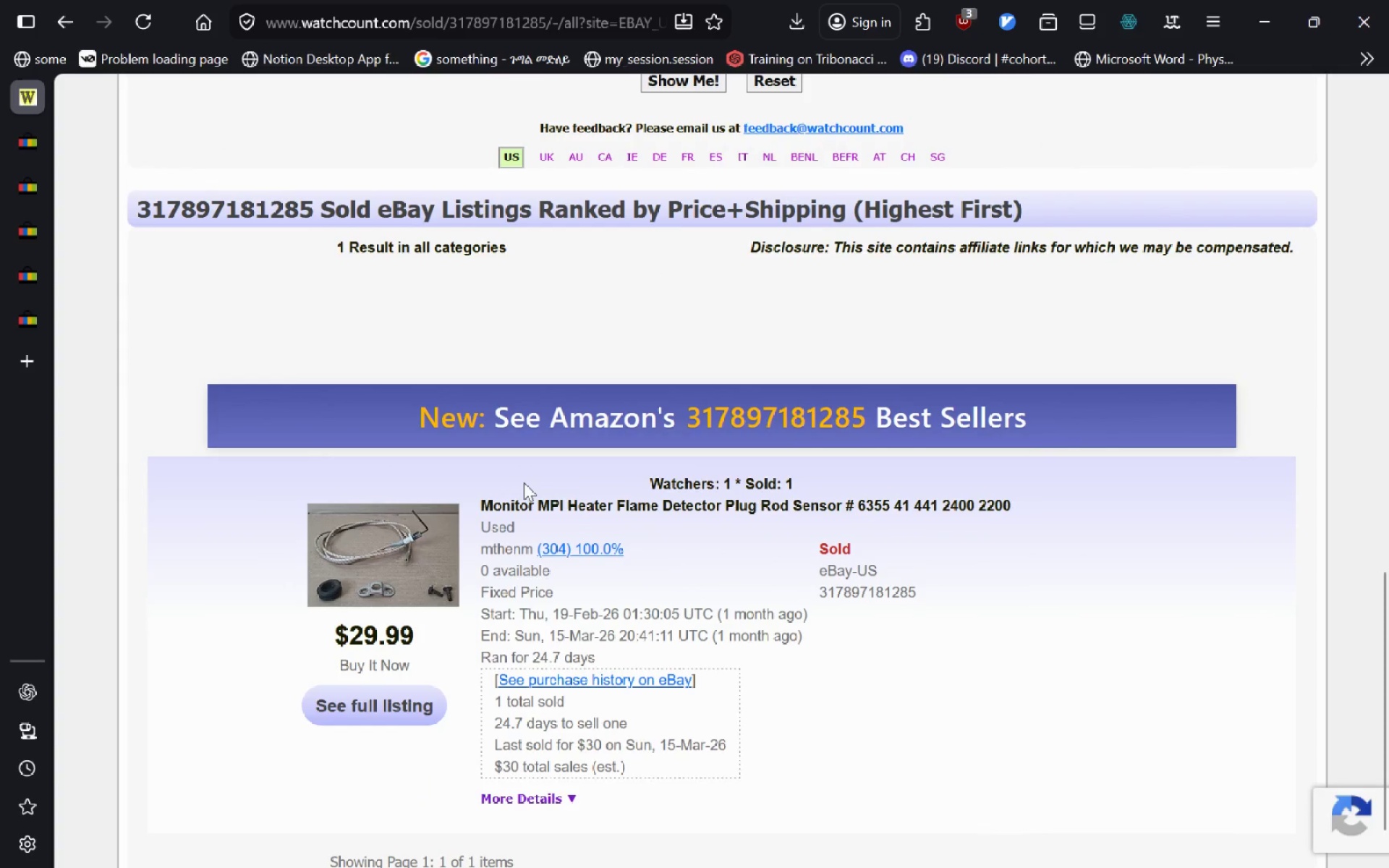 
left_click([34, 332])
 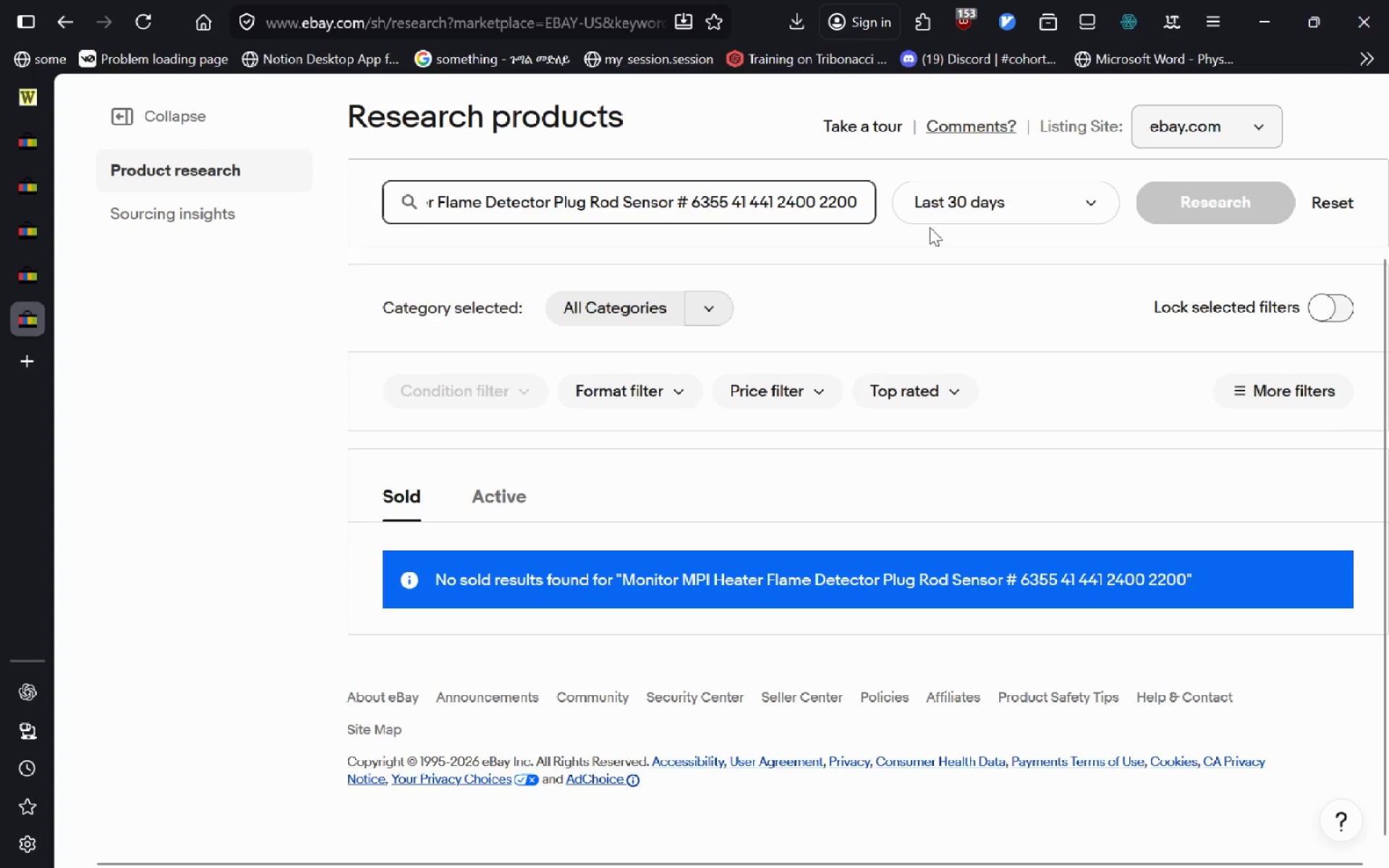 
key(Control+Shift+ShiftLeft)
 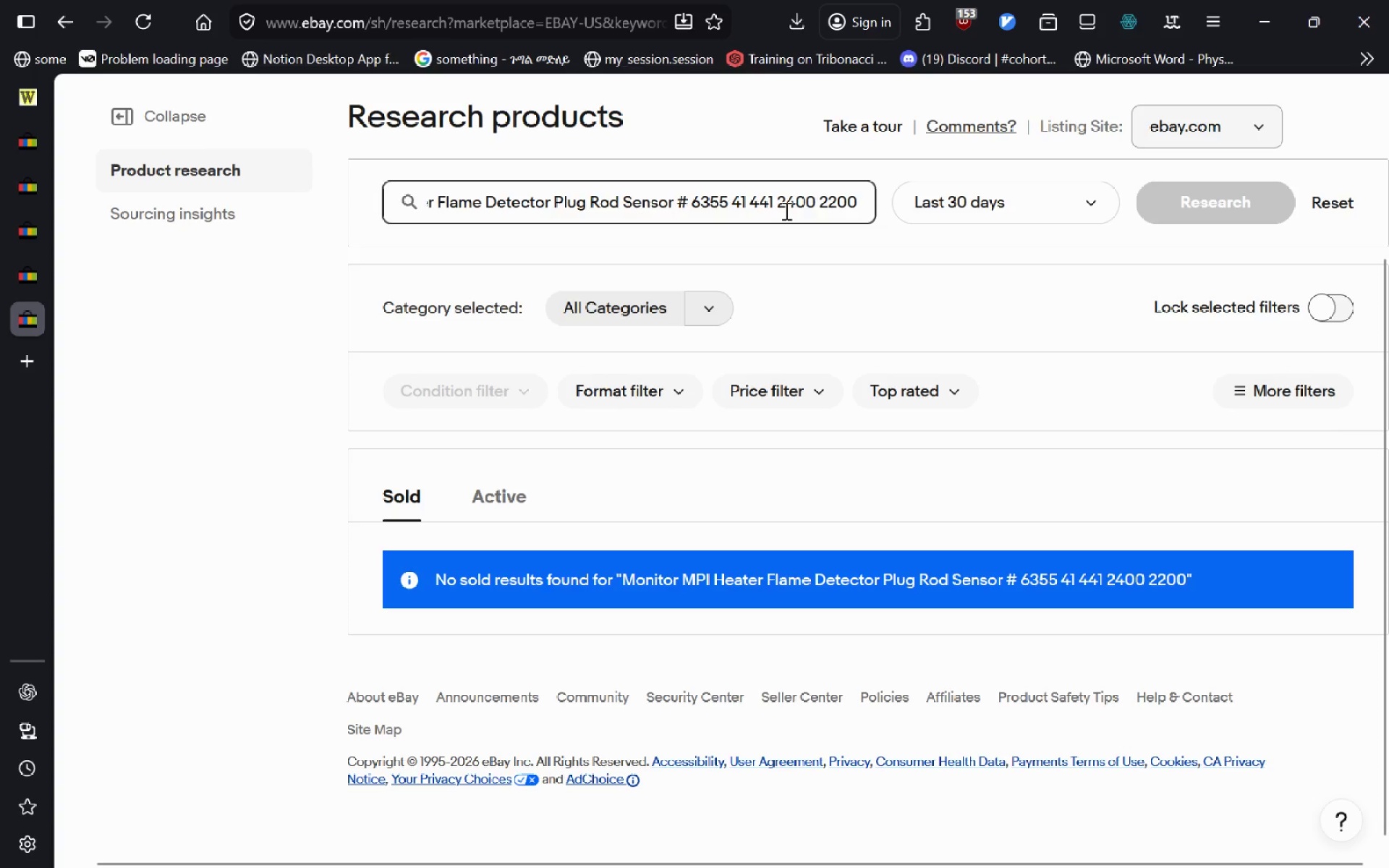 
key(Control+A)
 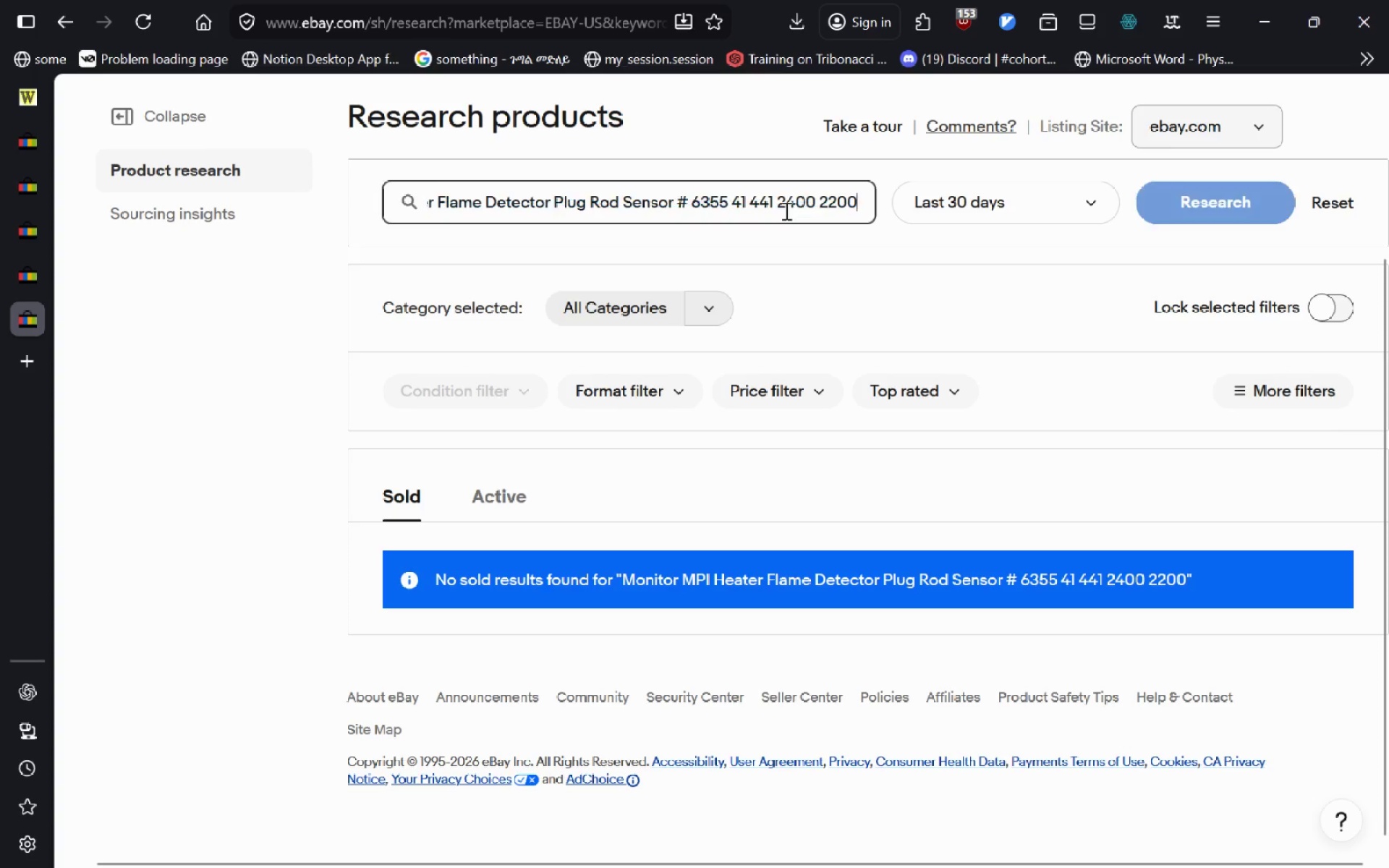 
key(Control+V)
 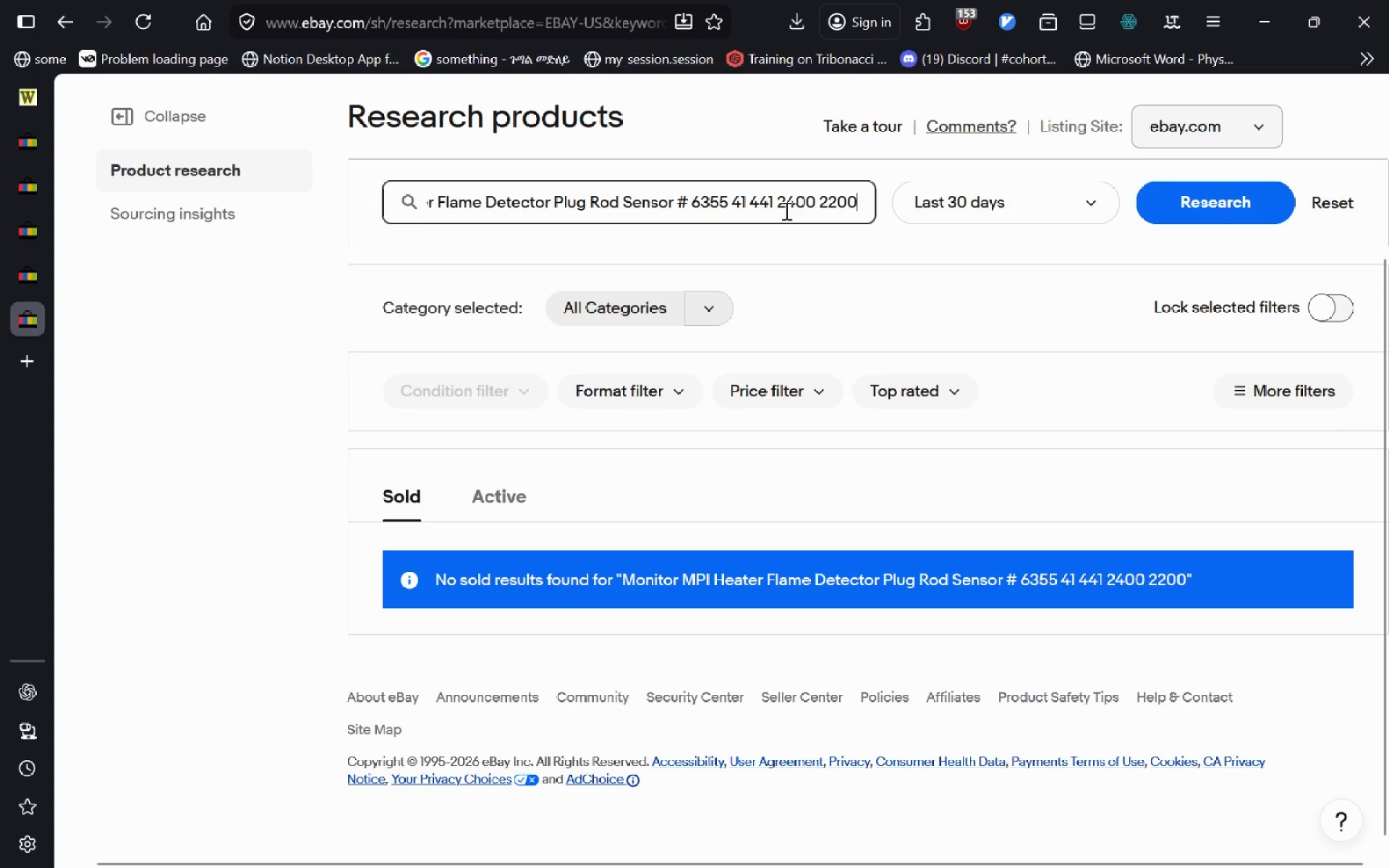 
key(Enter)
 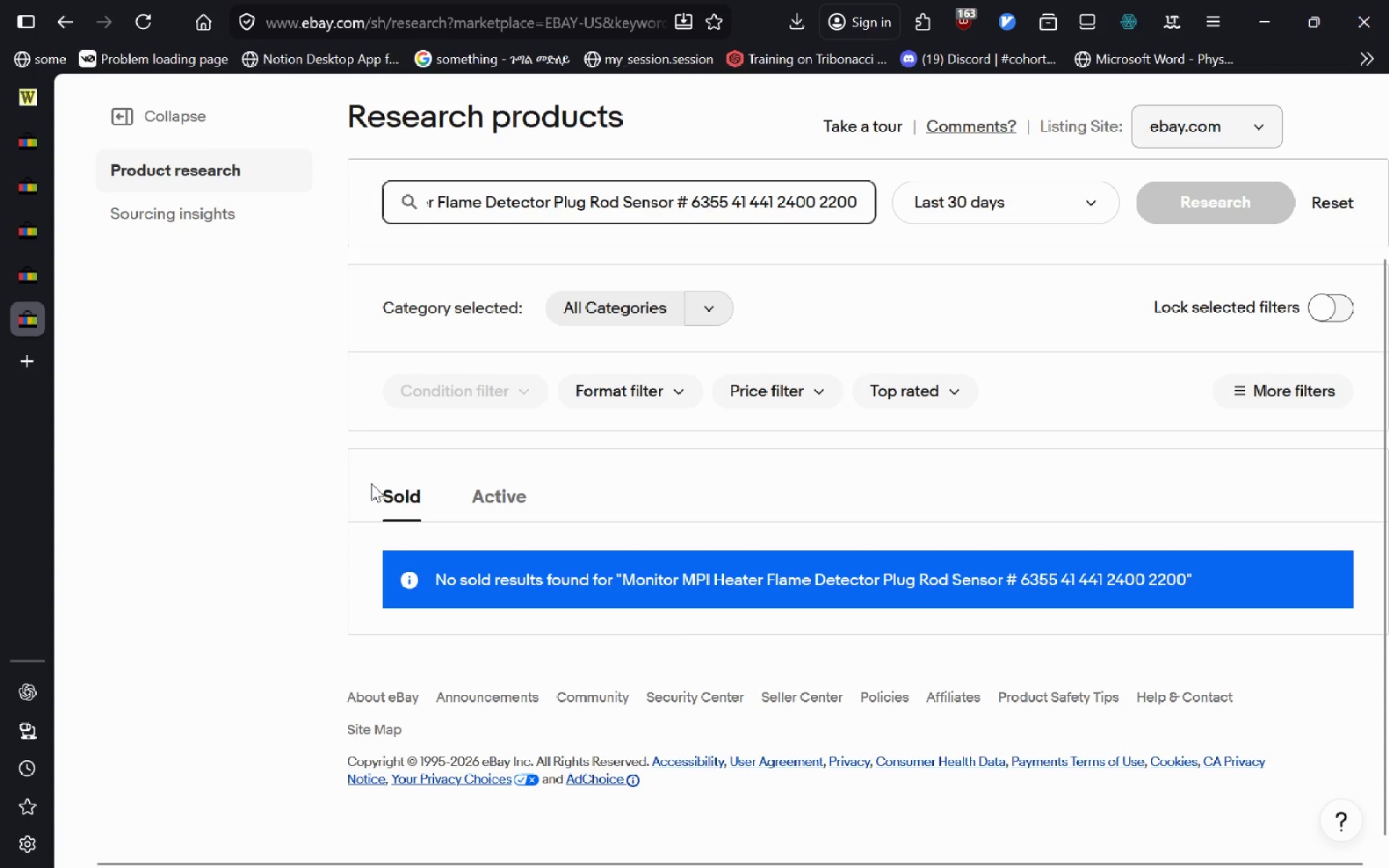 
left_click([35, 247])
 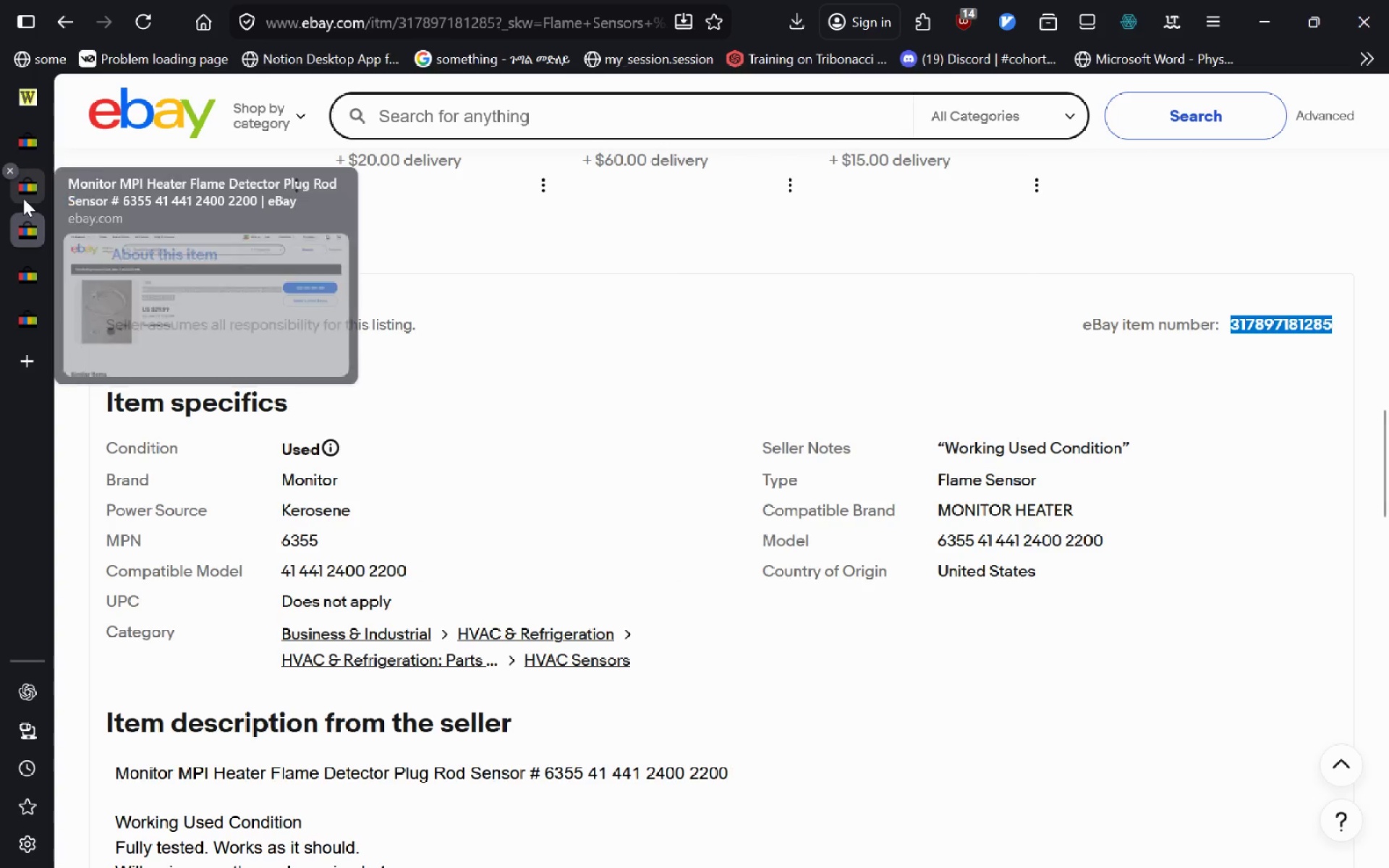 
left_click([23, 197])
 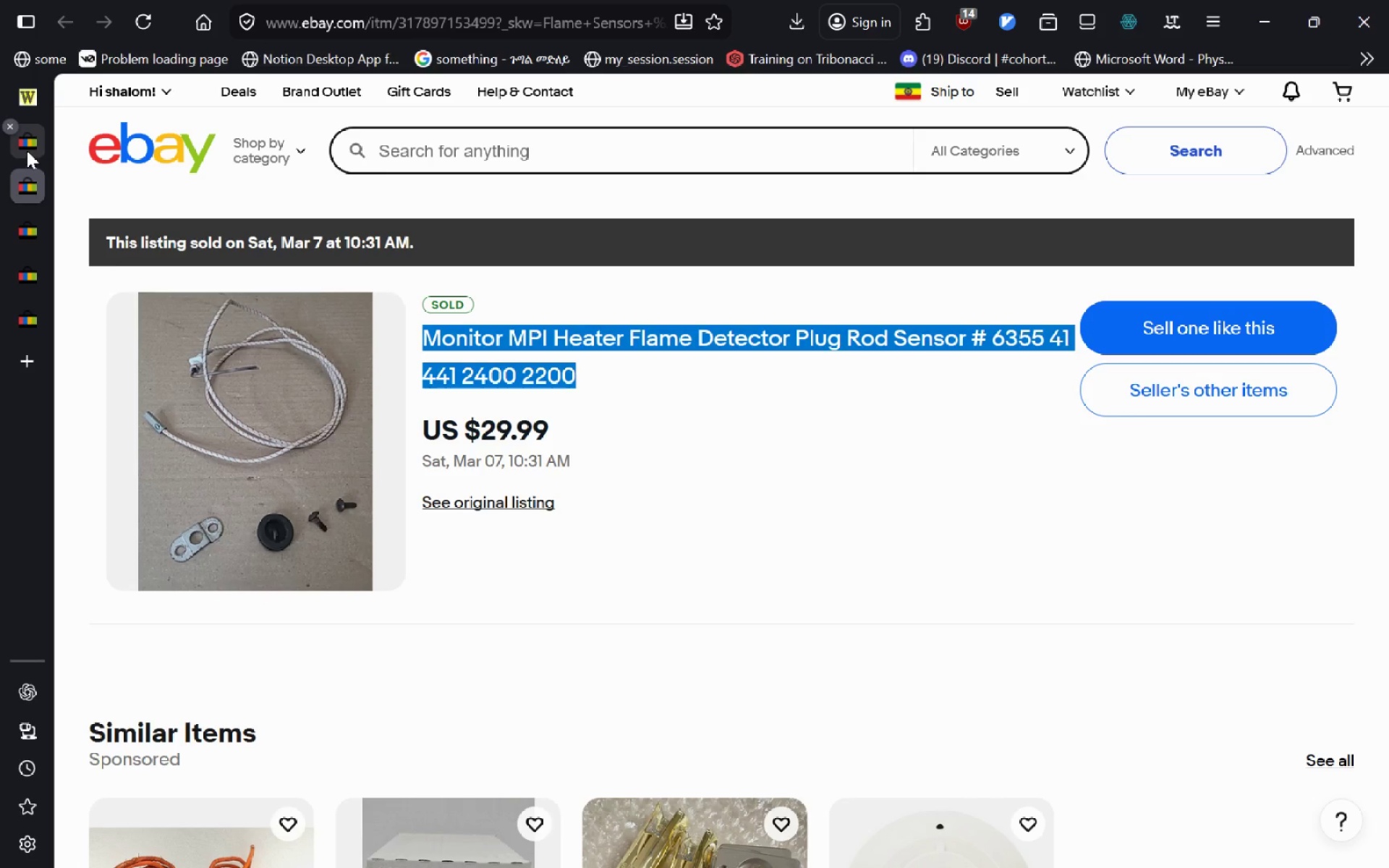 
left_click([27, 150])
 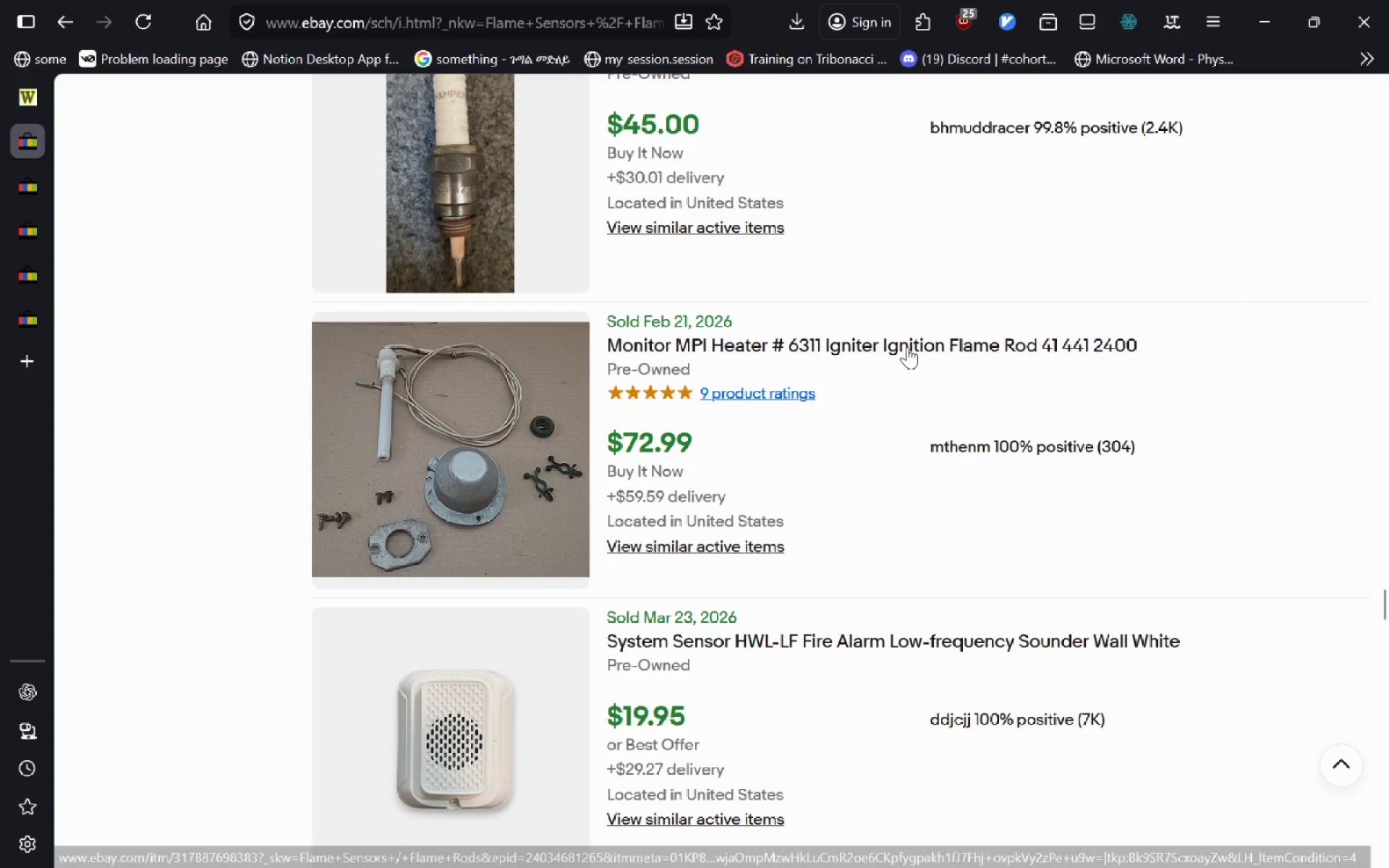 
wait(28.03)
 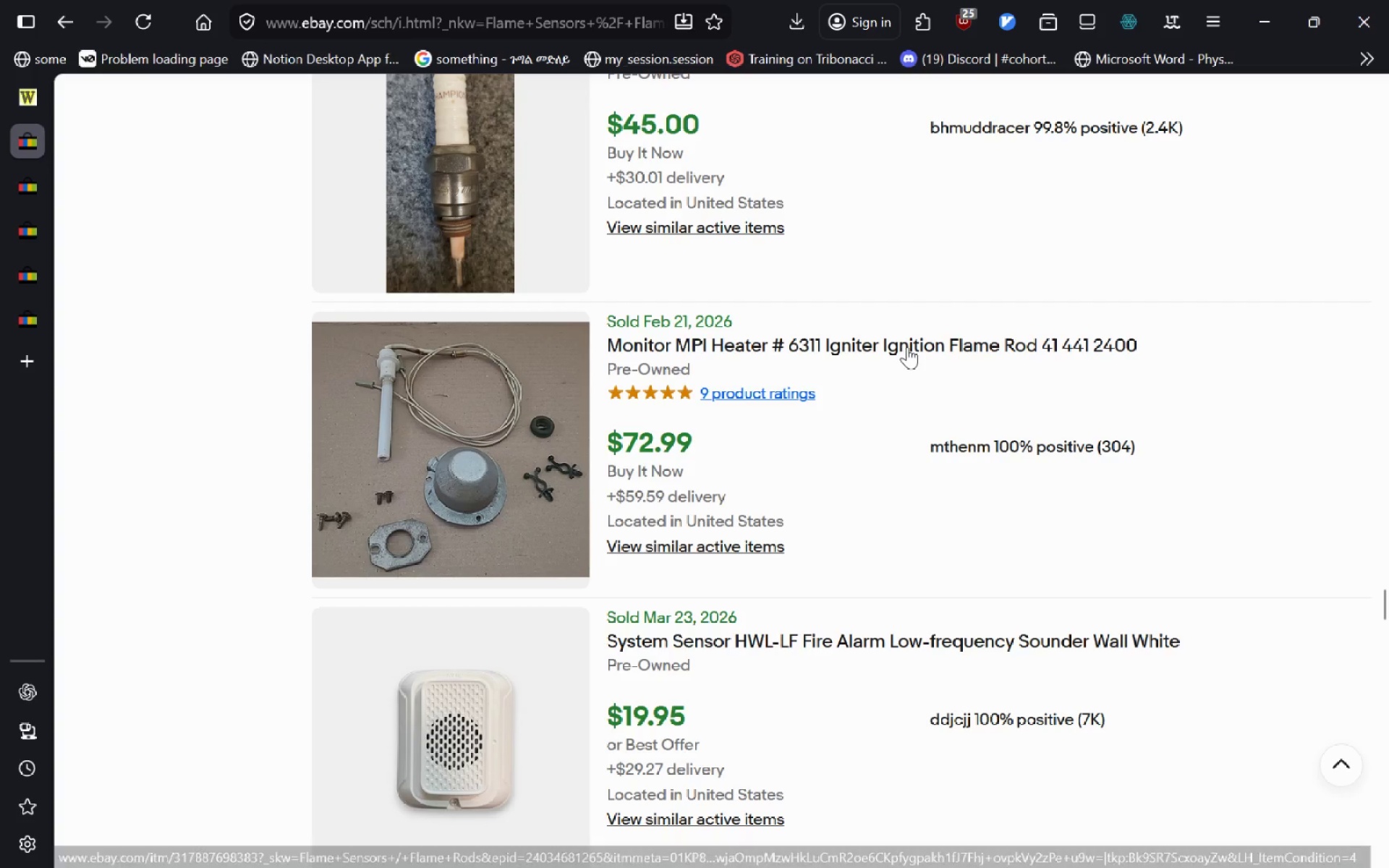 
left_click([907, 346])
 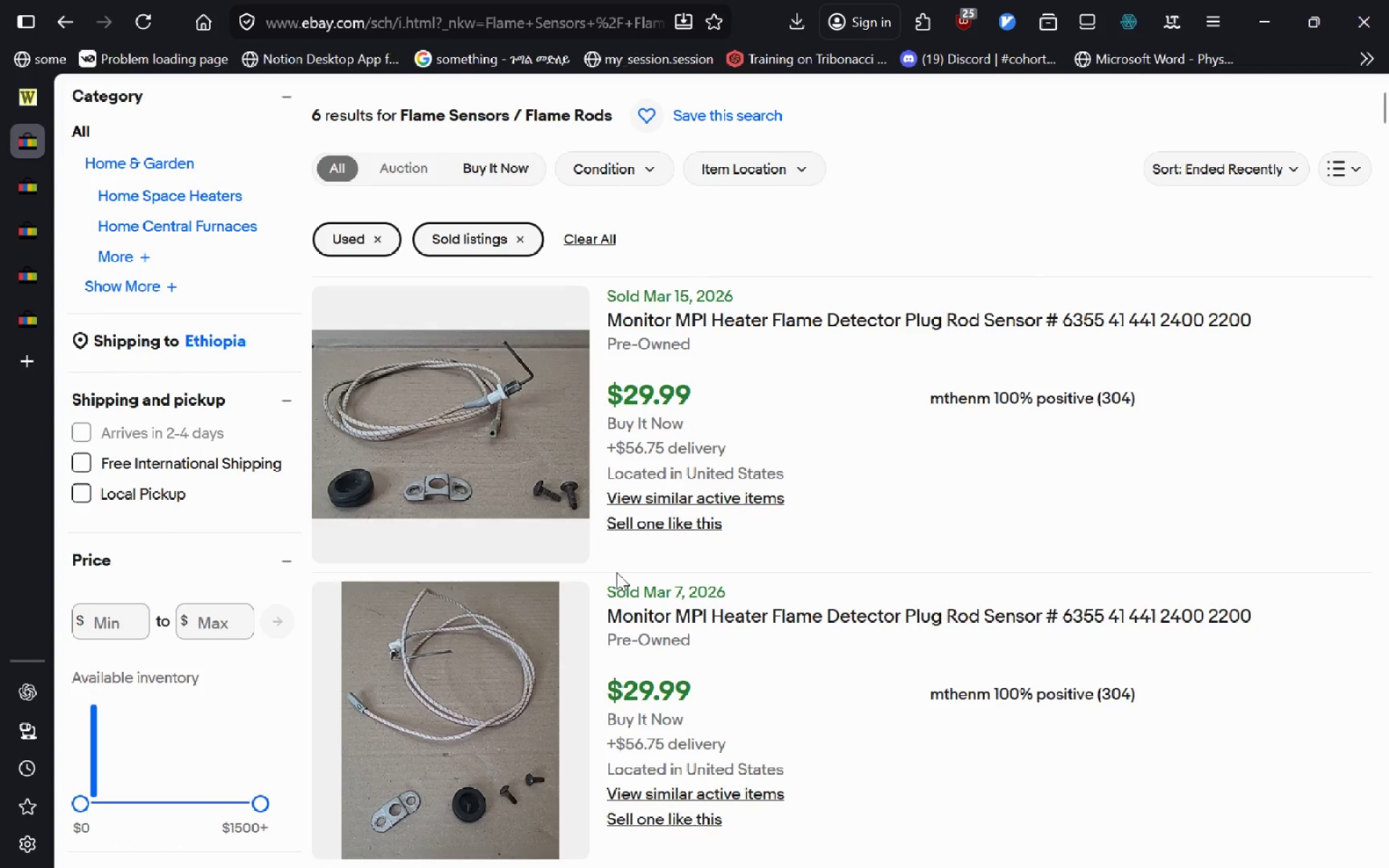 
mouse_move([666, 639])
 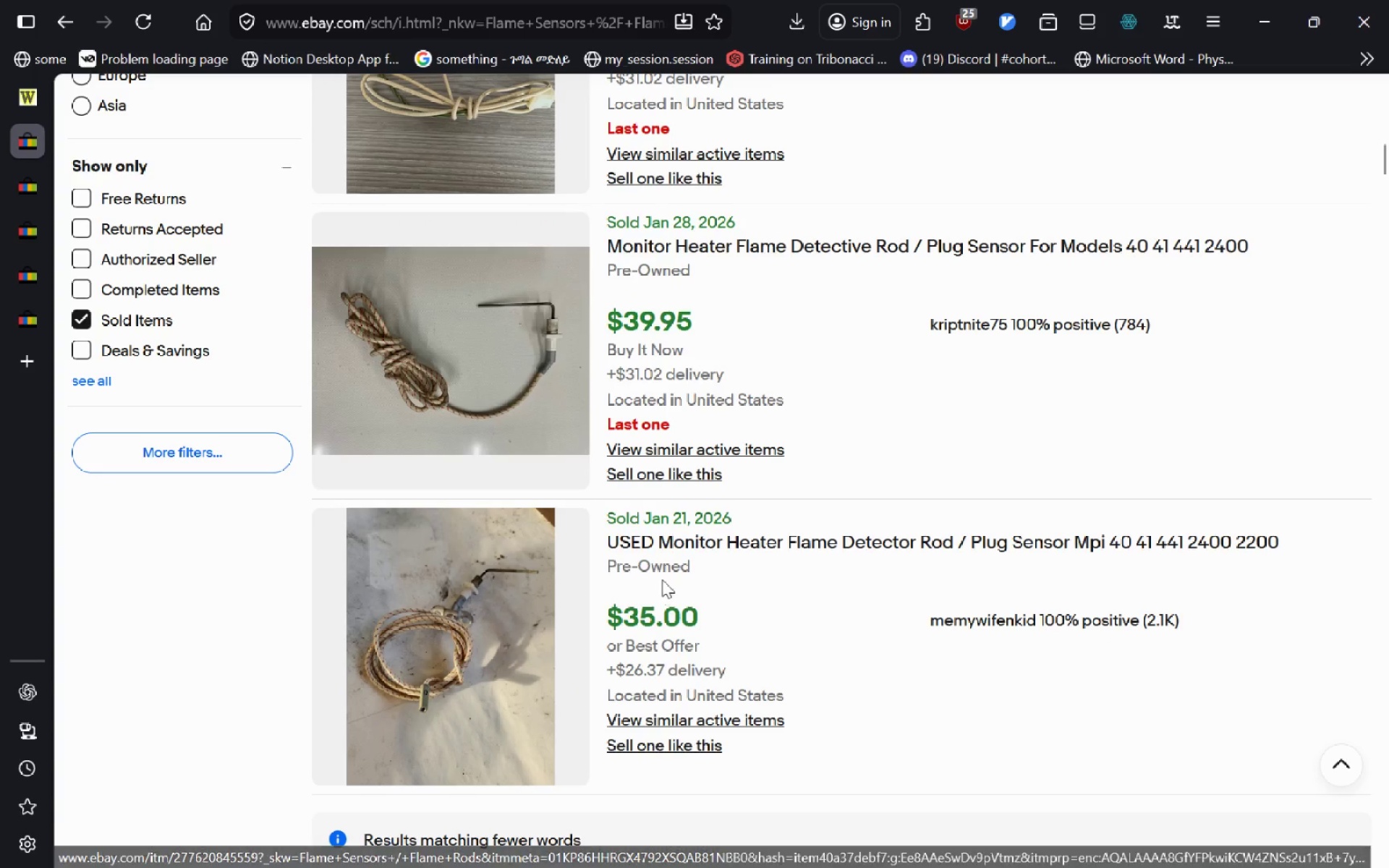 
left_click([674, 546])
 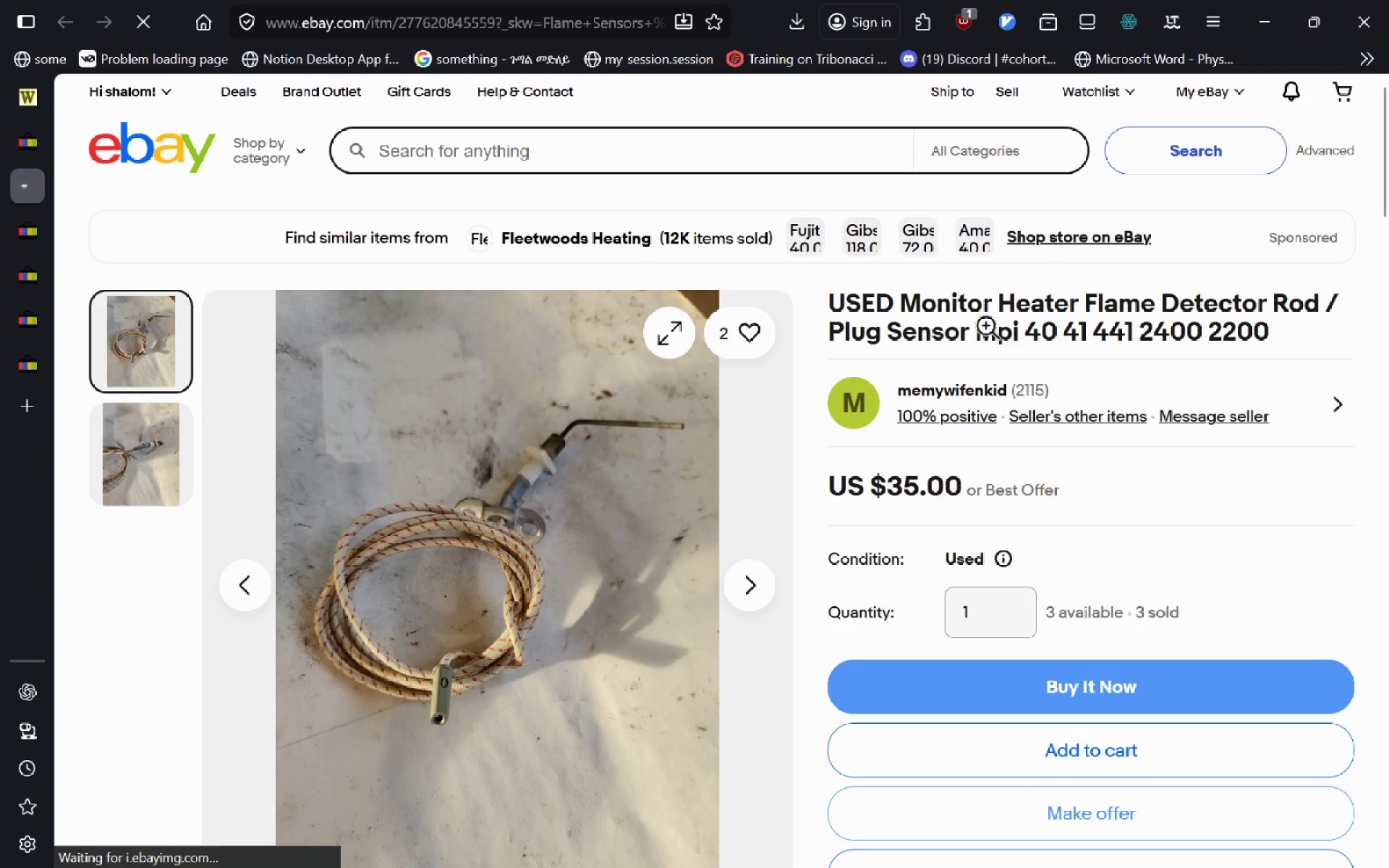 
left_click_drag(start_coordinate=[1277, 339], to_coordinate=[889, 286])
 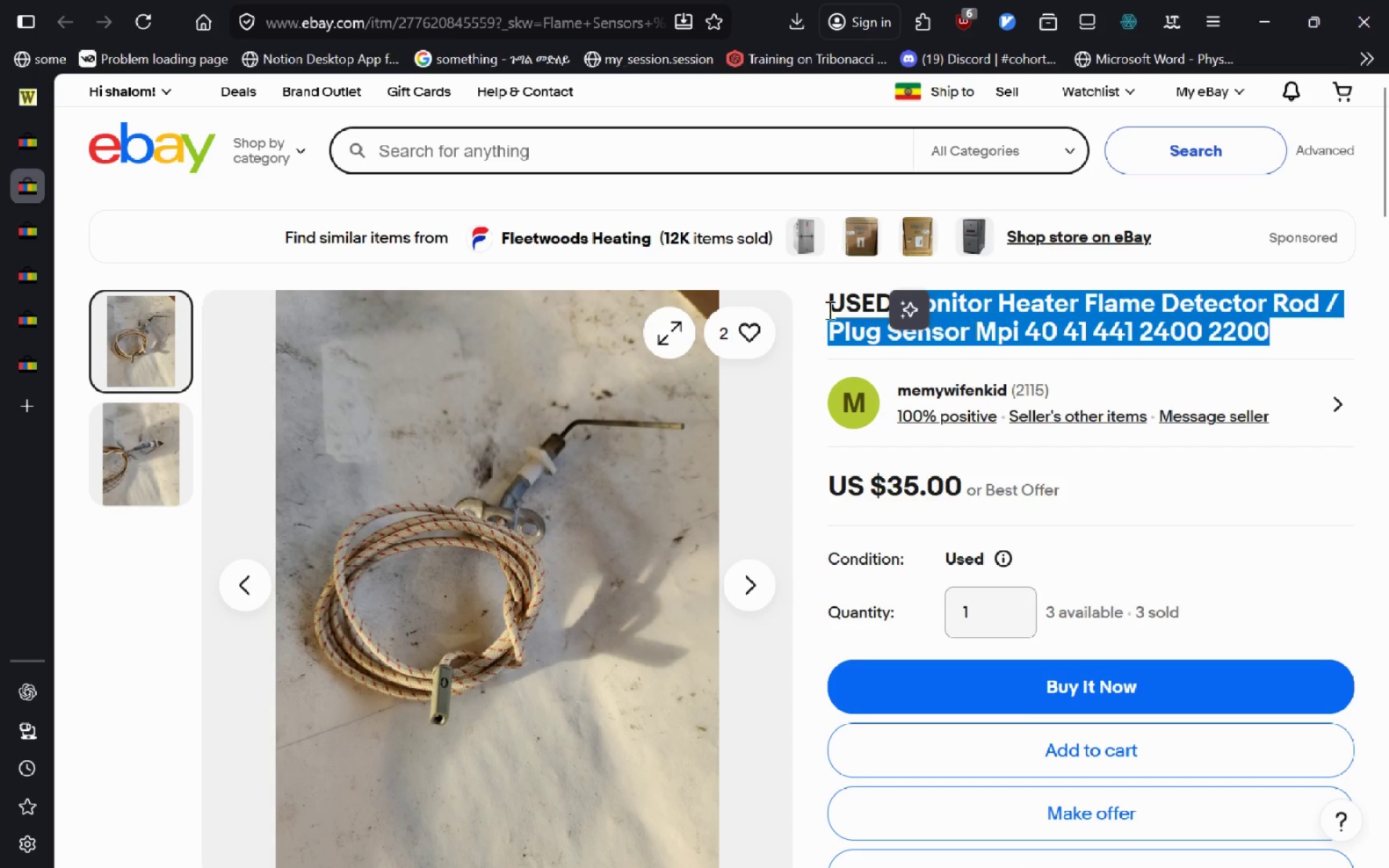 
left_click_drag(start_coordinate=[825, 302], to_coordinate=[1309, 323])
 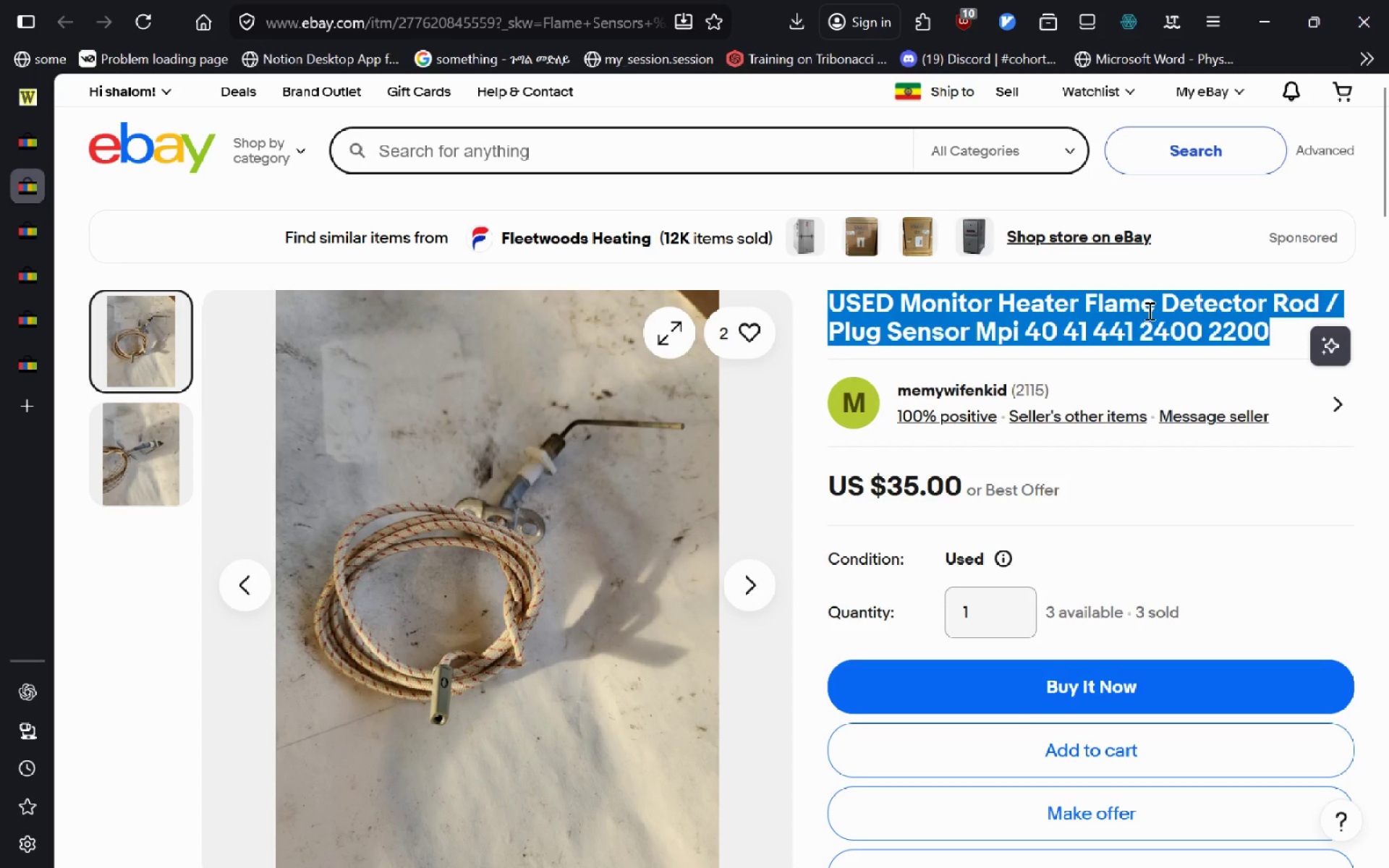 
right_click([1148, 310])
 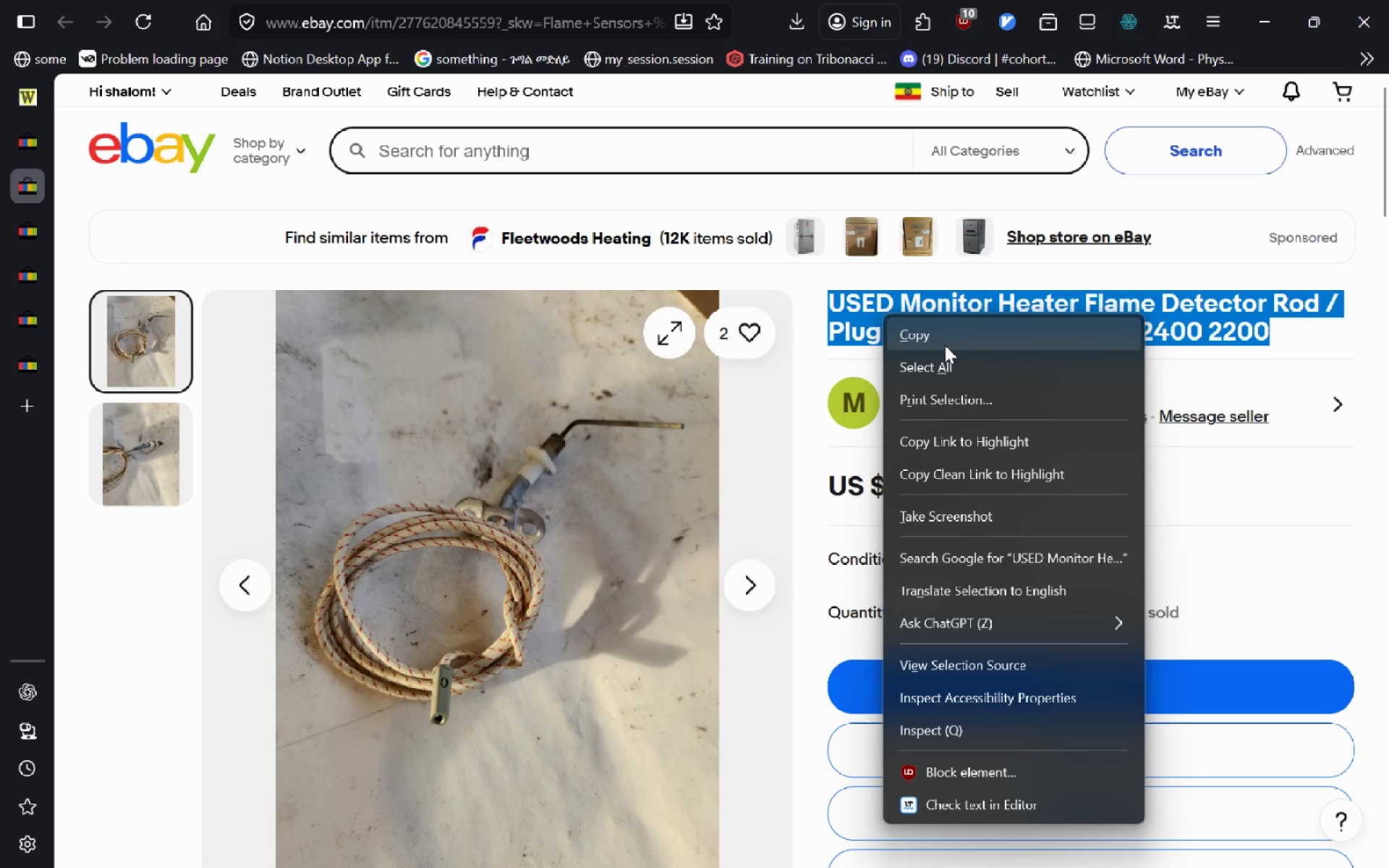 
left_click([945, 345])
 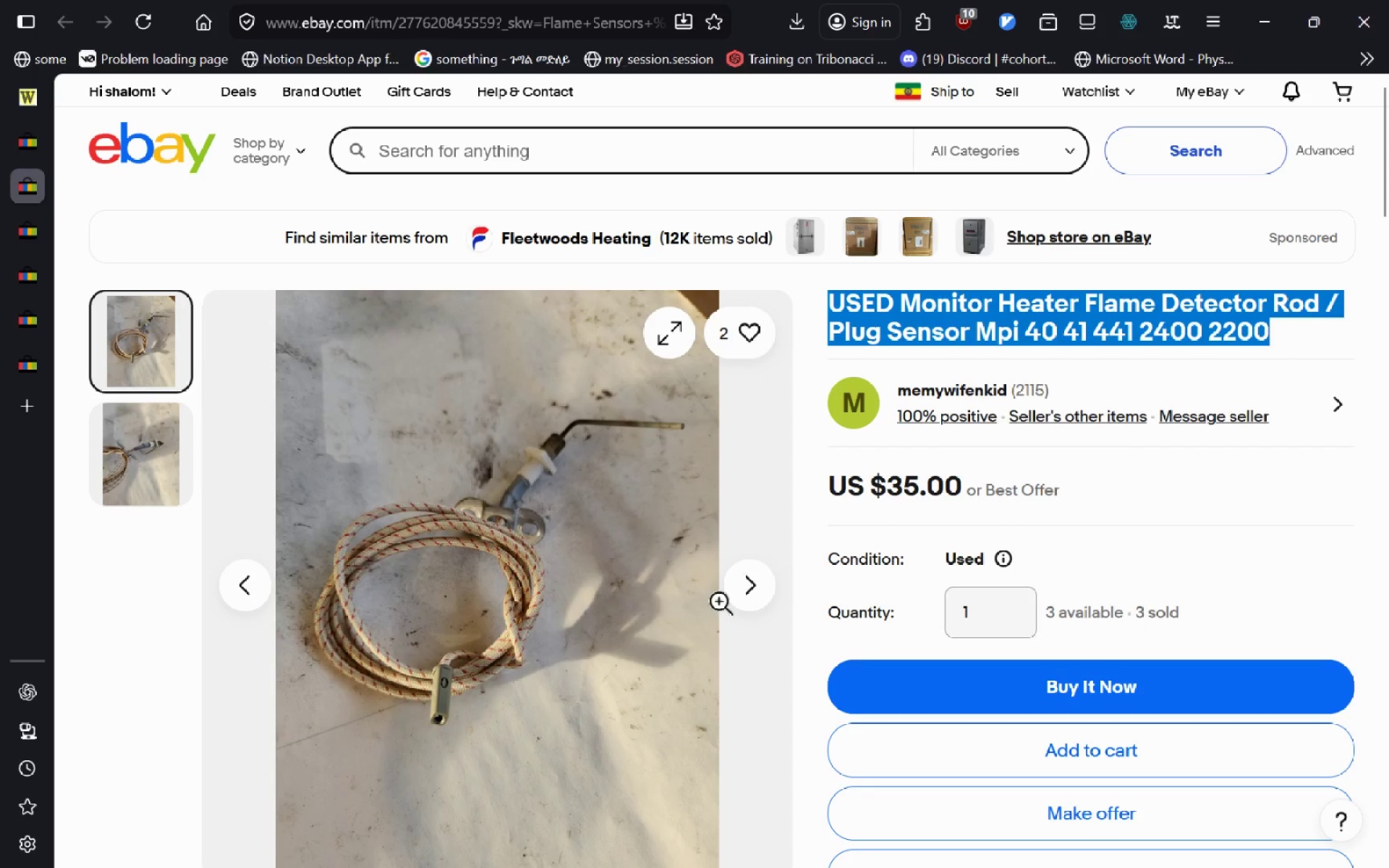 
left_click([724, 581])
 